 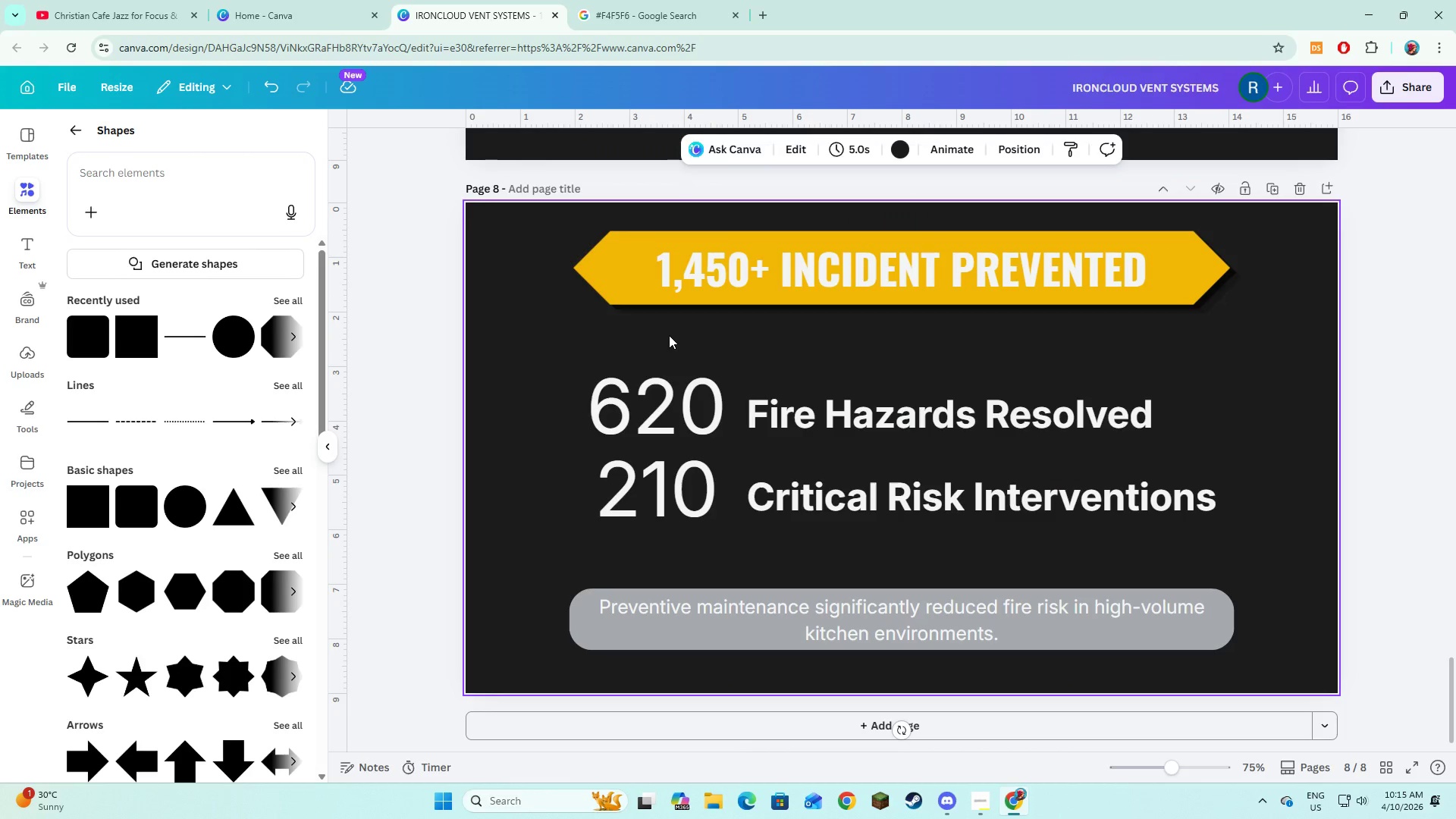 
double_click([714, 271])
 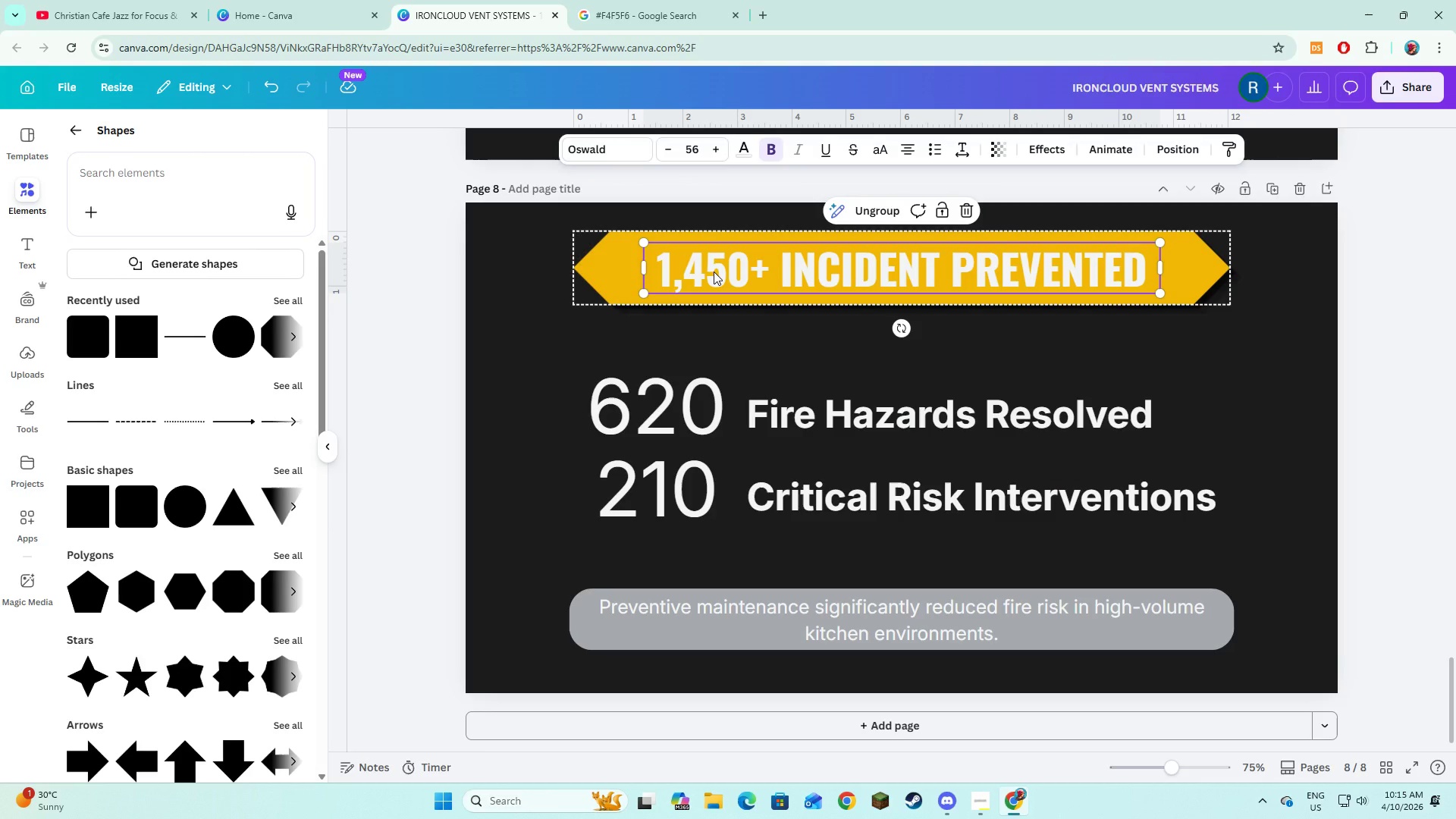 
left_click([714, 271])
 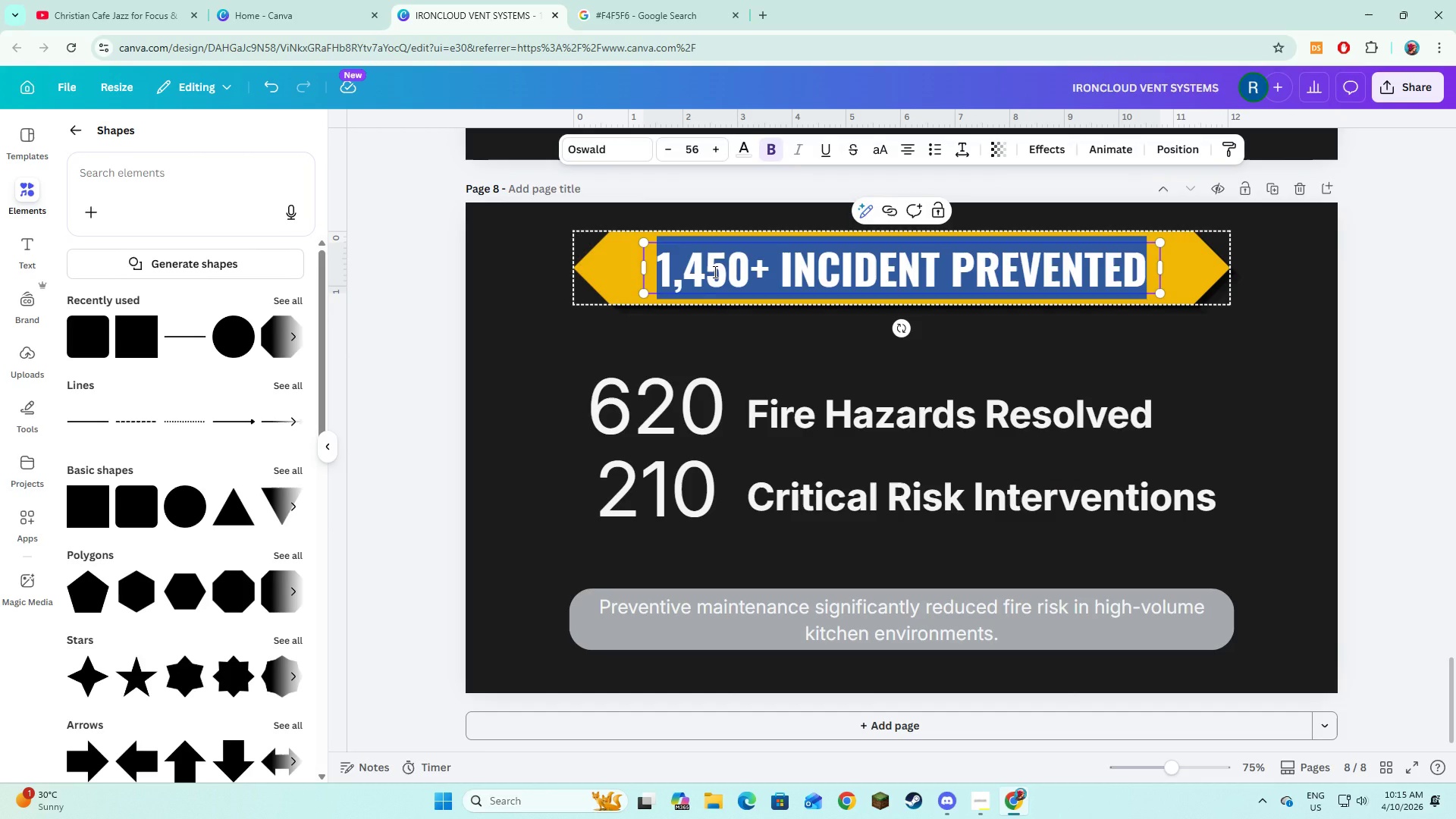 
type(o)
key(Backspace)
type(Opp)
key(Backspace)
key(Backspace)
type(PP)
key(Backspace)
type(ERATIONAL EFFICIENCY)
 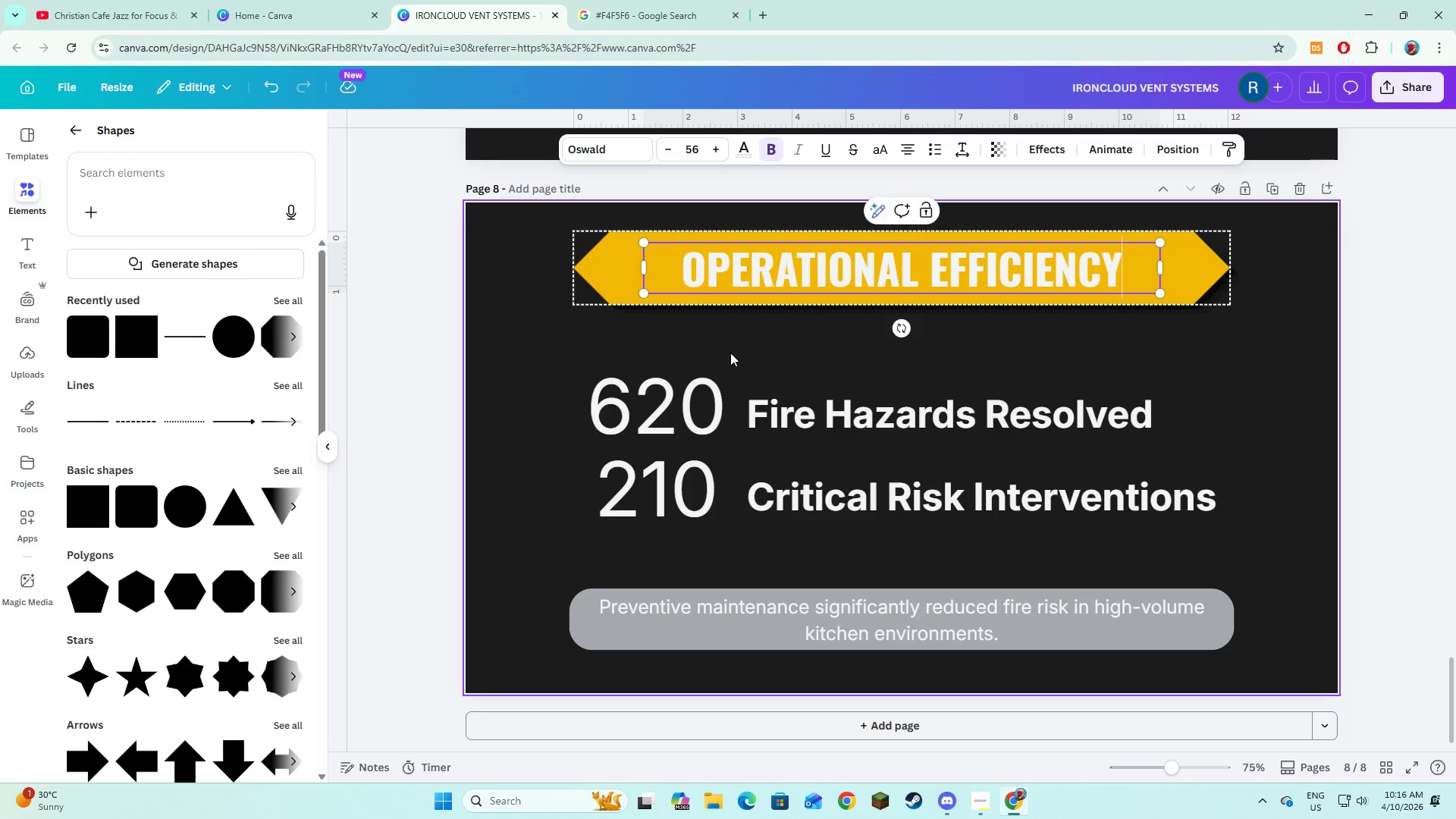 
double_click([691, 391])
 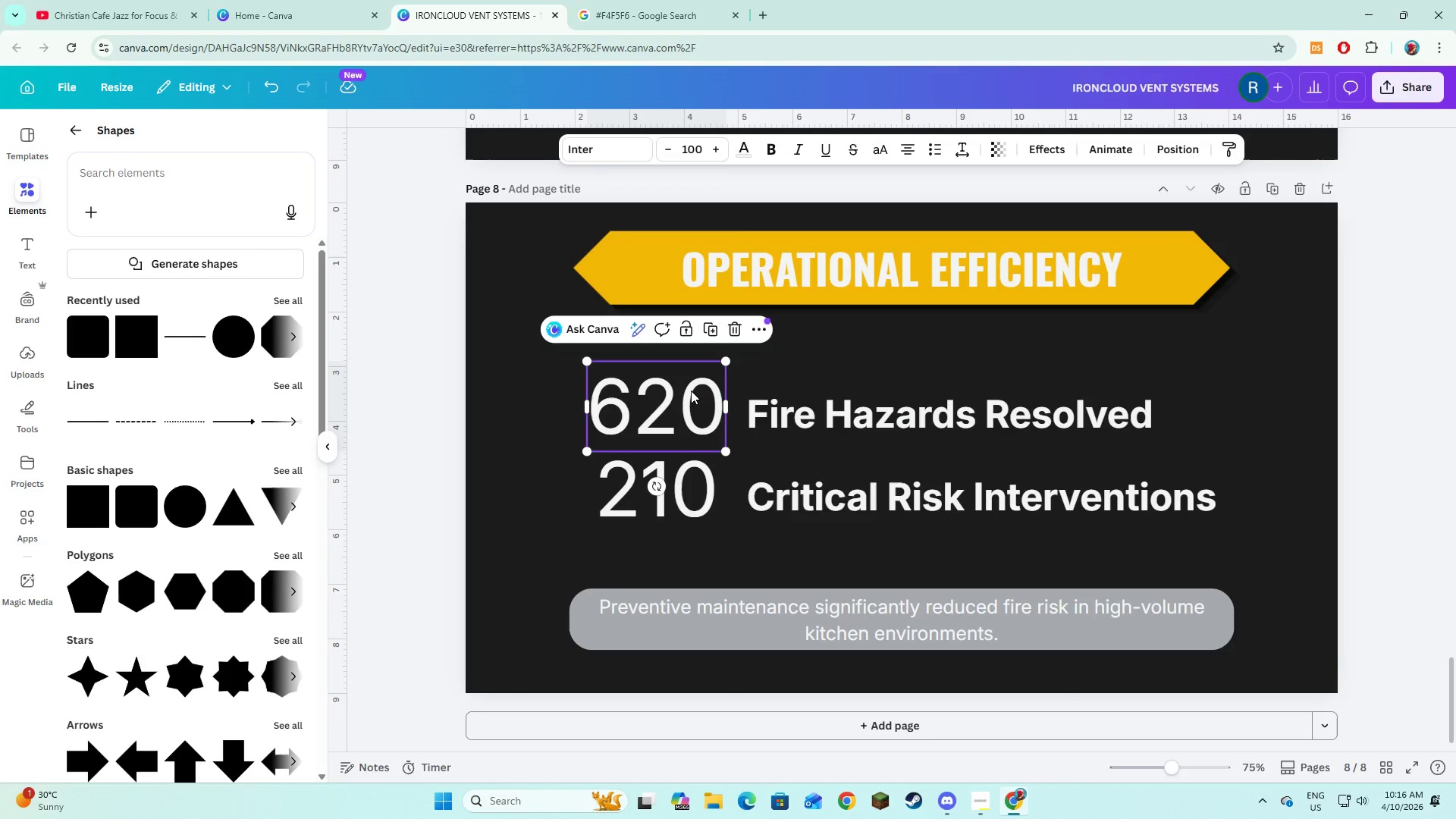 
key(Backspace)
 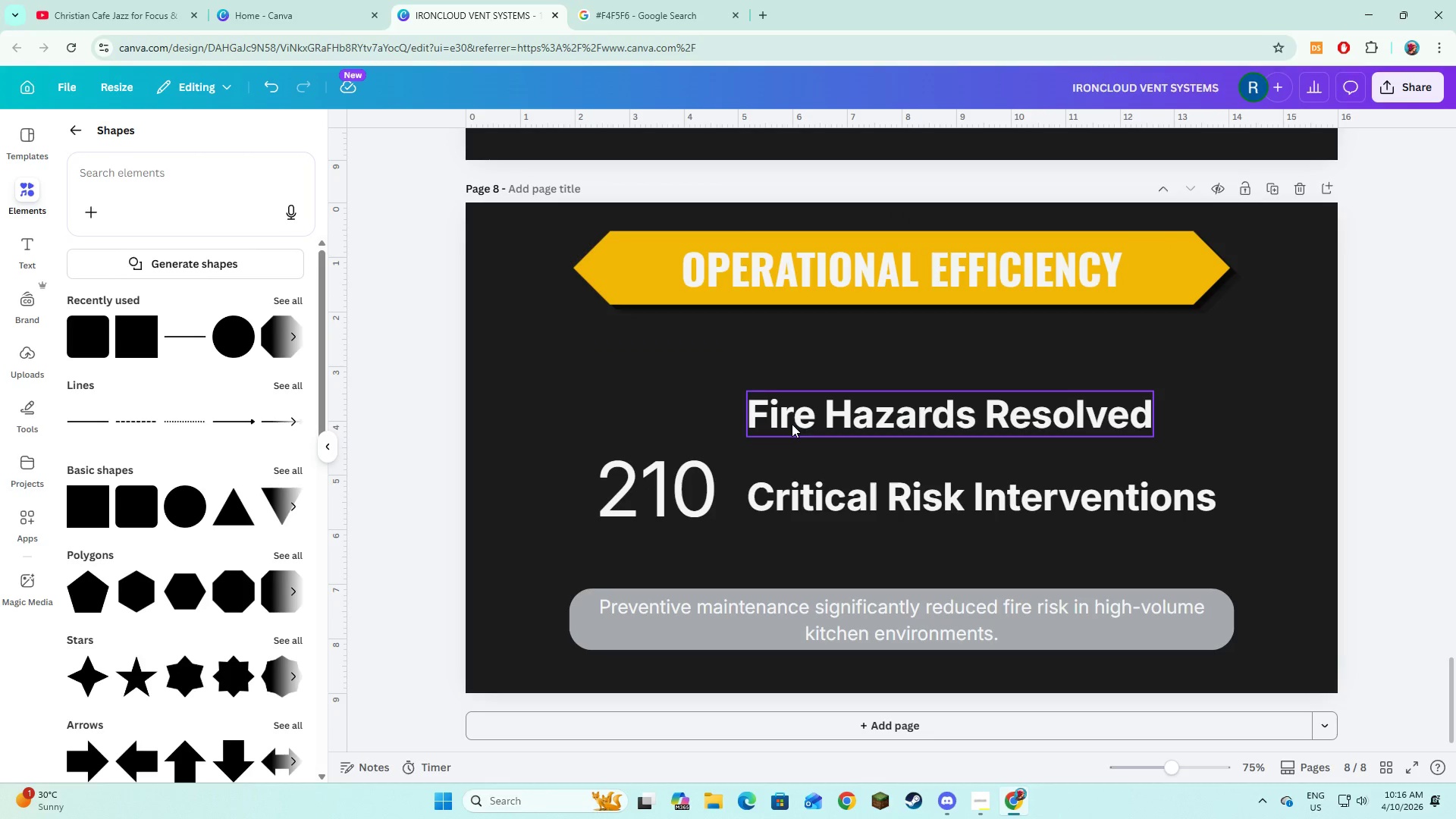 
left_click([792, 424])
 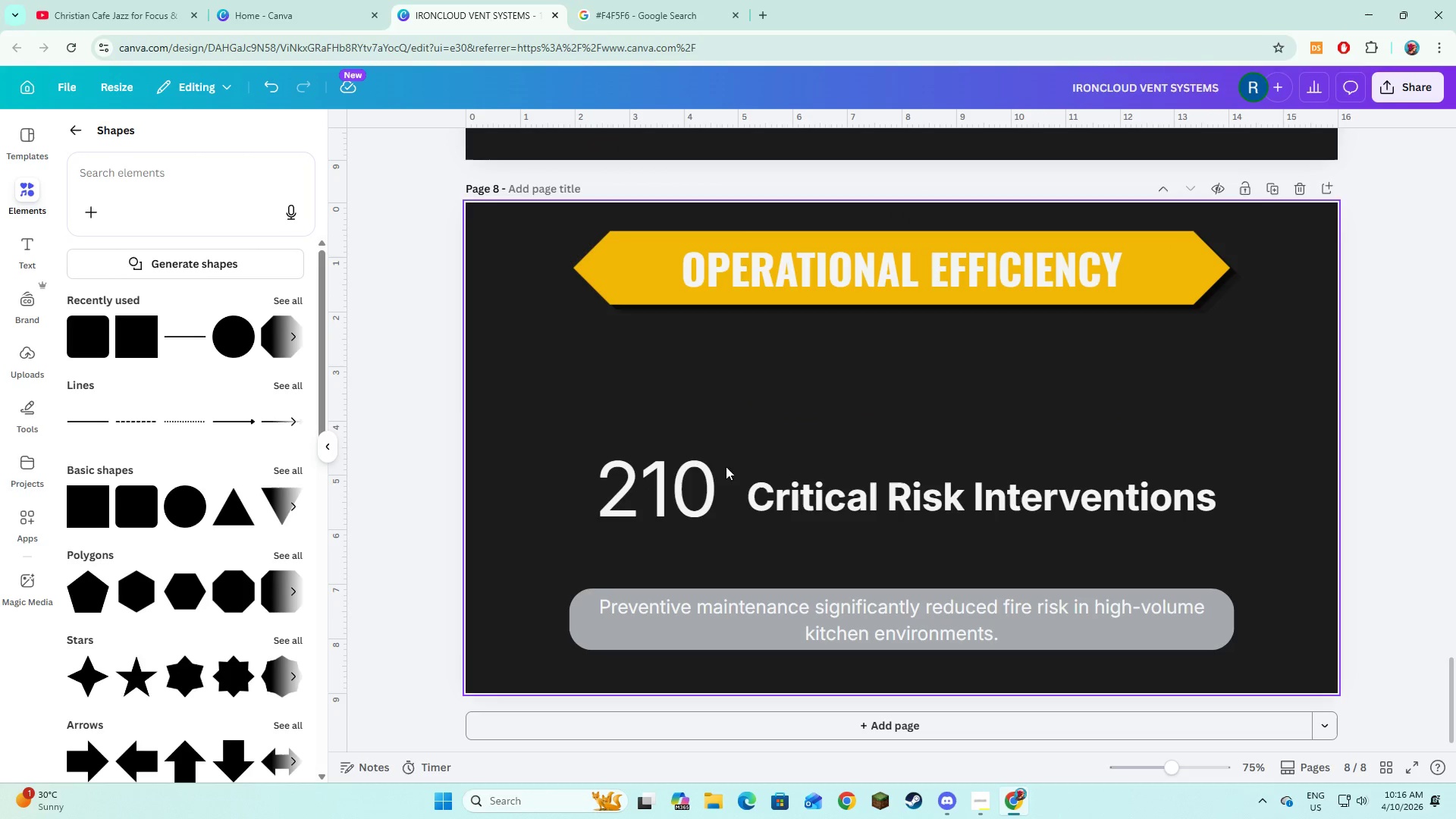 
key(Backspace)
 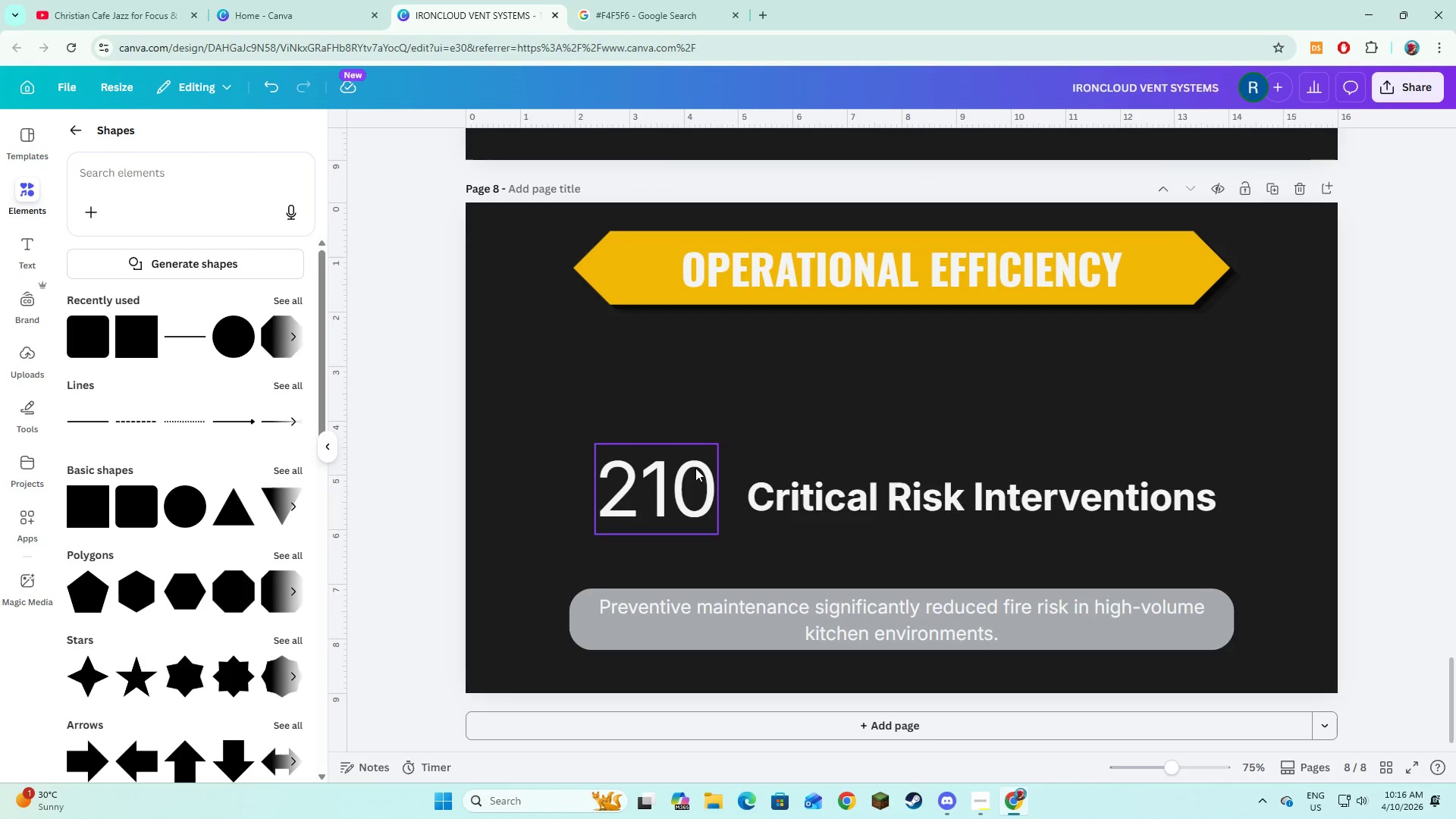 
double_click([695, 468])
 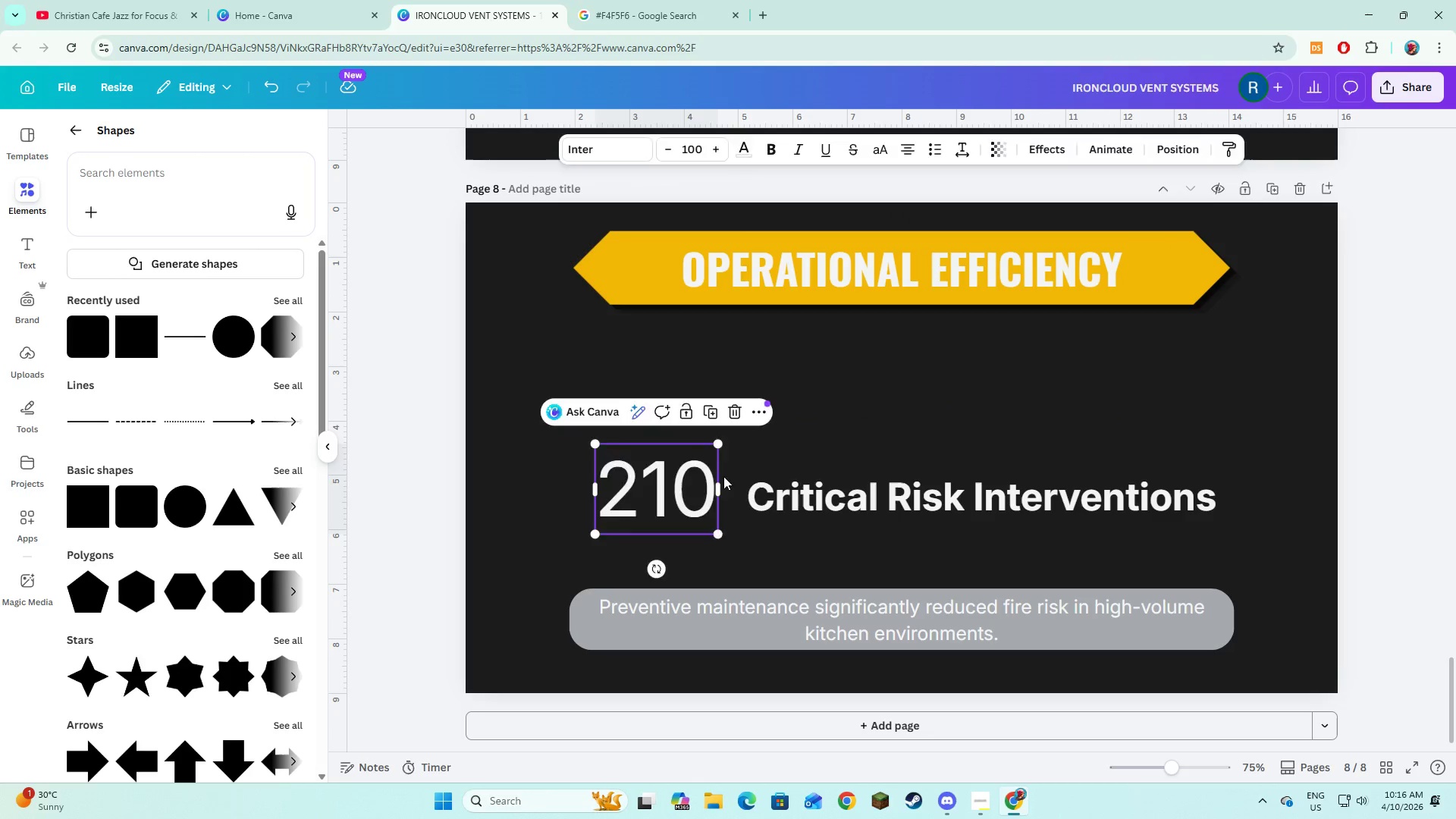 
key(Backspace)
 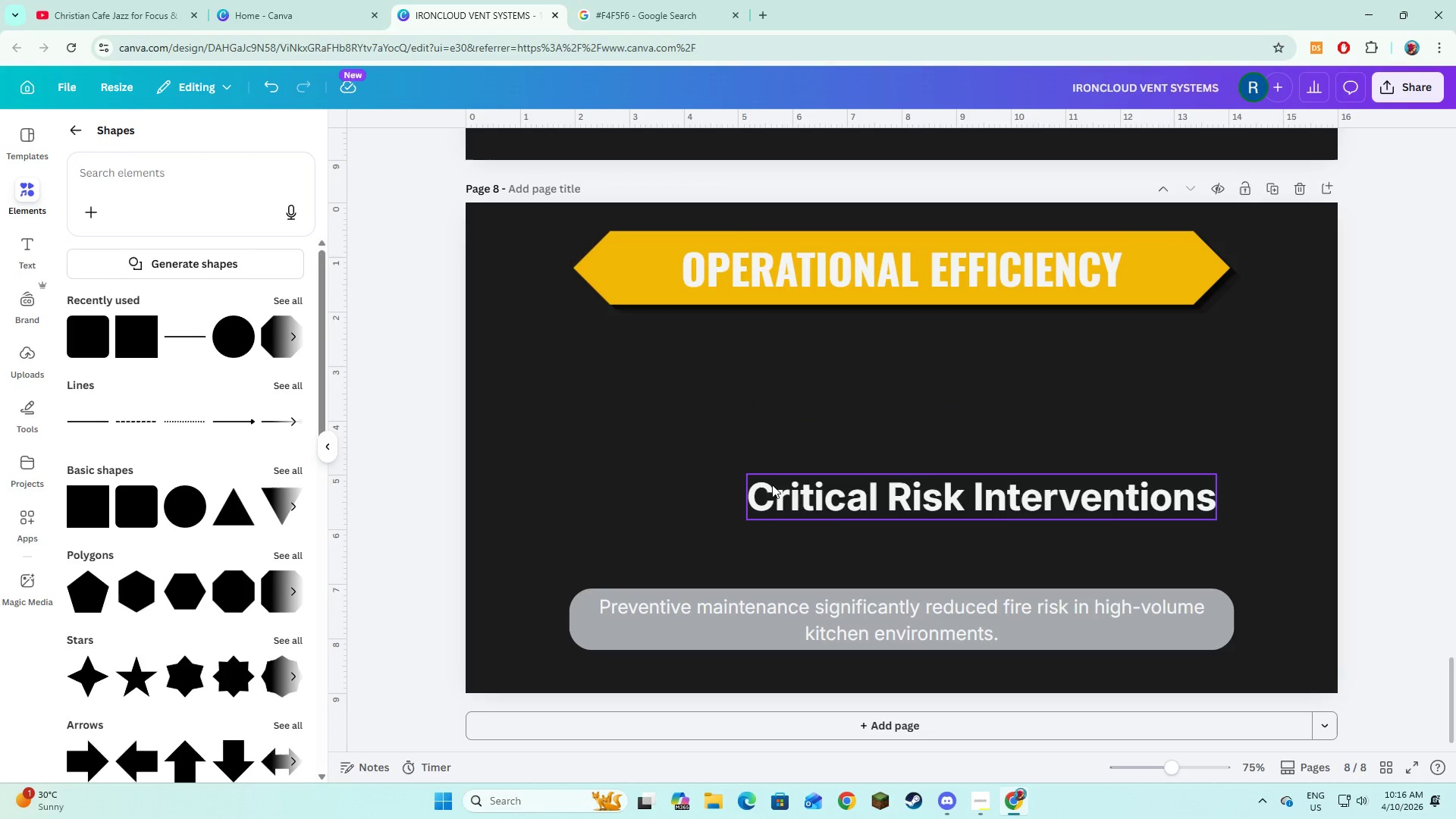 
triple_click([772, 485])
 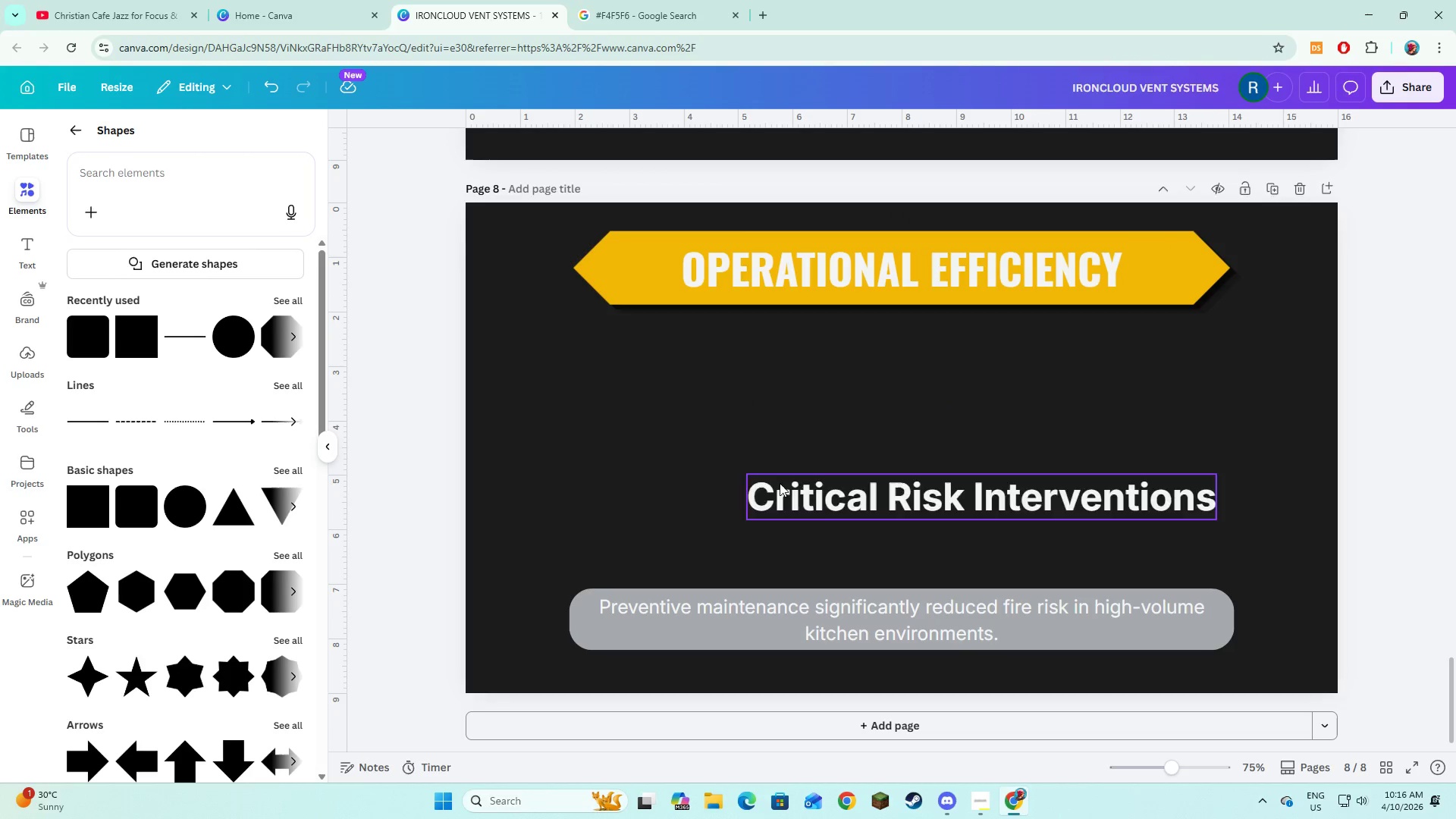 
key(Backspace)
 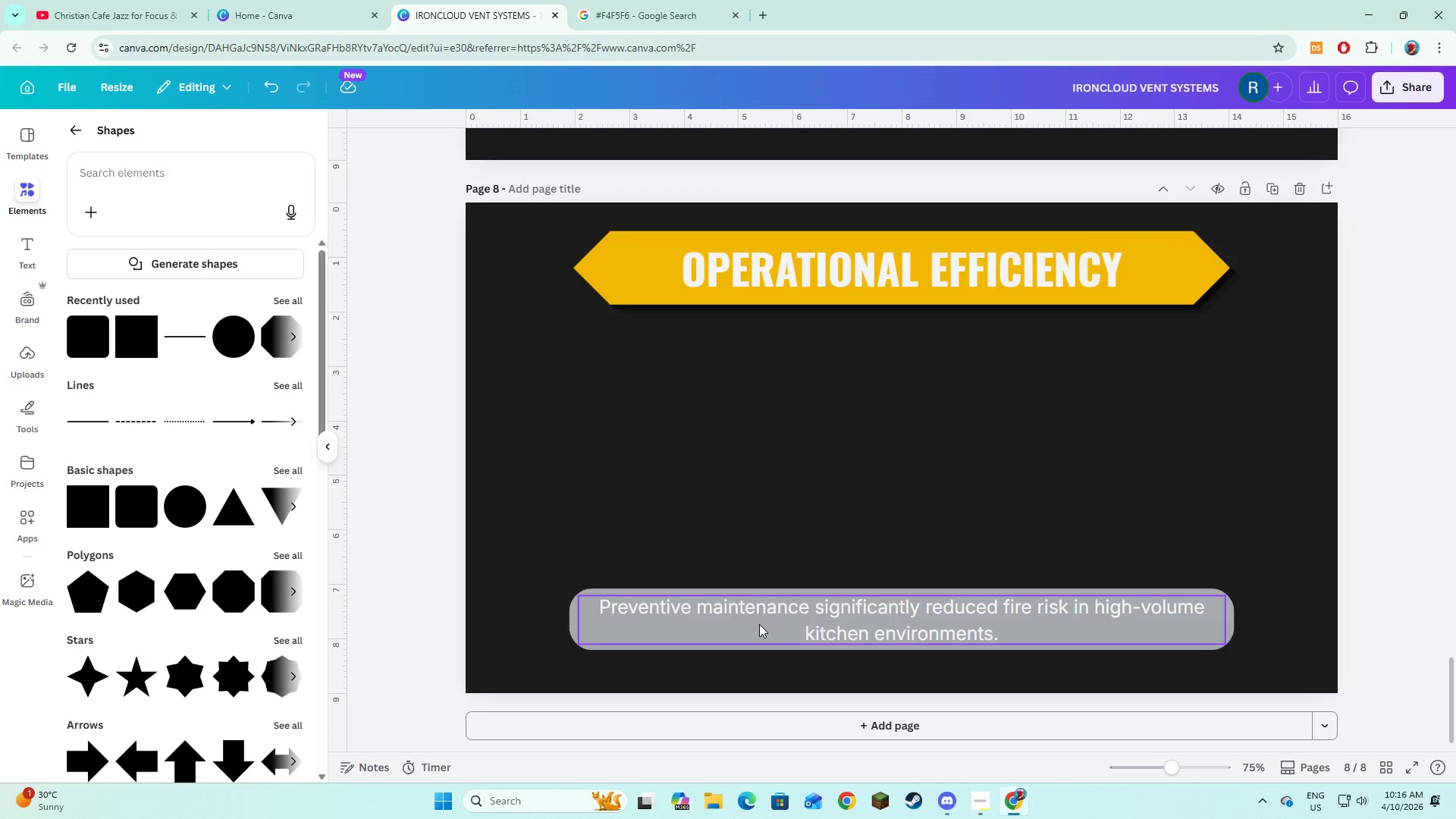 
left_click([759, 624])
 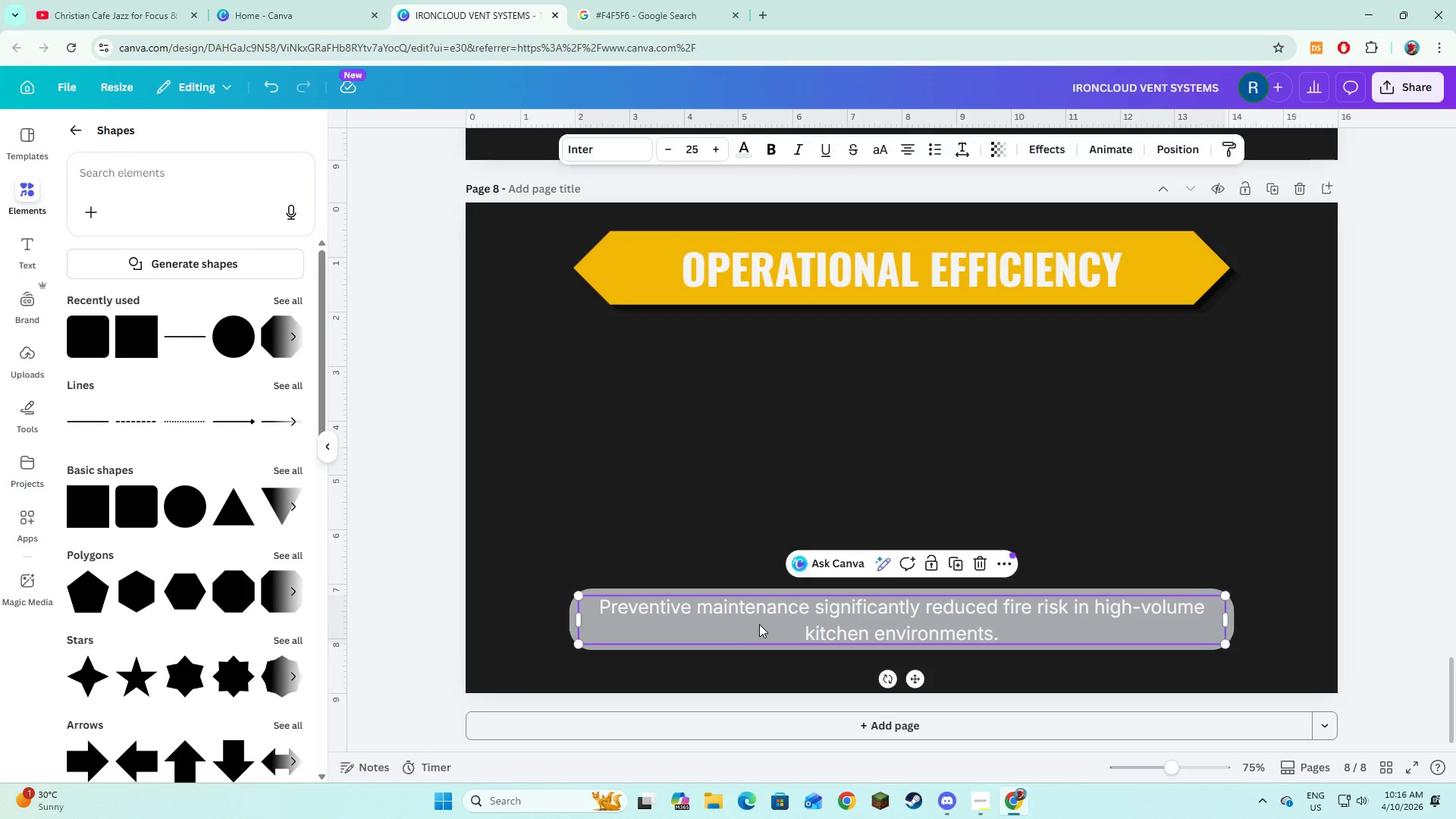 
key(Backspace)
 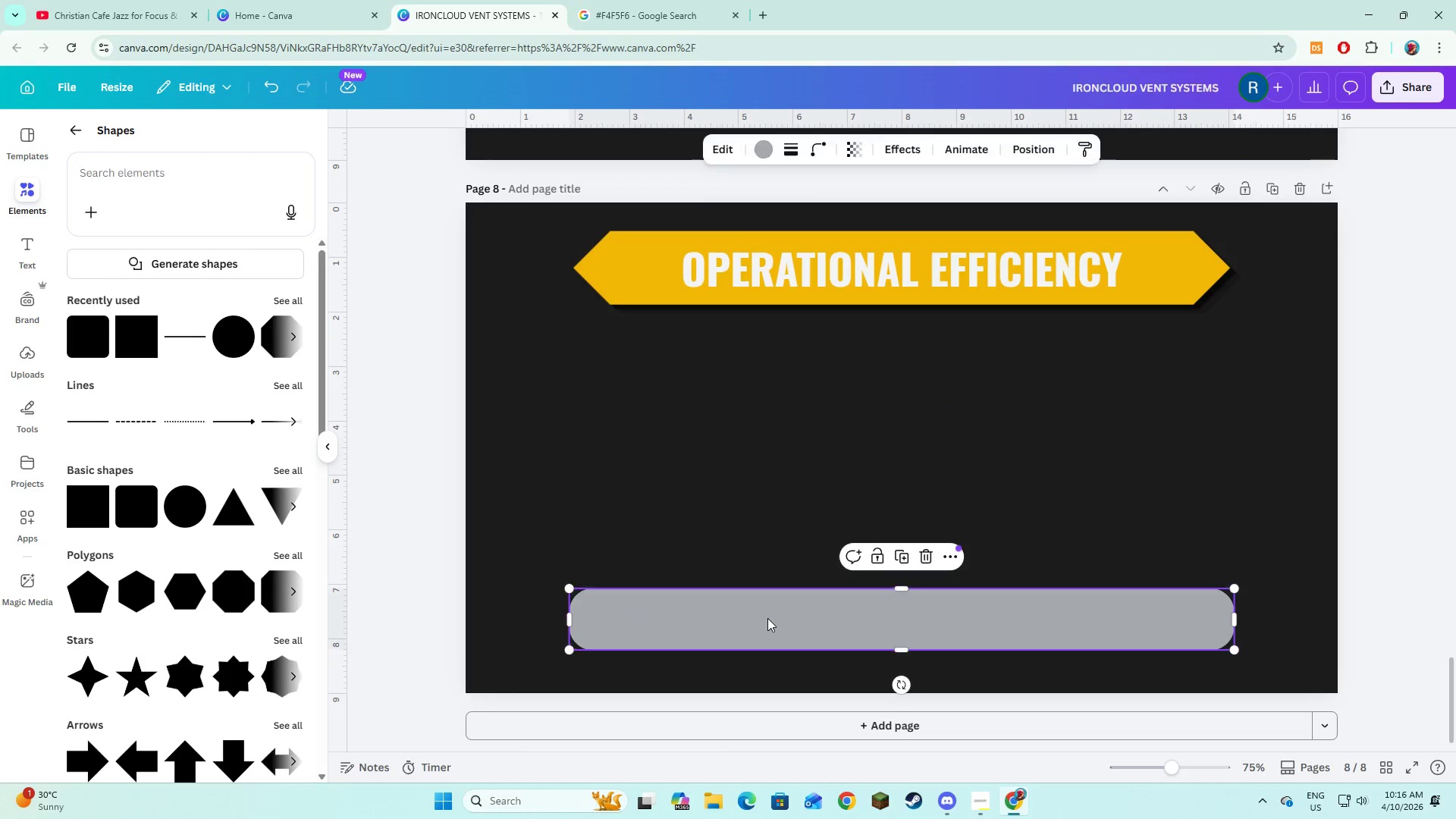 
key(Backspace)
 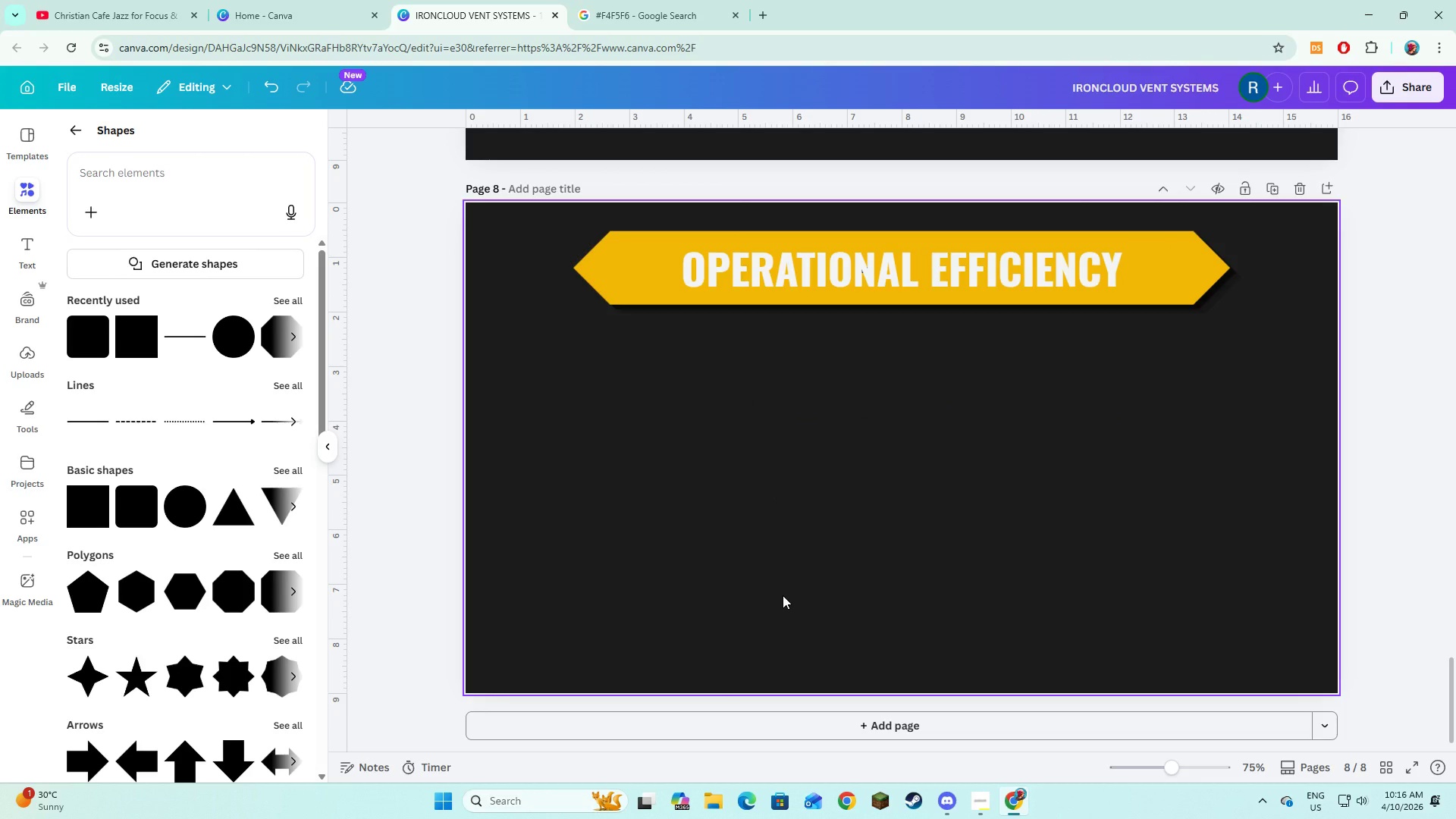 
wait(5.5)
 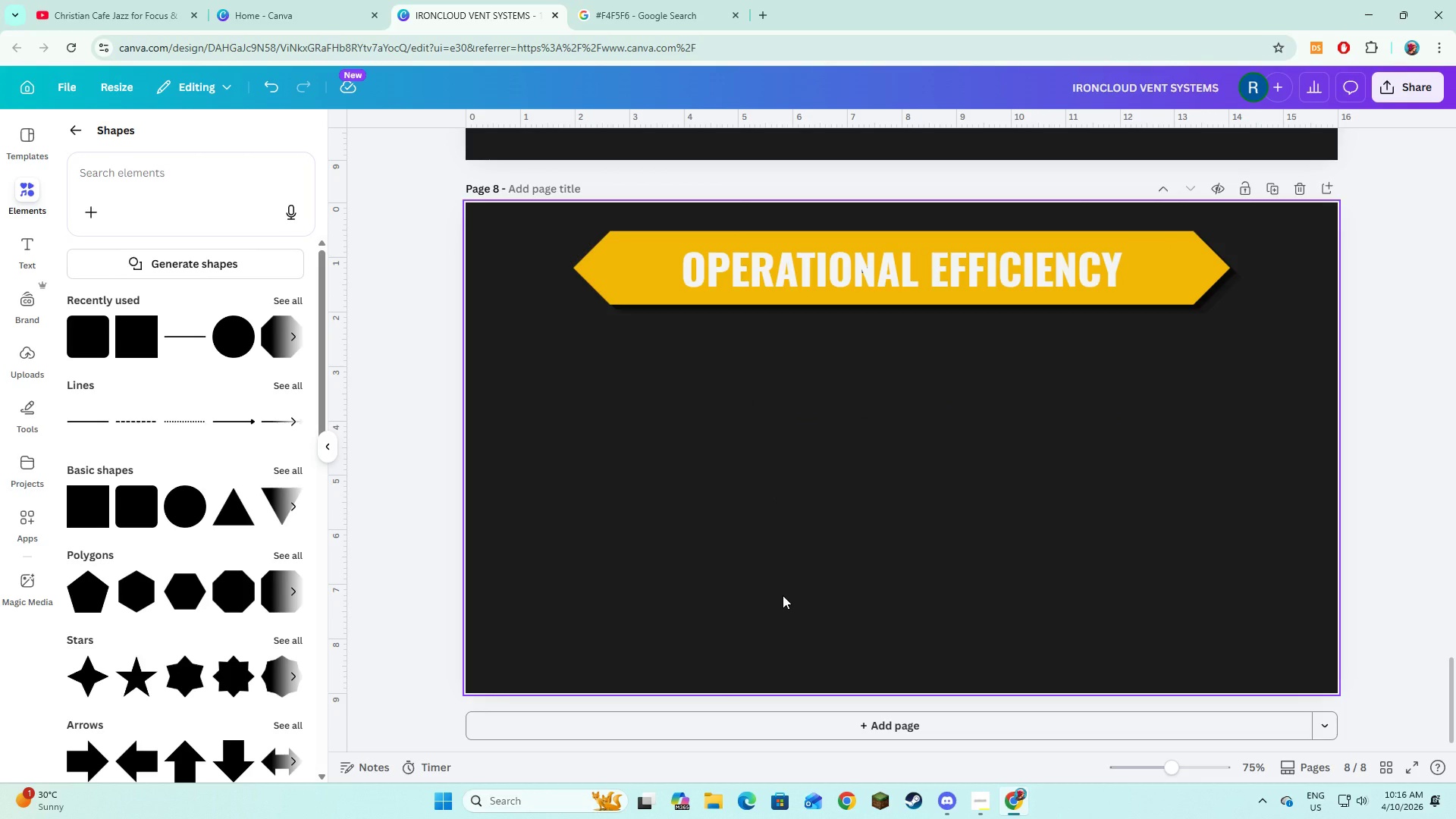 
left_click([676, 0])
 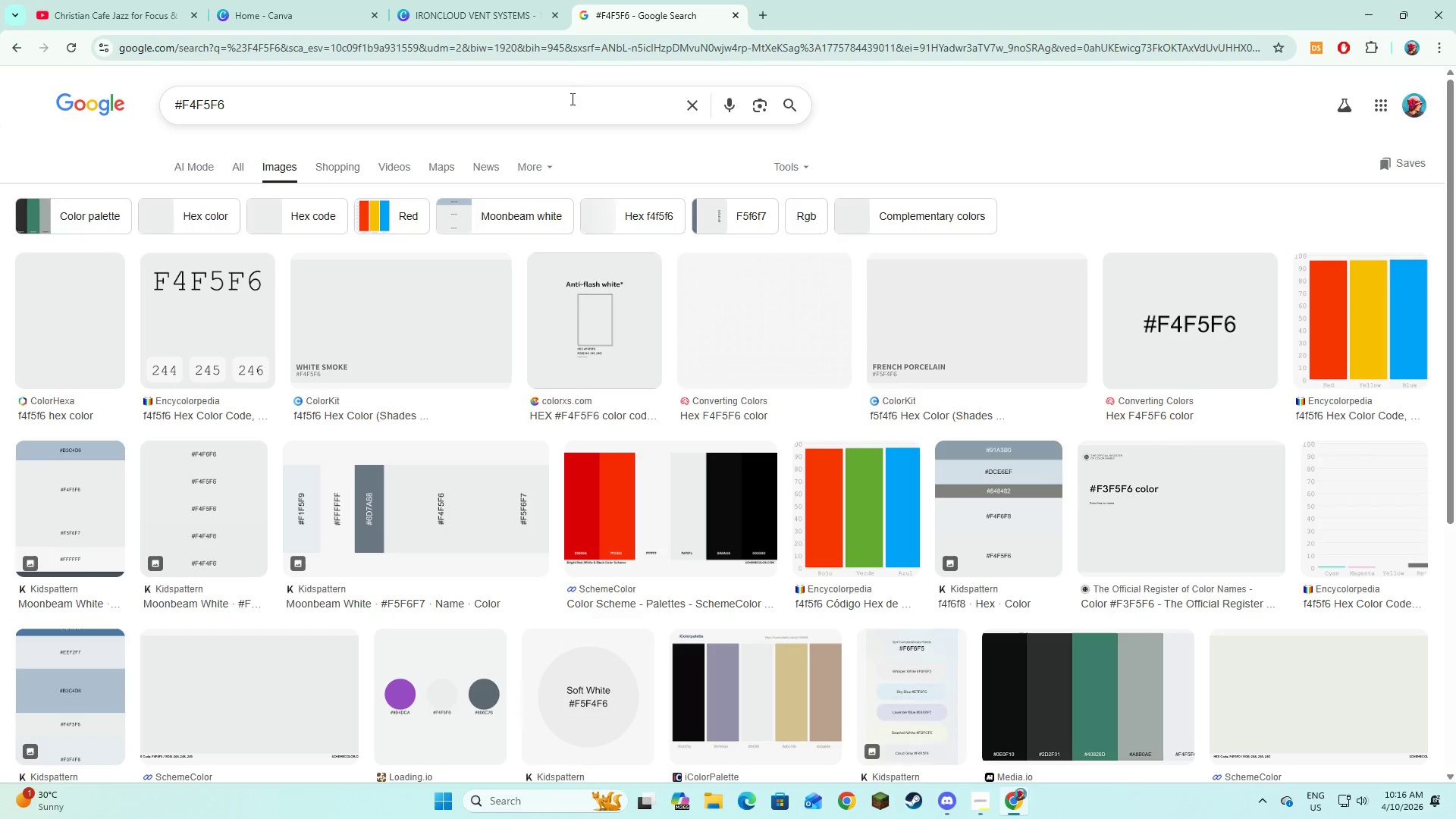 
left_click_drag(start_coordinate=[560, 111], to_coordinate=[118, 113])
 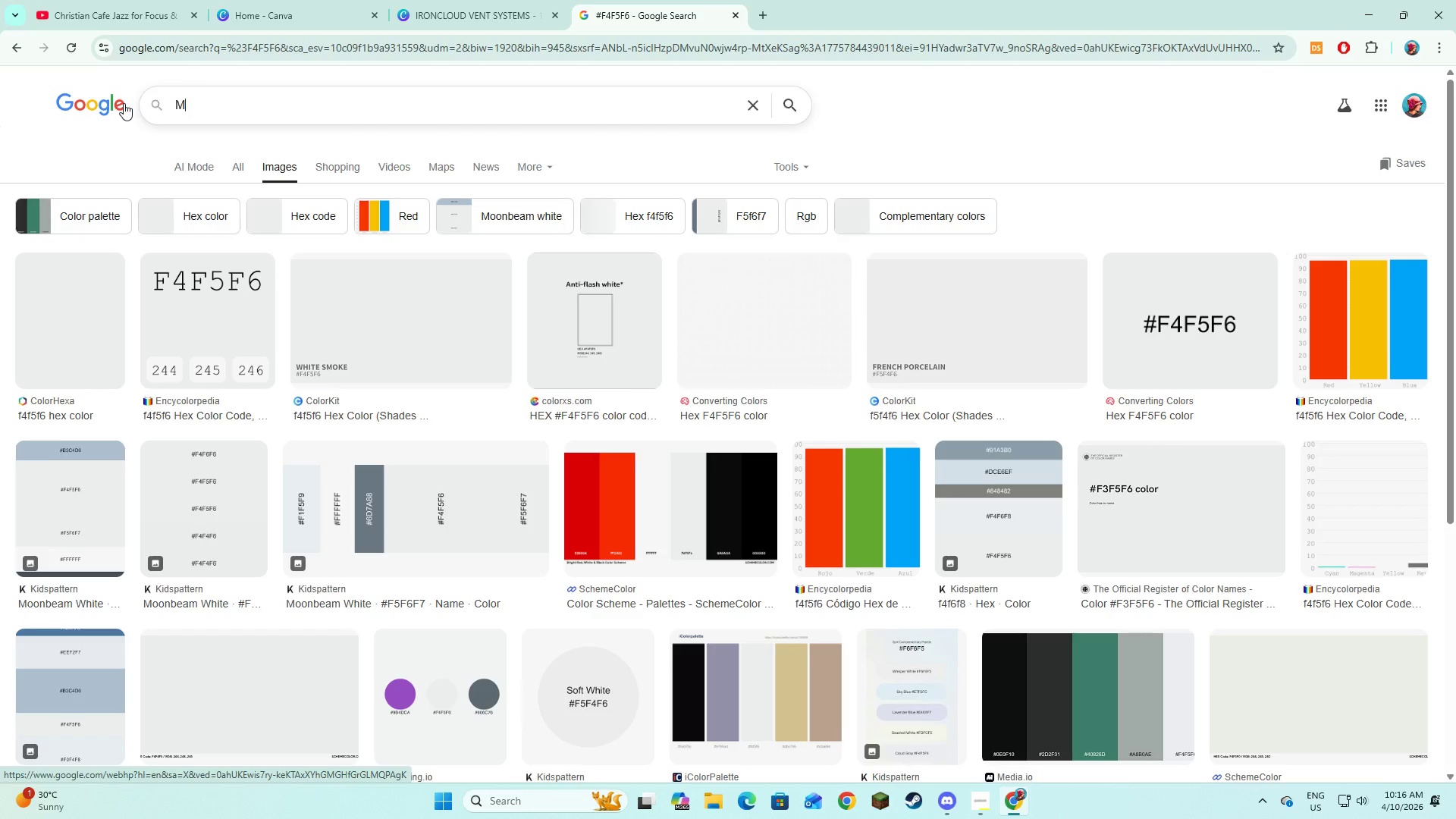 
type(METRIC BLOCKS)
 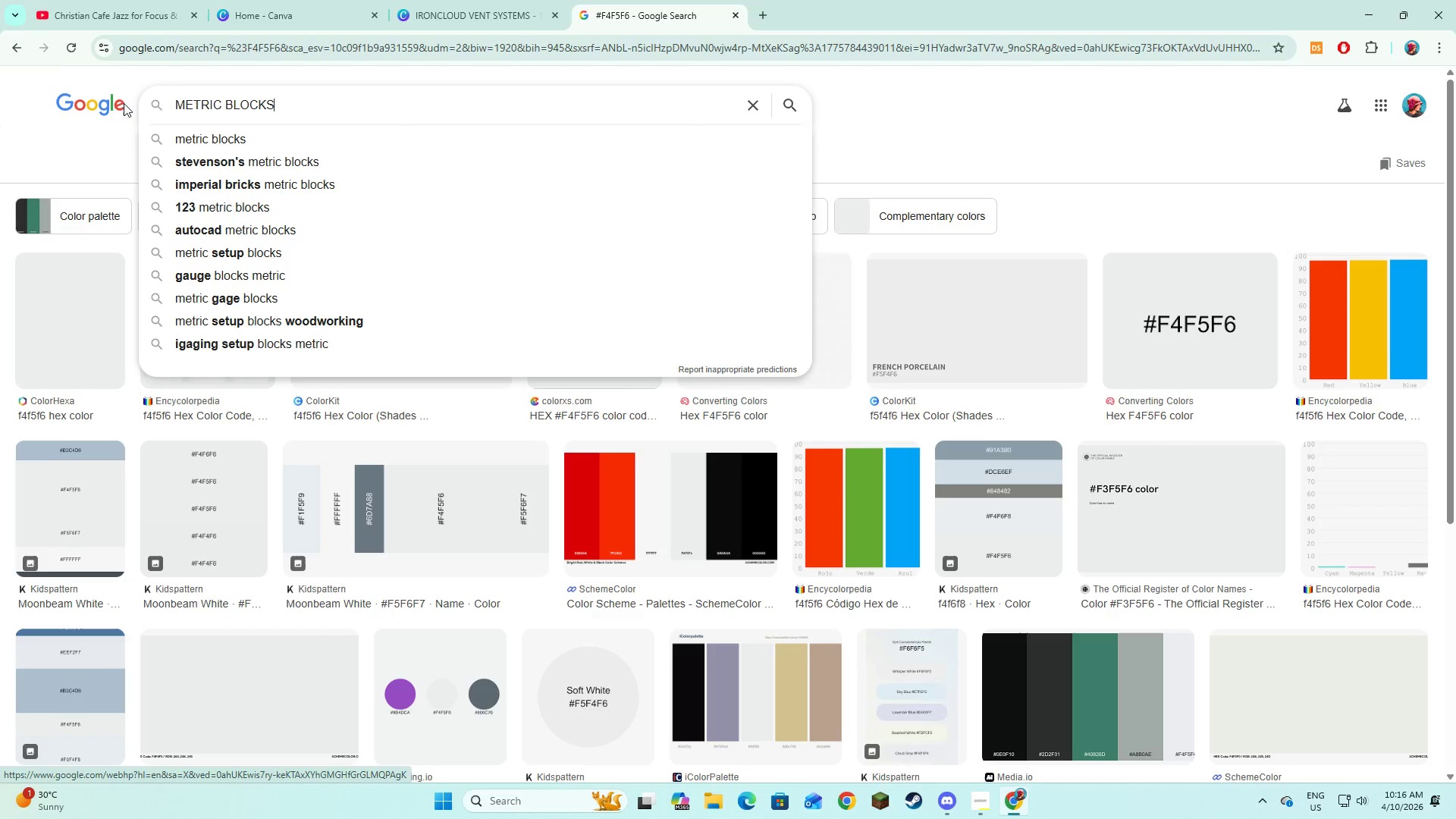 
key(Enter)
 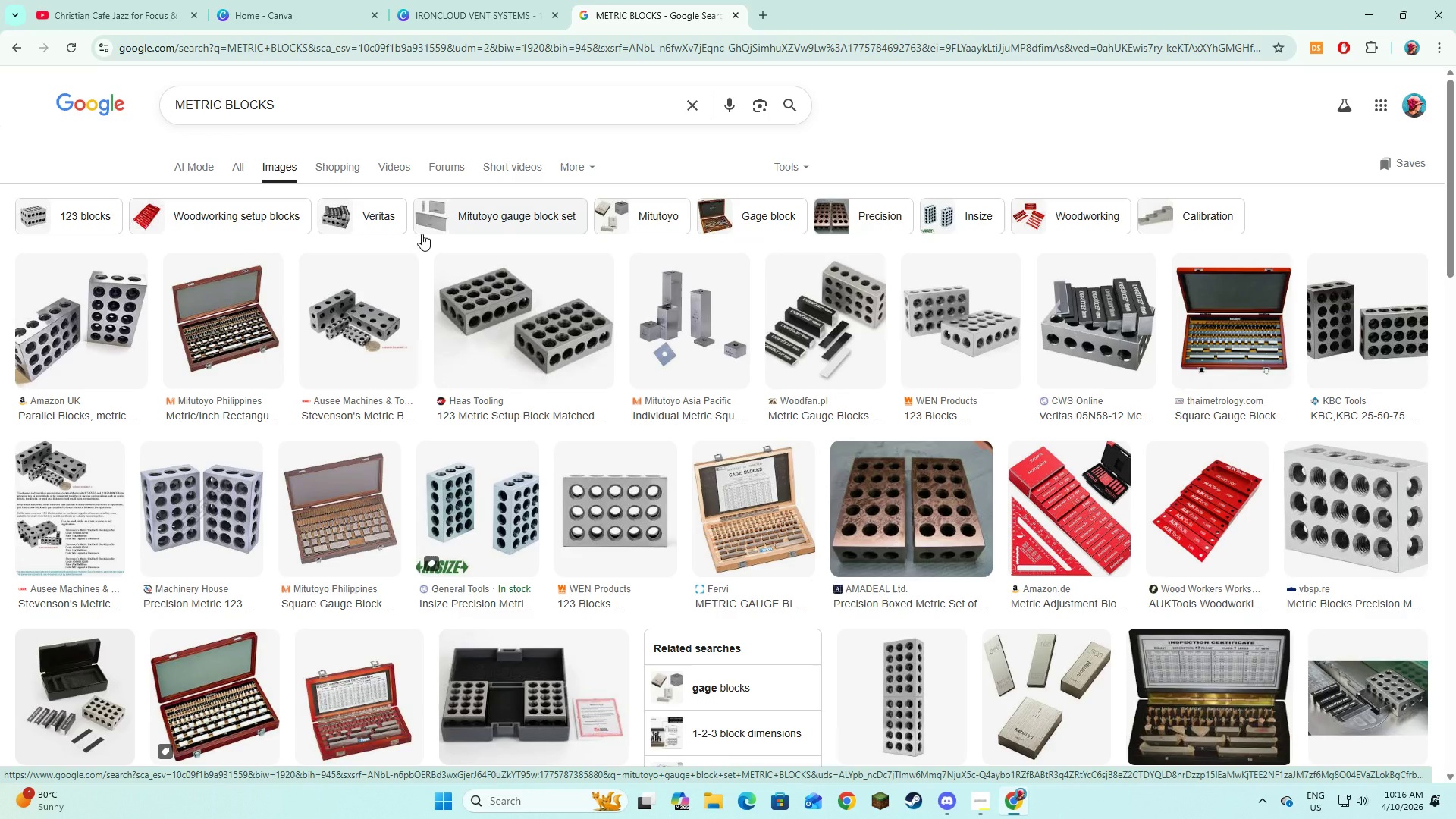 
wait(6.02)
 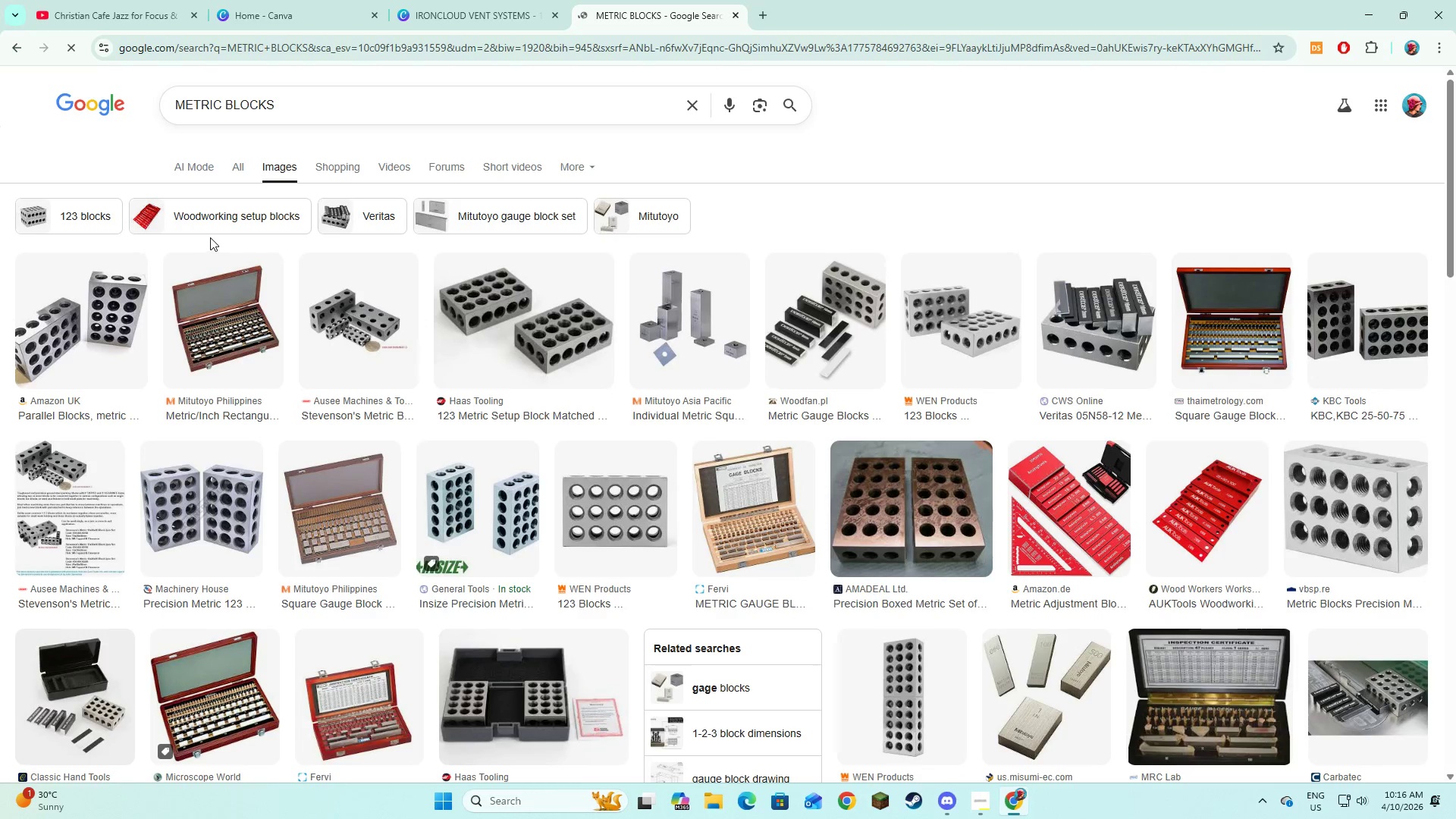 
mouse_move([475, 20])
 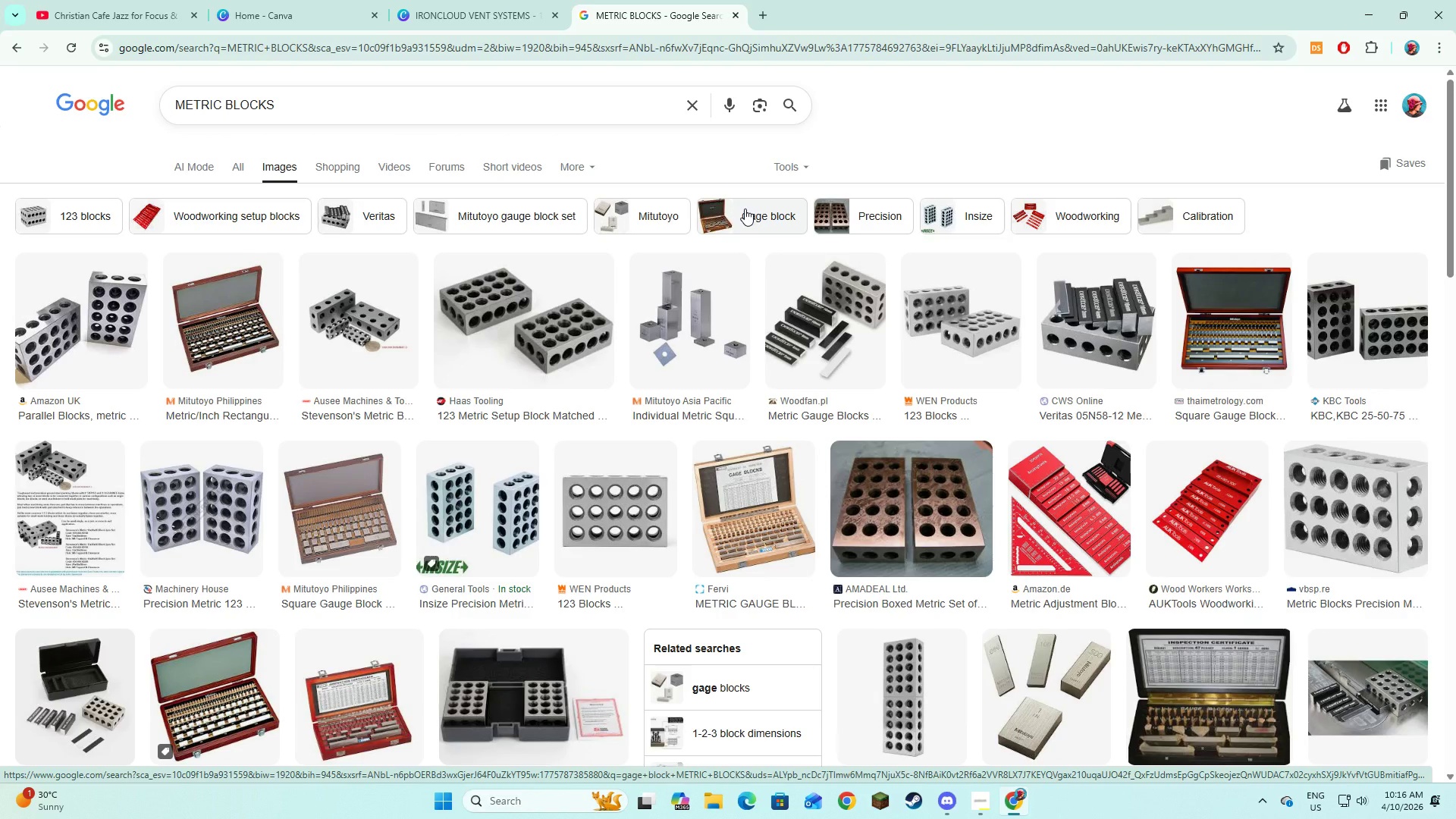 
wait(5.48)
 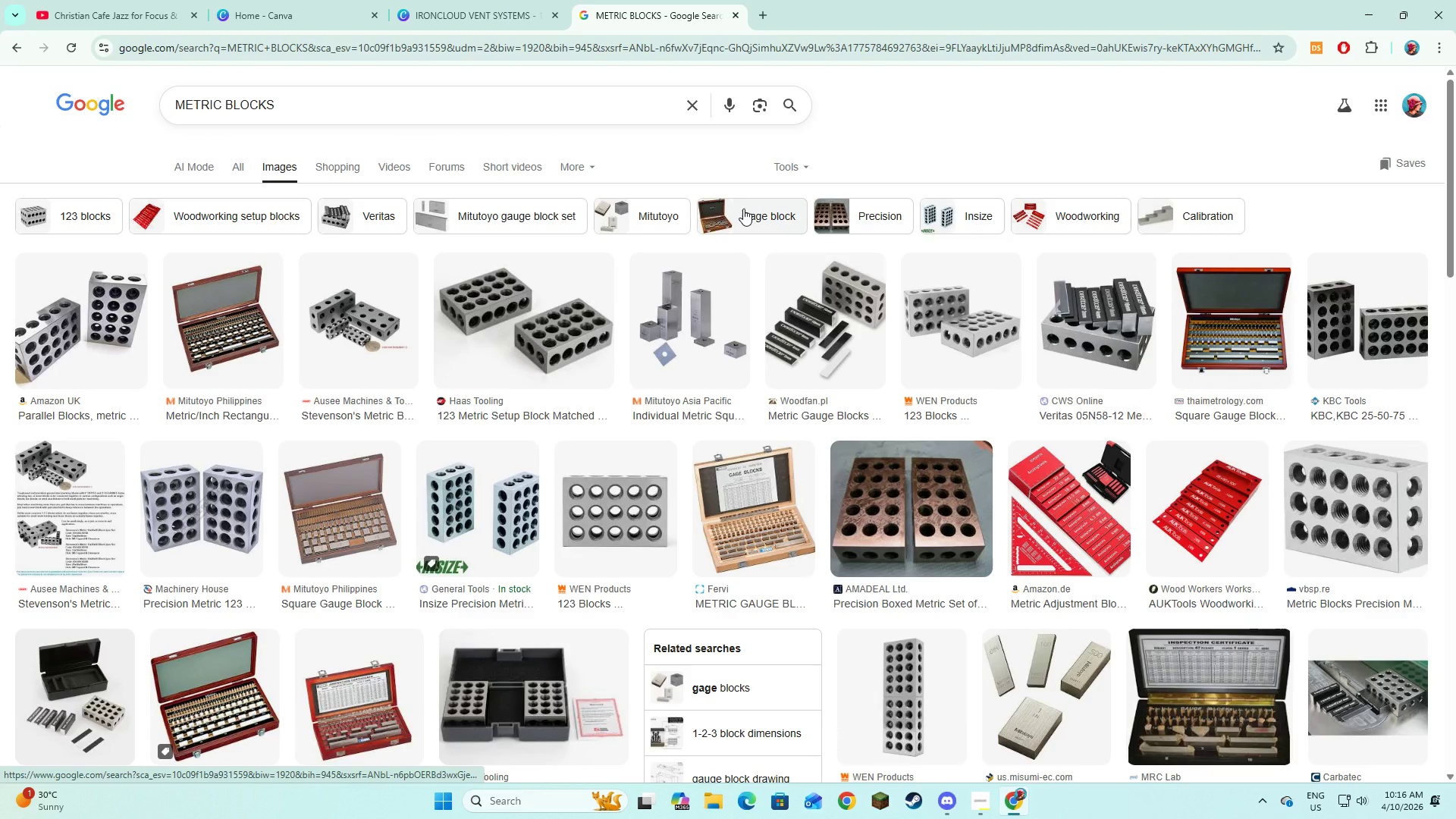 
scroll: coordinate [745, 209], scroll_direction: down, amount: 6.0
 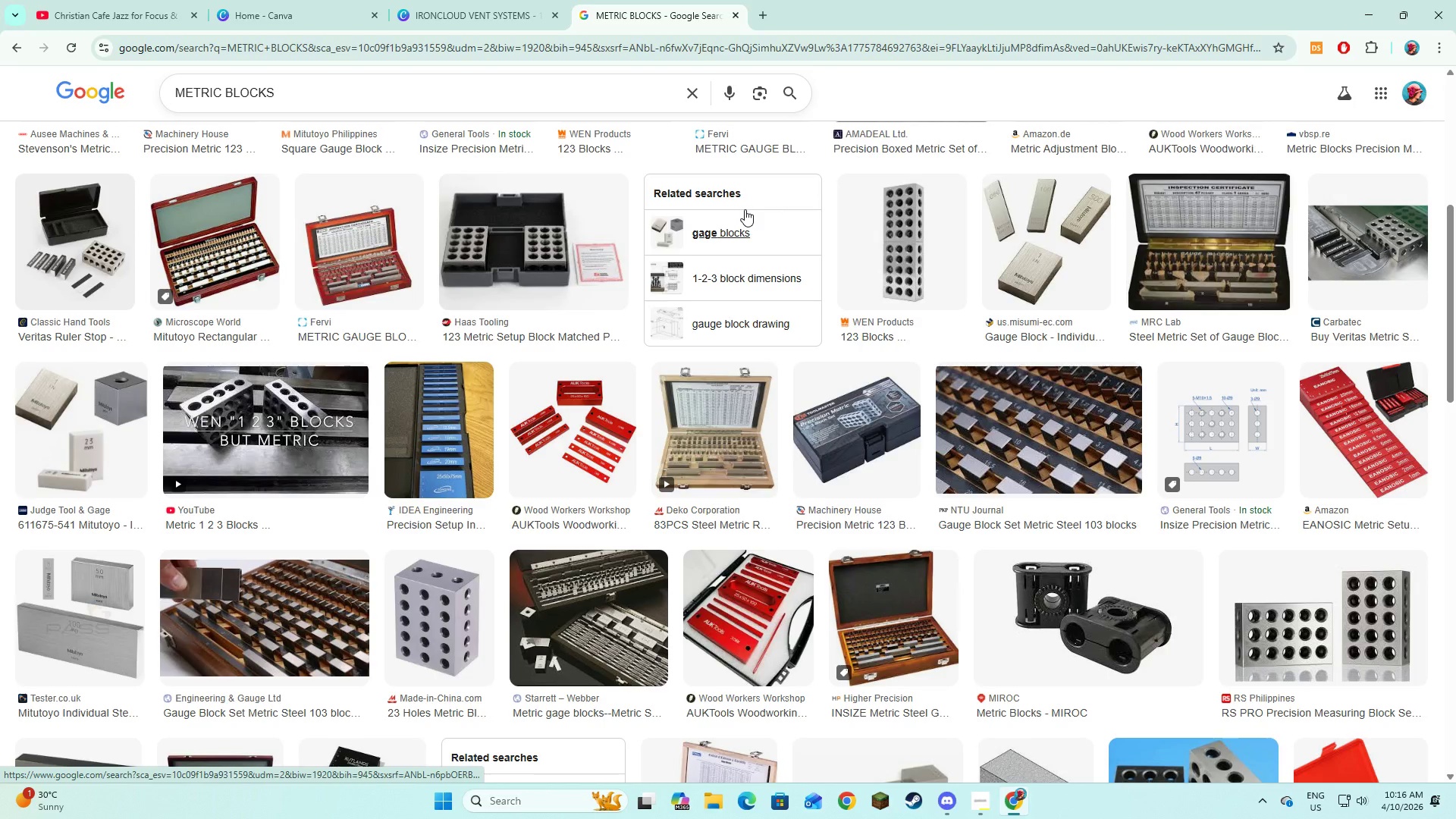 
scroll: coordinate [745, 210], scroll_direction: up, amount: 3.0
 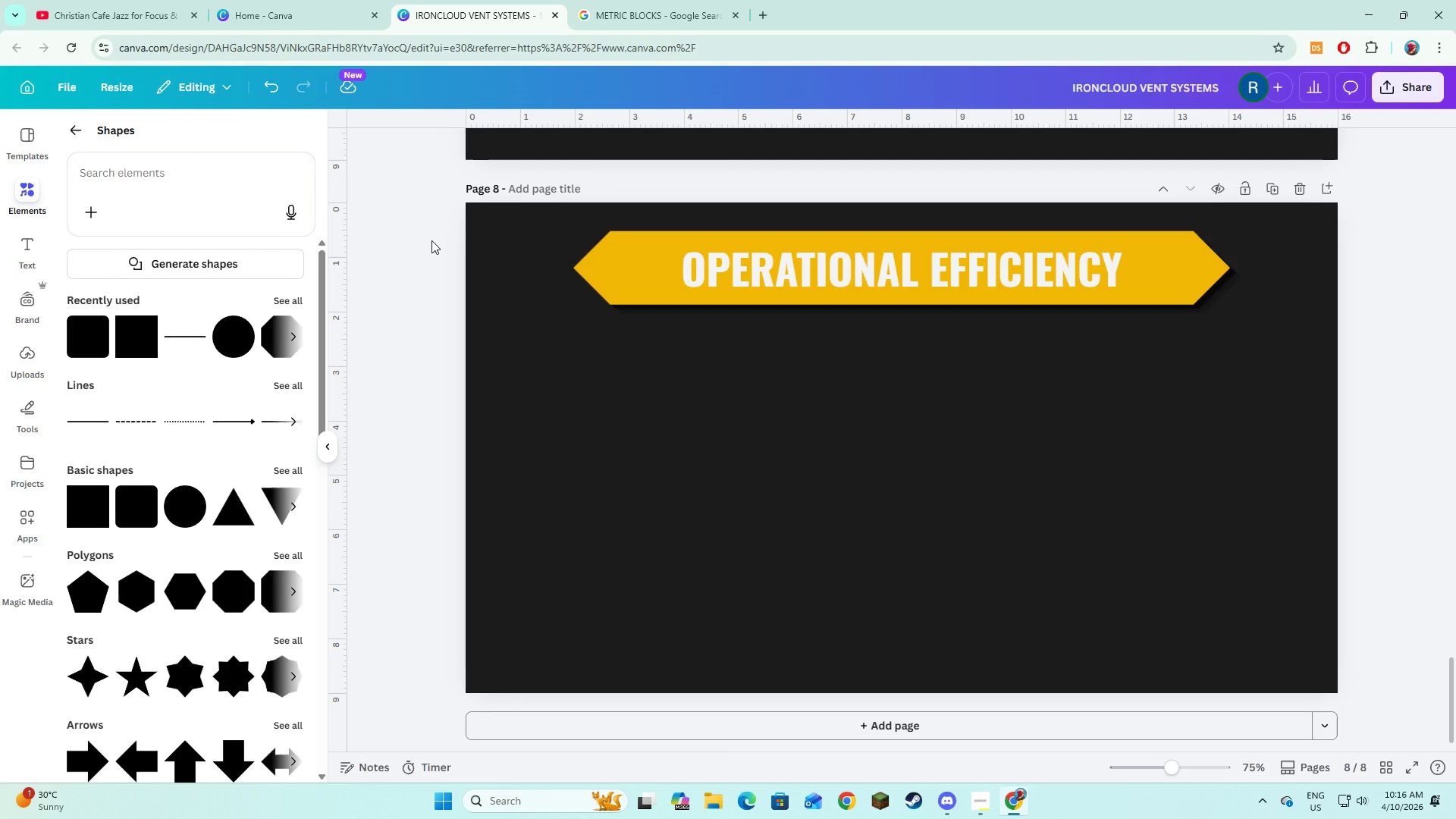 
wait(5.57)
 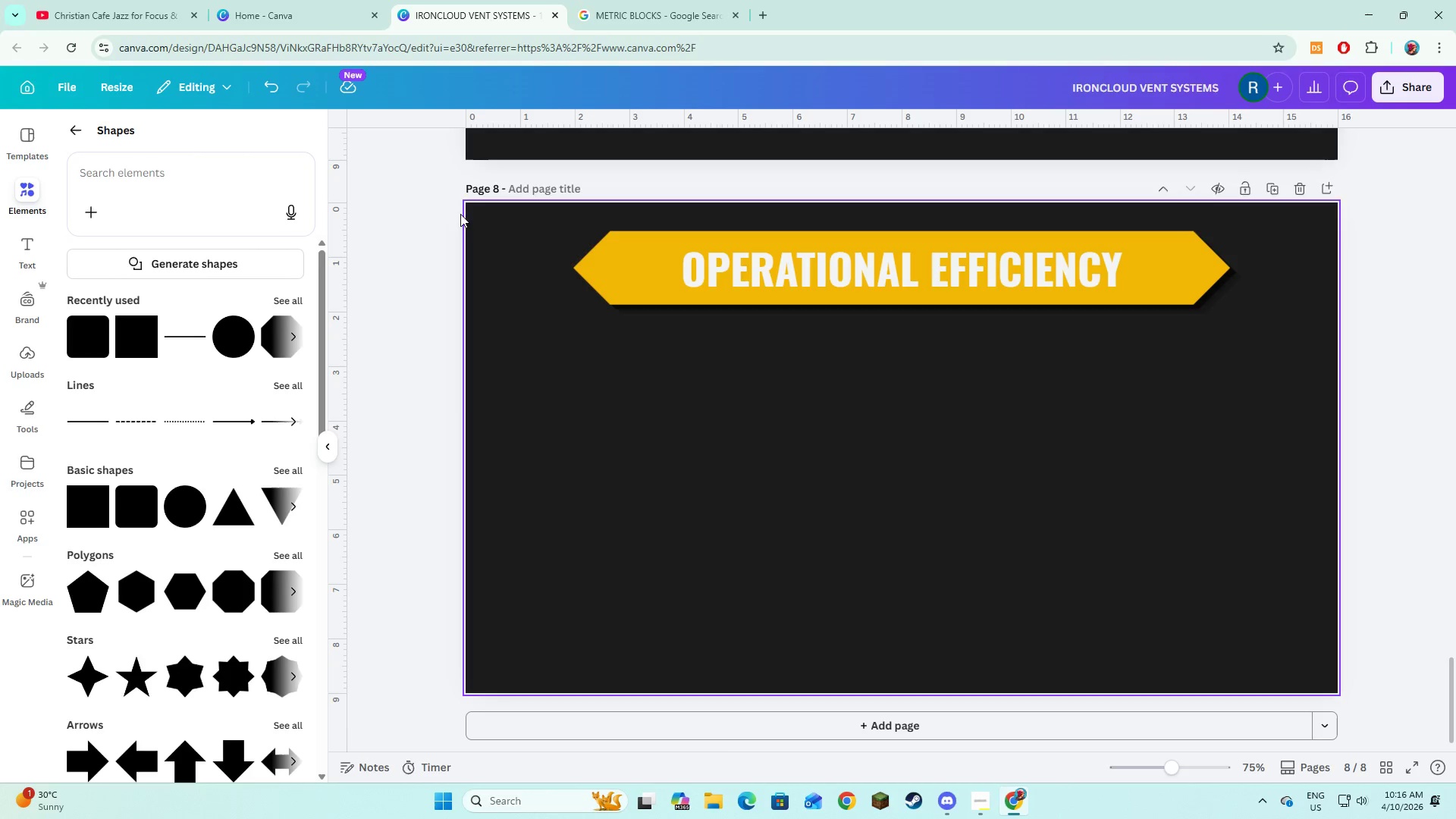 
left_click([578, 5])
 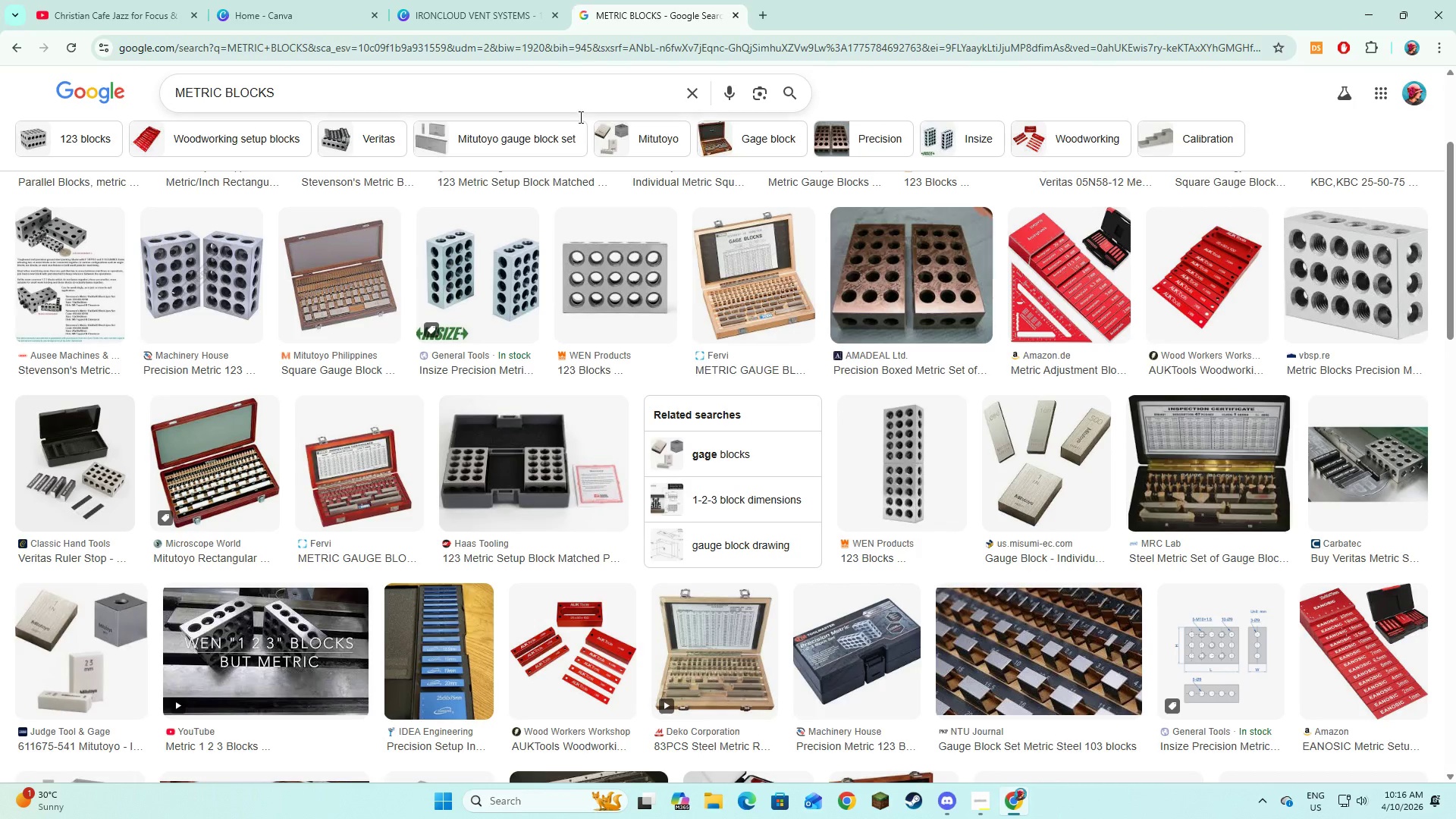 
mouse_move([514, 215])
 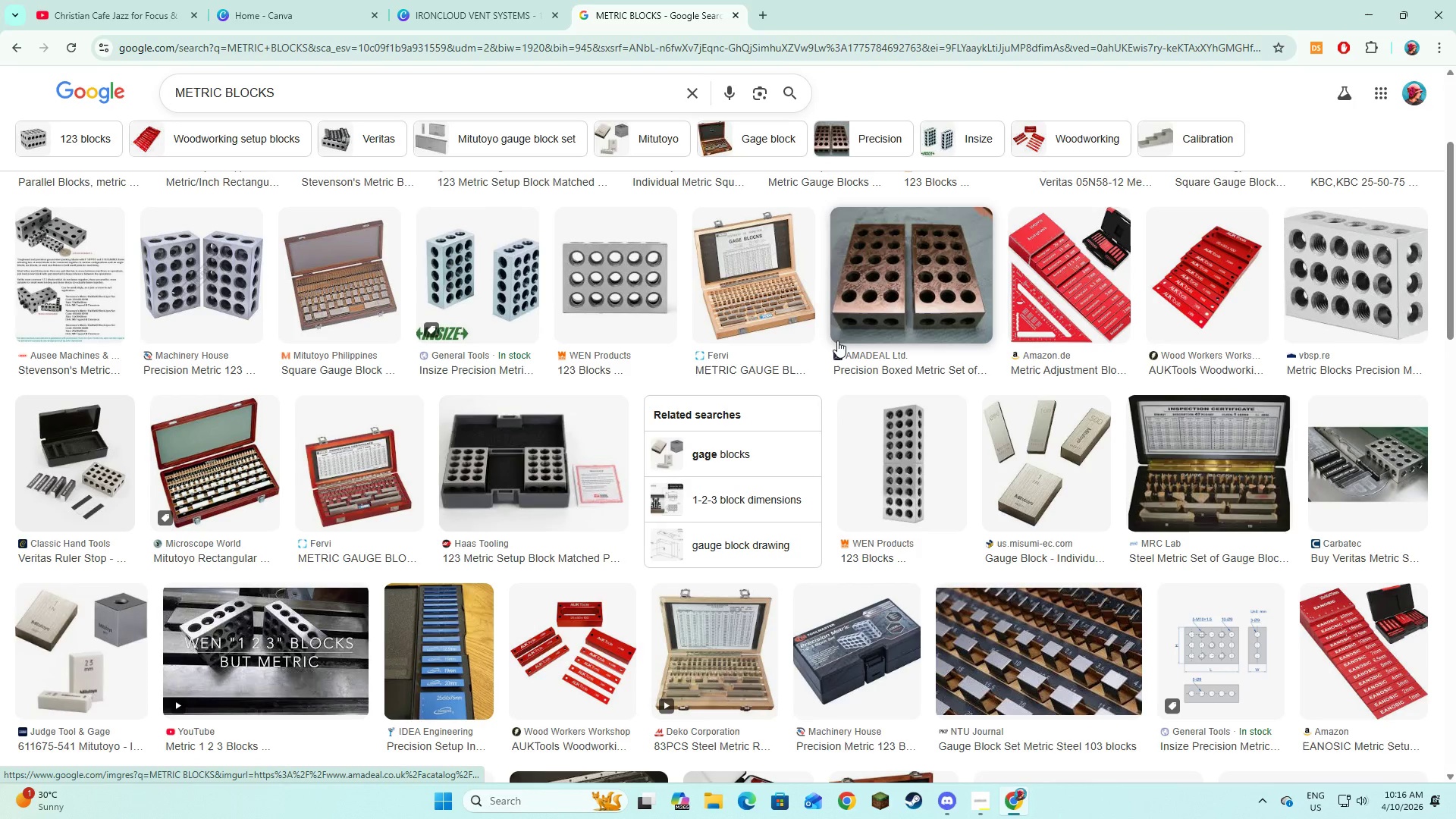 
scroll: coordinate [895, 468], scroll_direction: down, amount: 7.0
 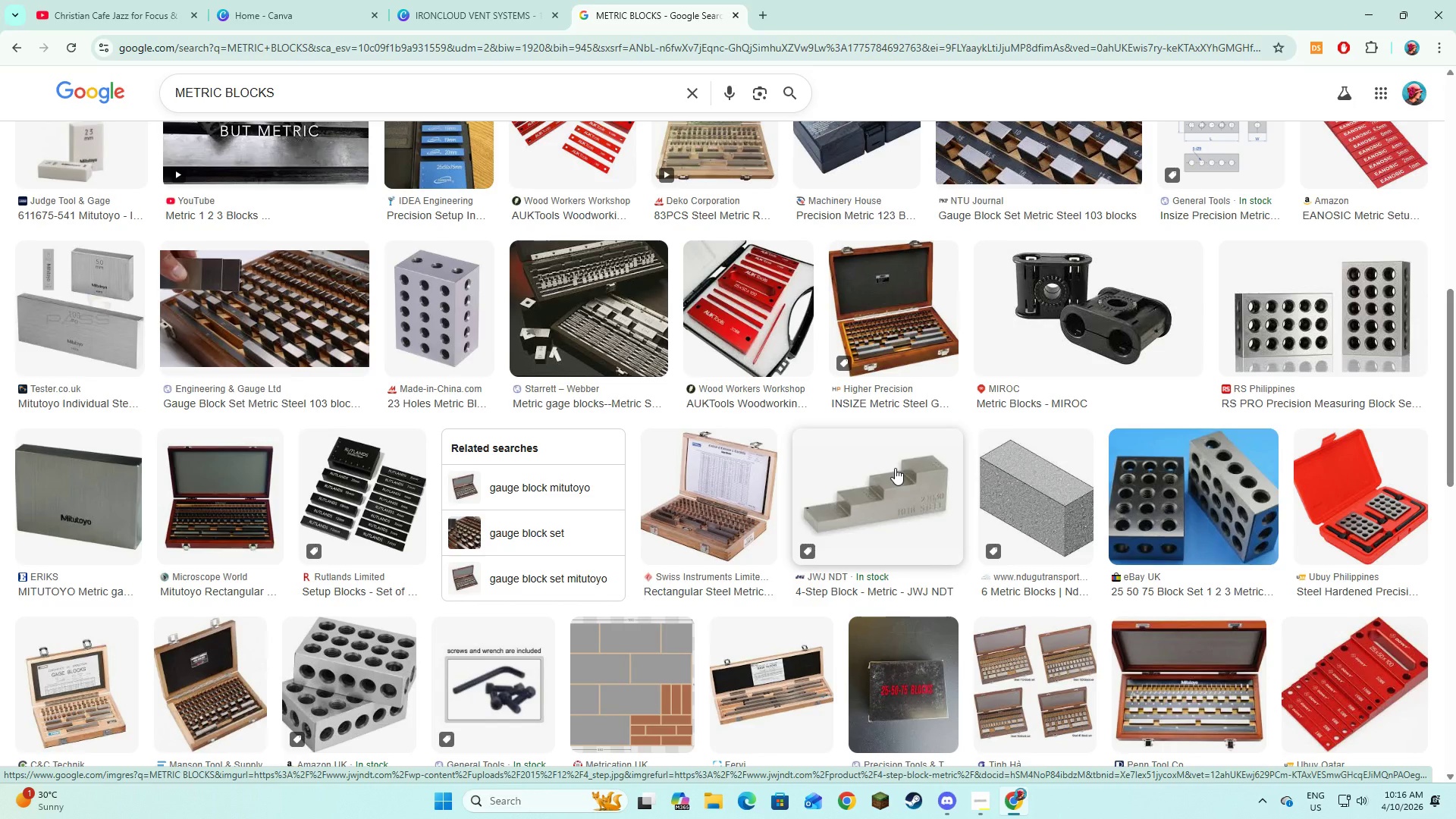 
left_click([510, 0])
 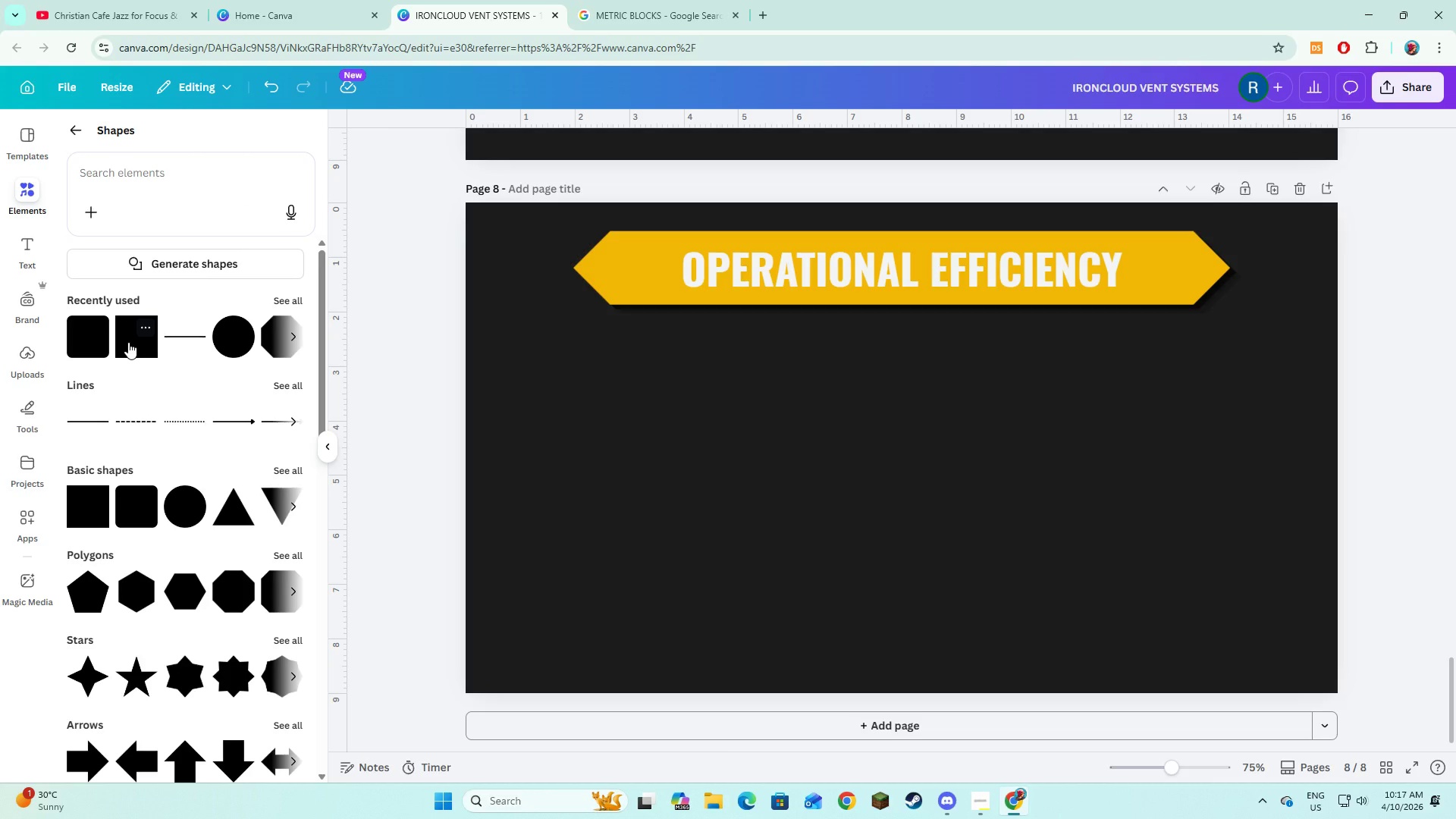 
wait(7.92)
 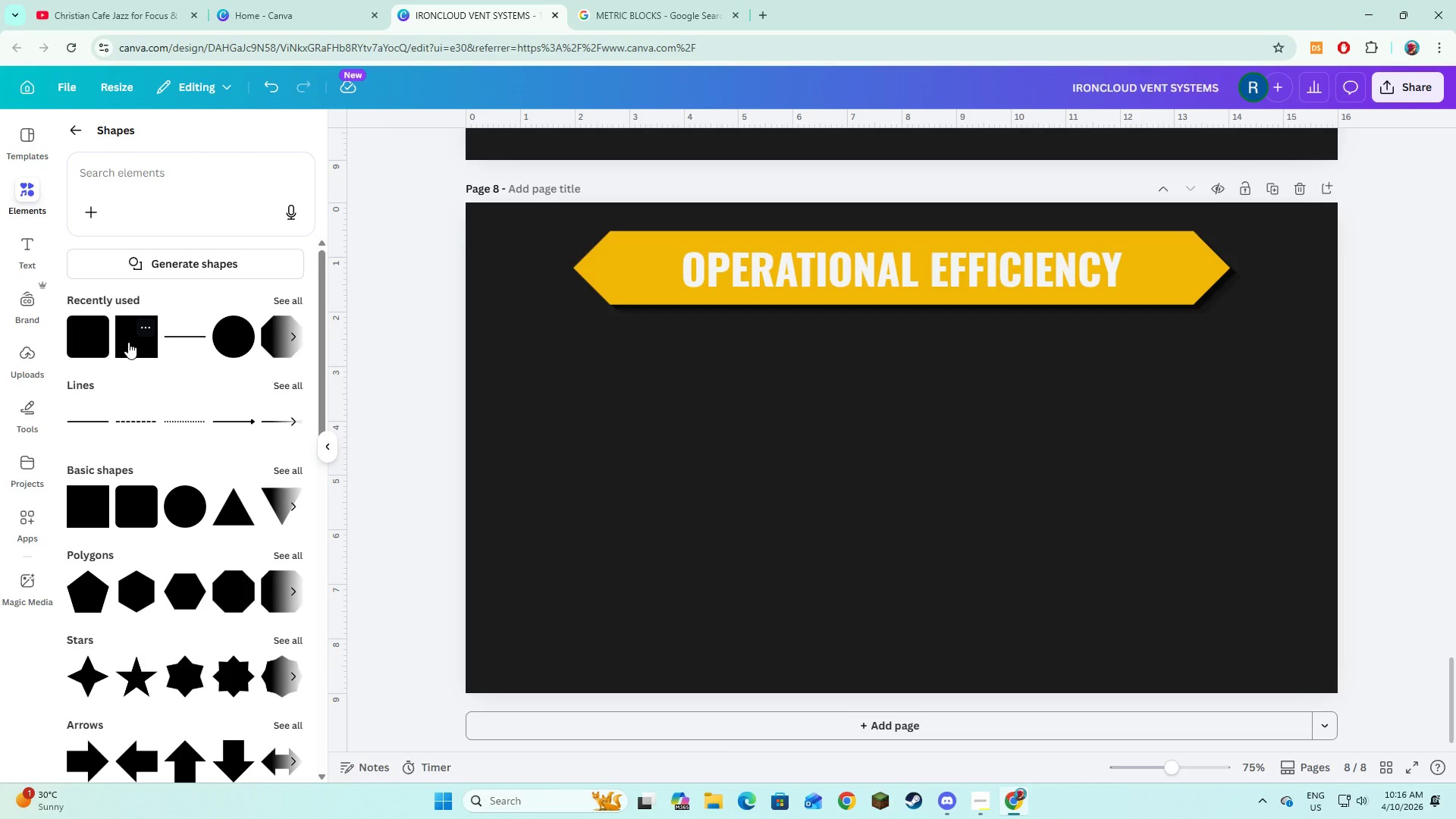 
left_click([128, 342])
 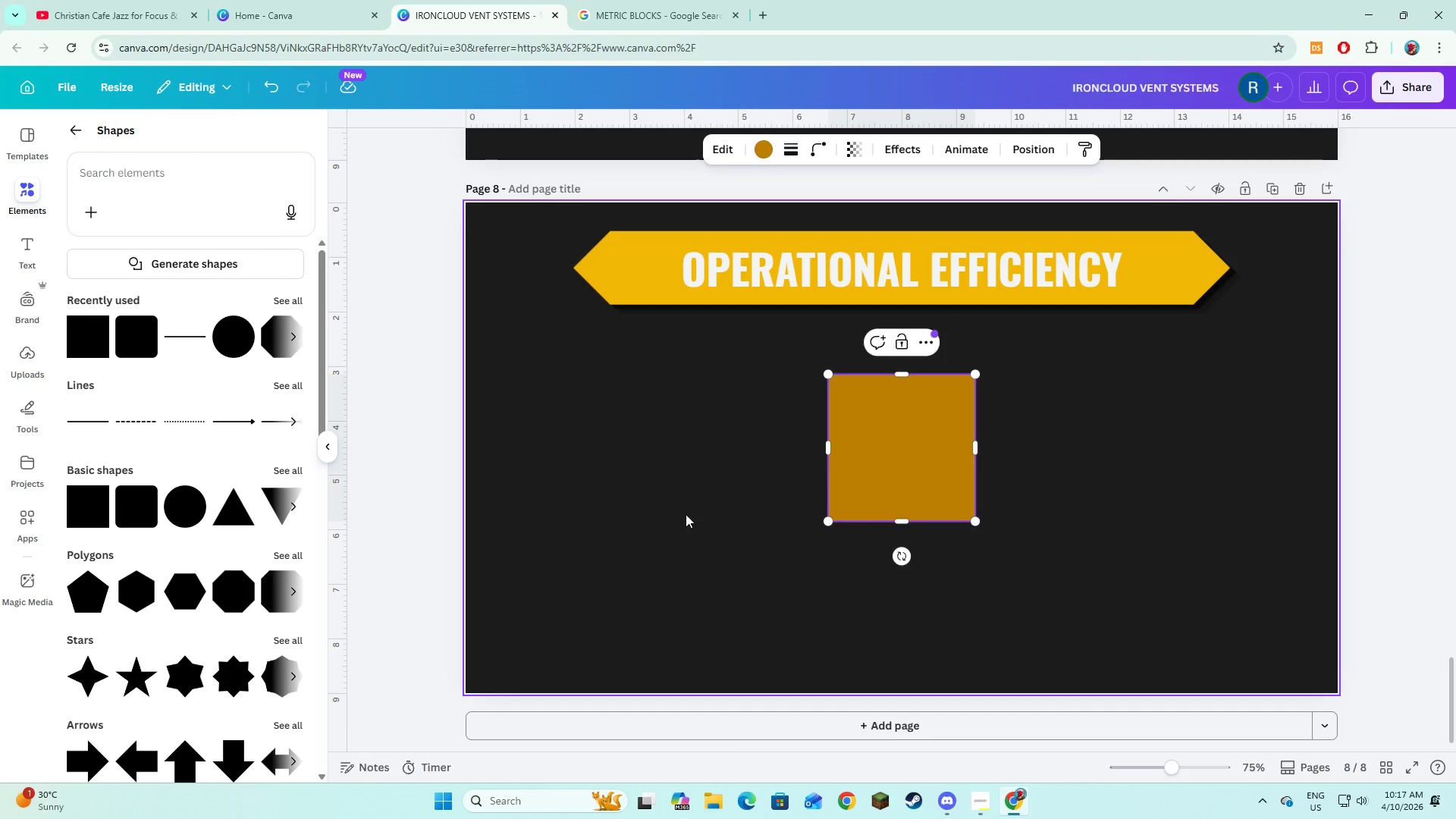 
double_click([861, 460])
 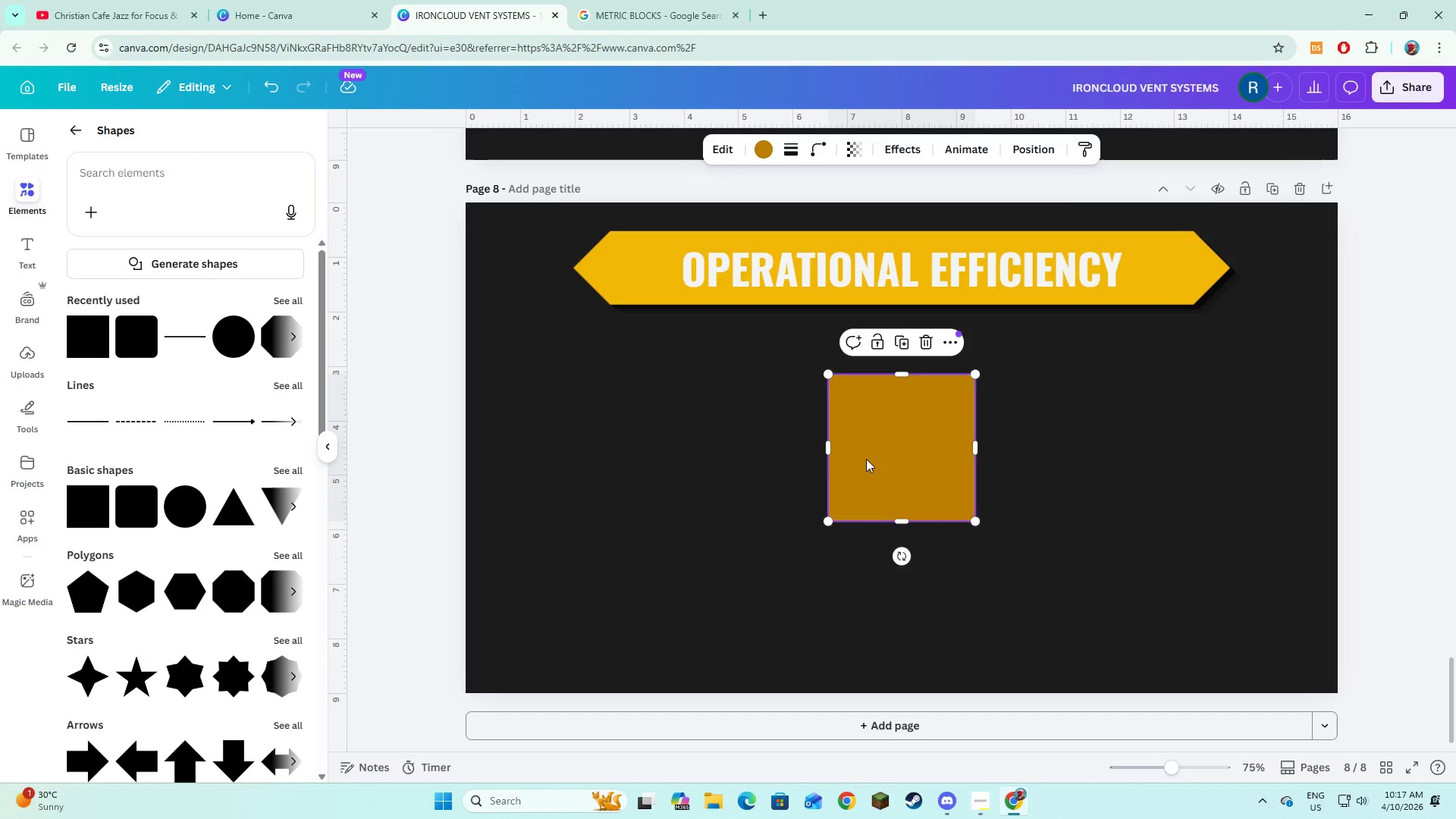 
left_click_drag(start_coordinate=[866, 459], to_coordinate=[626, 472])
 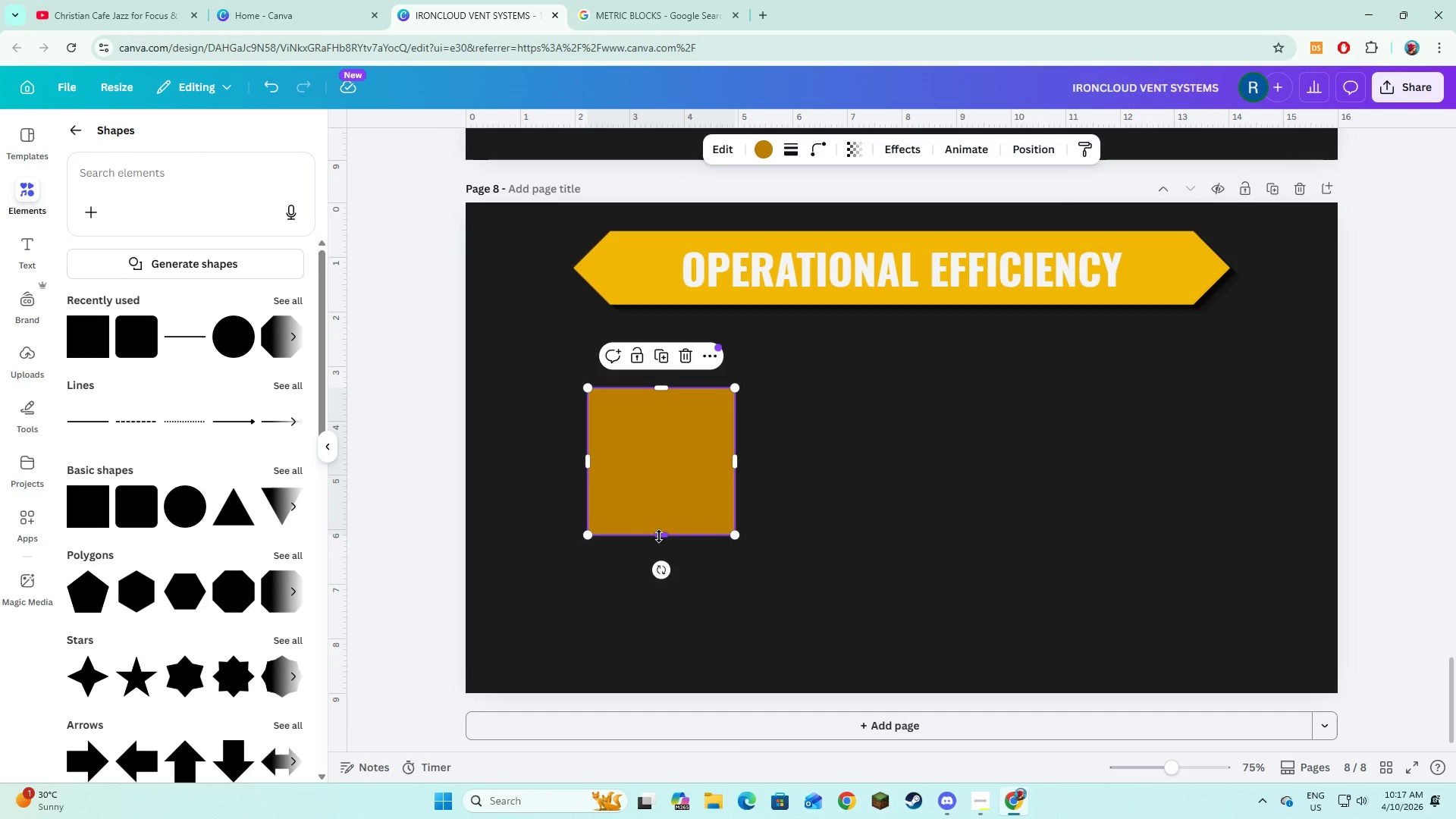 
left_click_drag(start_coordinate=[659, 536], to_coordinate=[661, 549])
 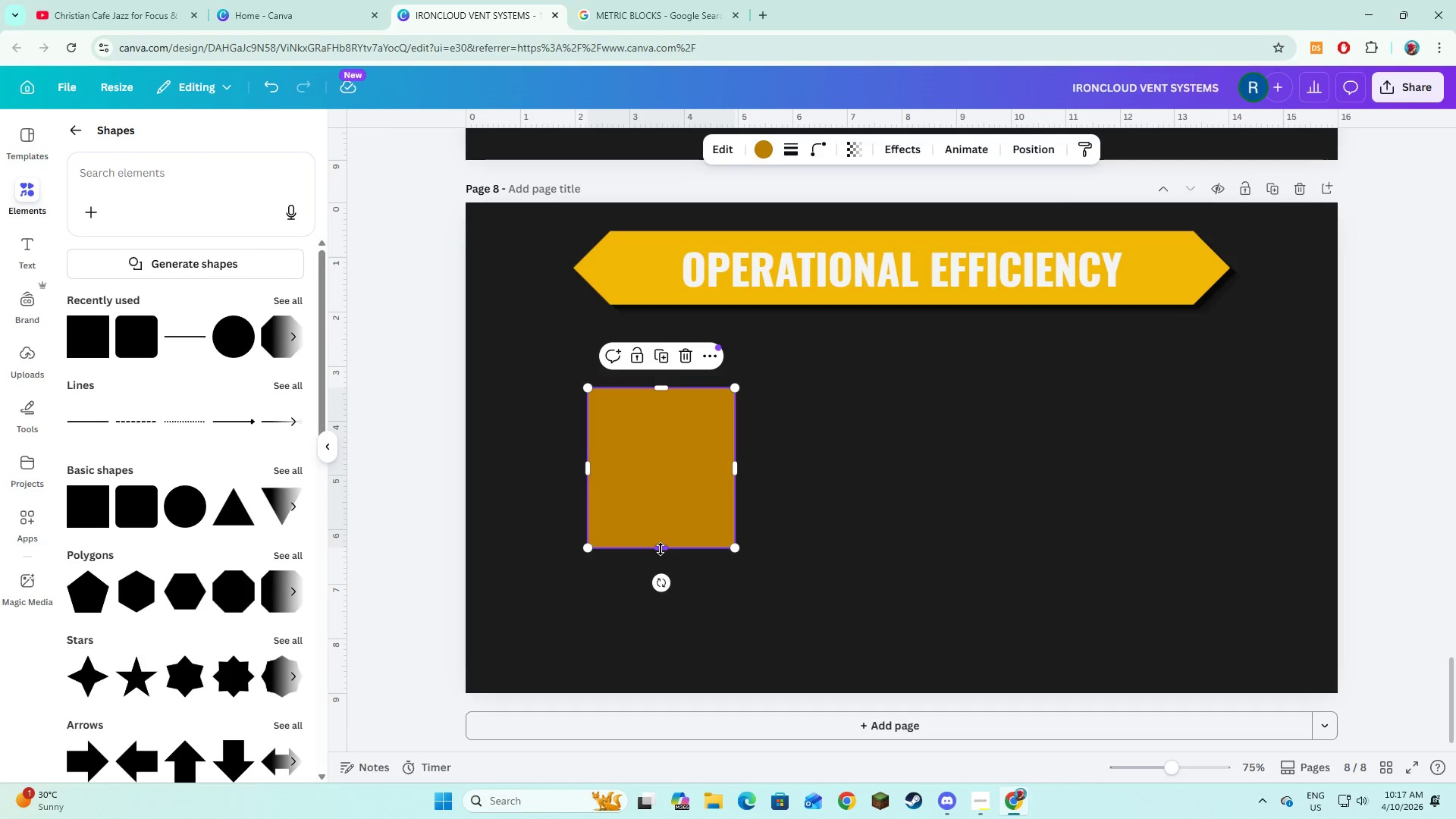 
left_click_drag(start_coordinate=[658, 475], to_coordinate=[642, 549])
 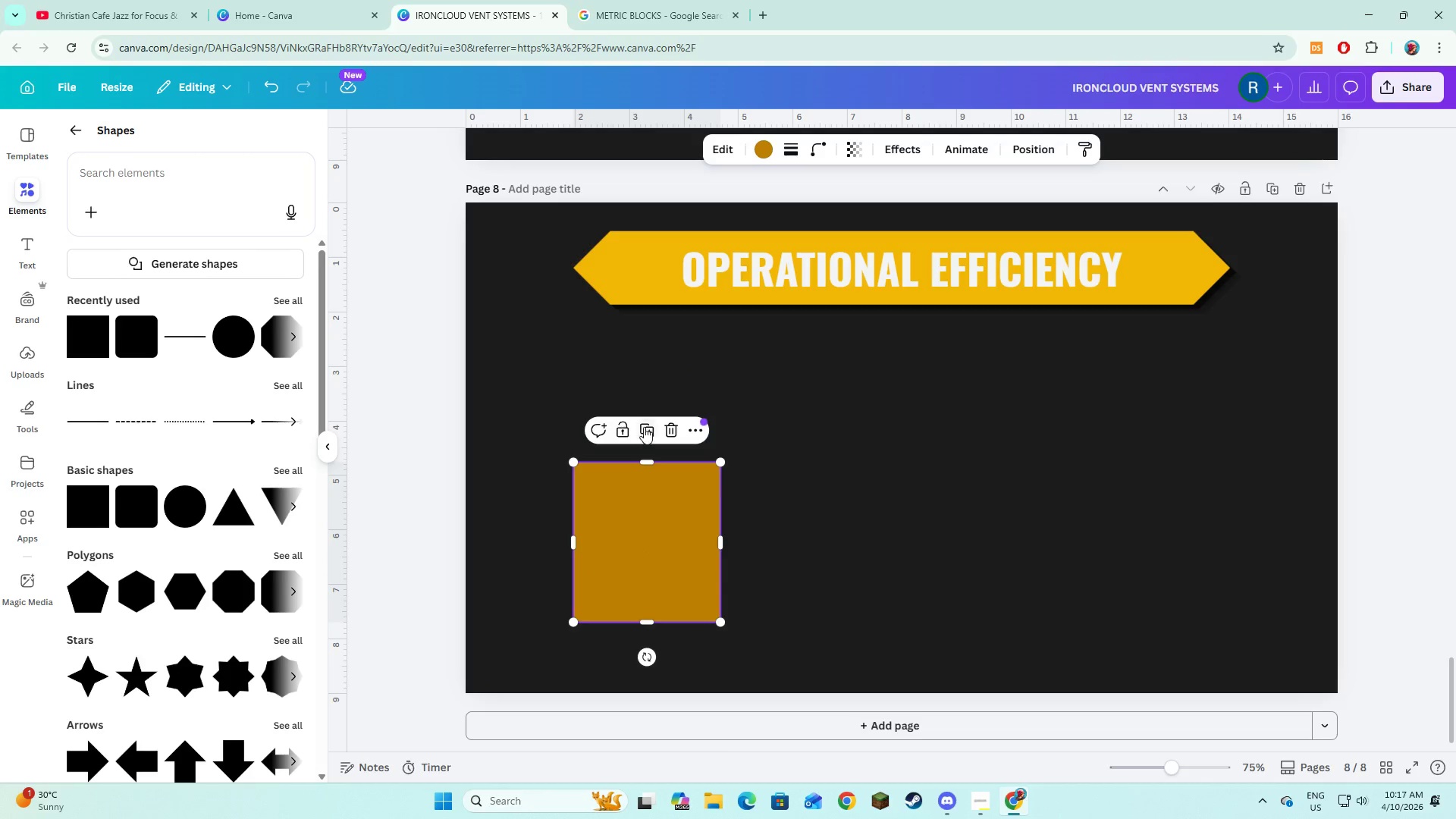 
left_click([644, 426])
 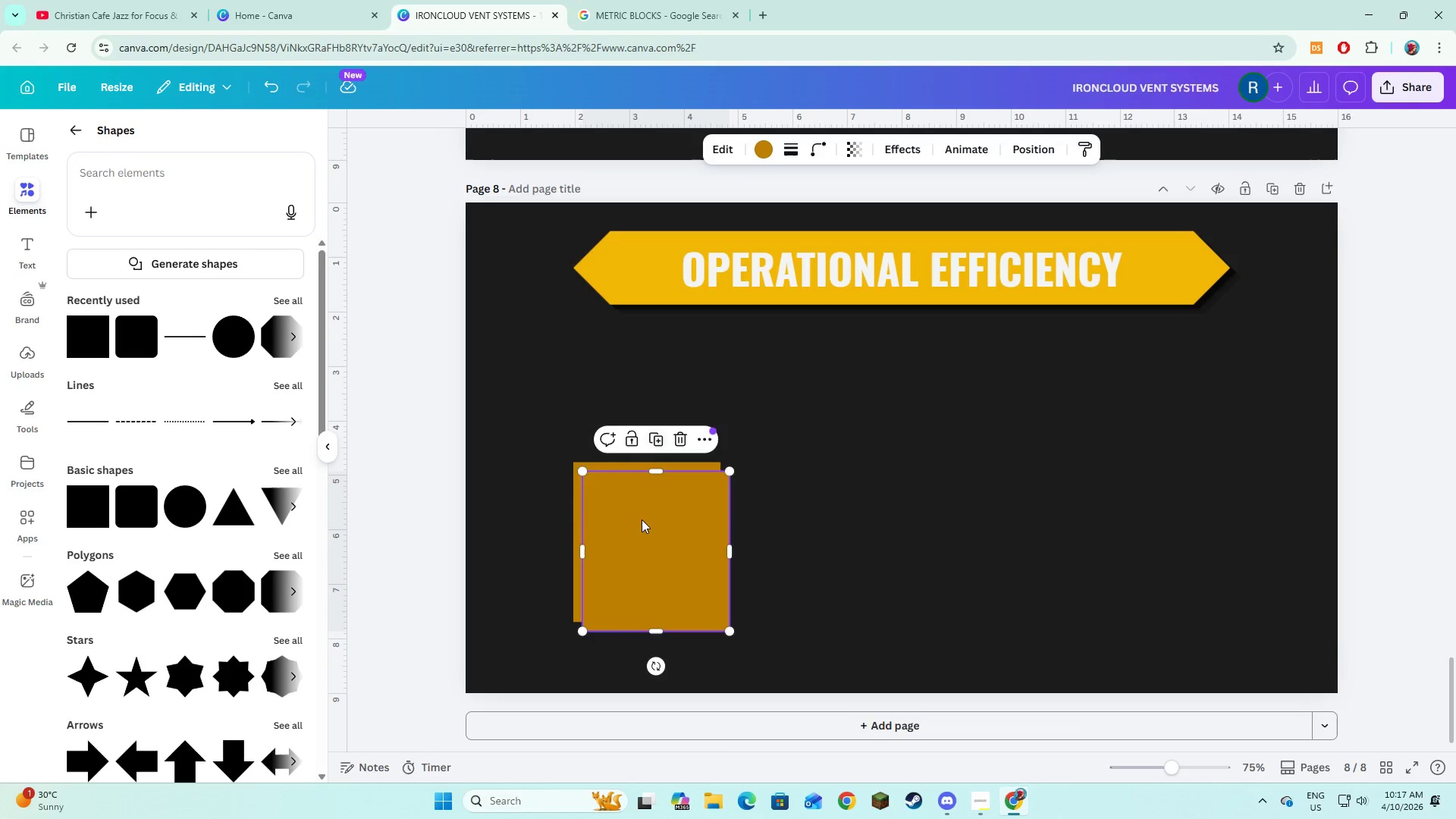 
left_click_drag(start_coordinate=[642, 525], to_coordinate=[829, 515])
 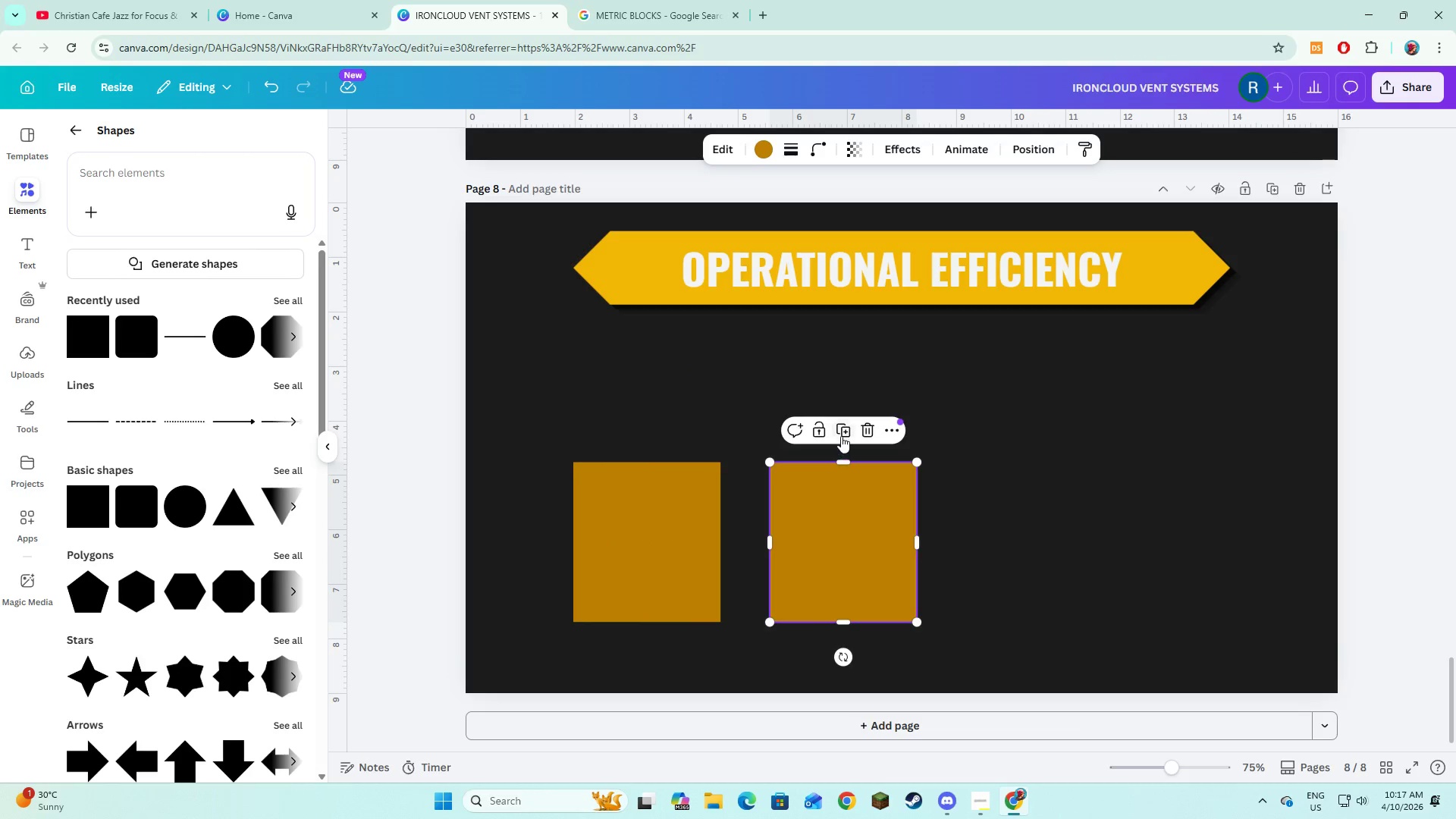 
left_click([841, 435])
 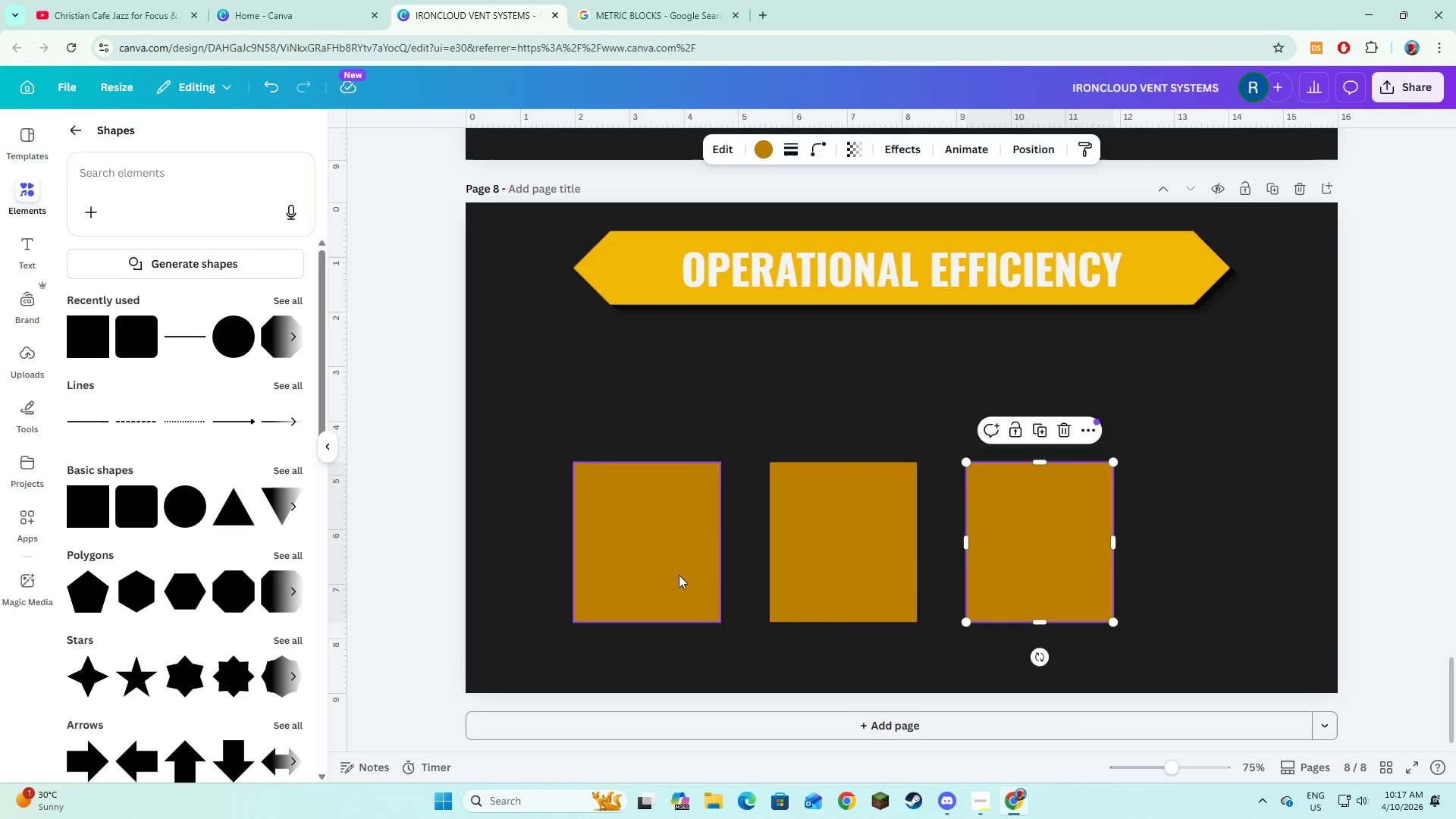 
left_click([670, 564])
 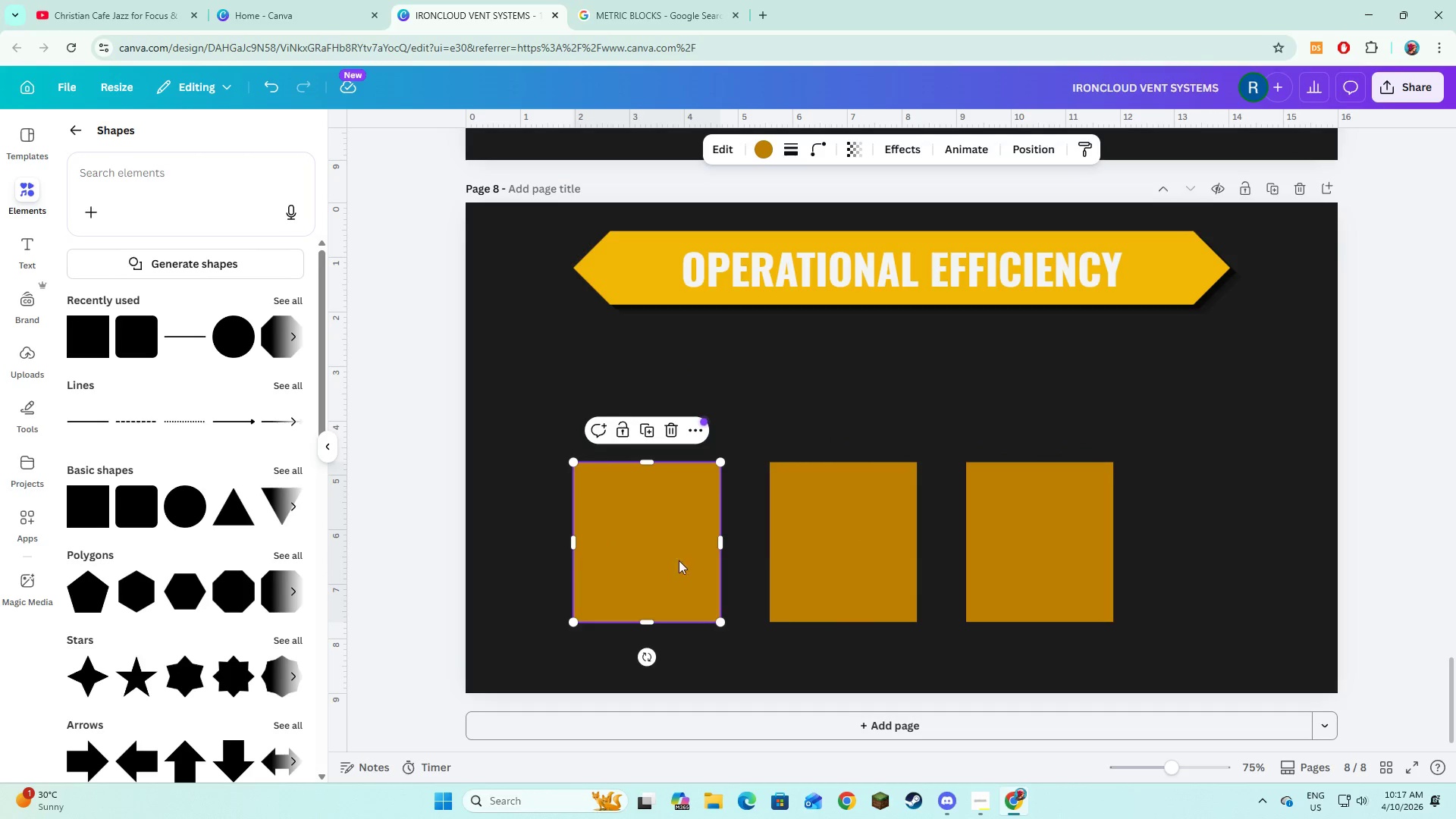 
hold_key(key=ShiftLeft, duration=0.94)
double_click([867, 552])
 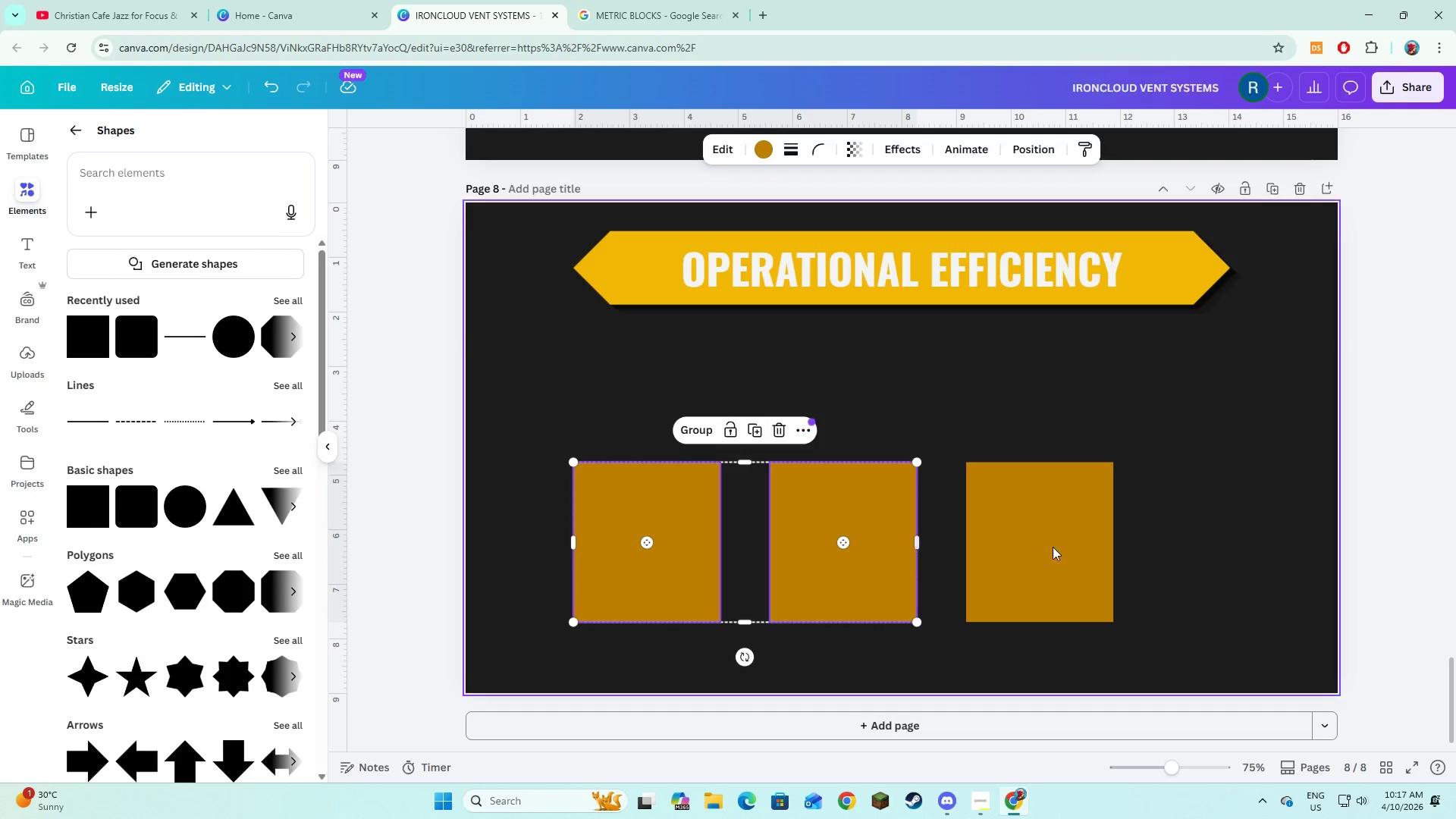 
triple_click([1057, 547])
 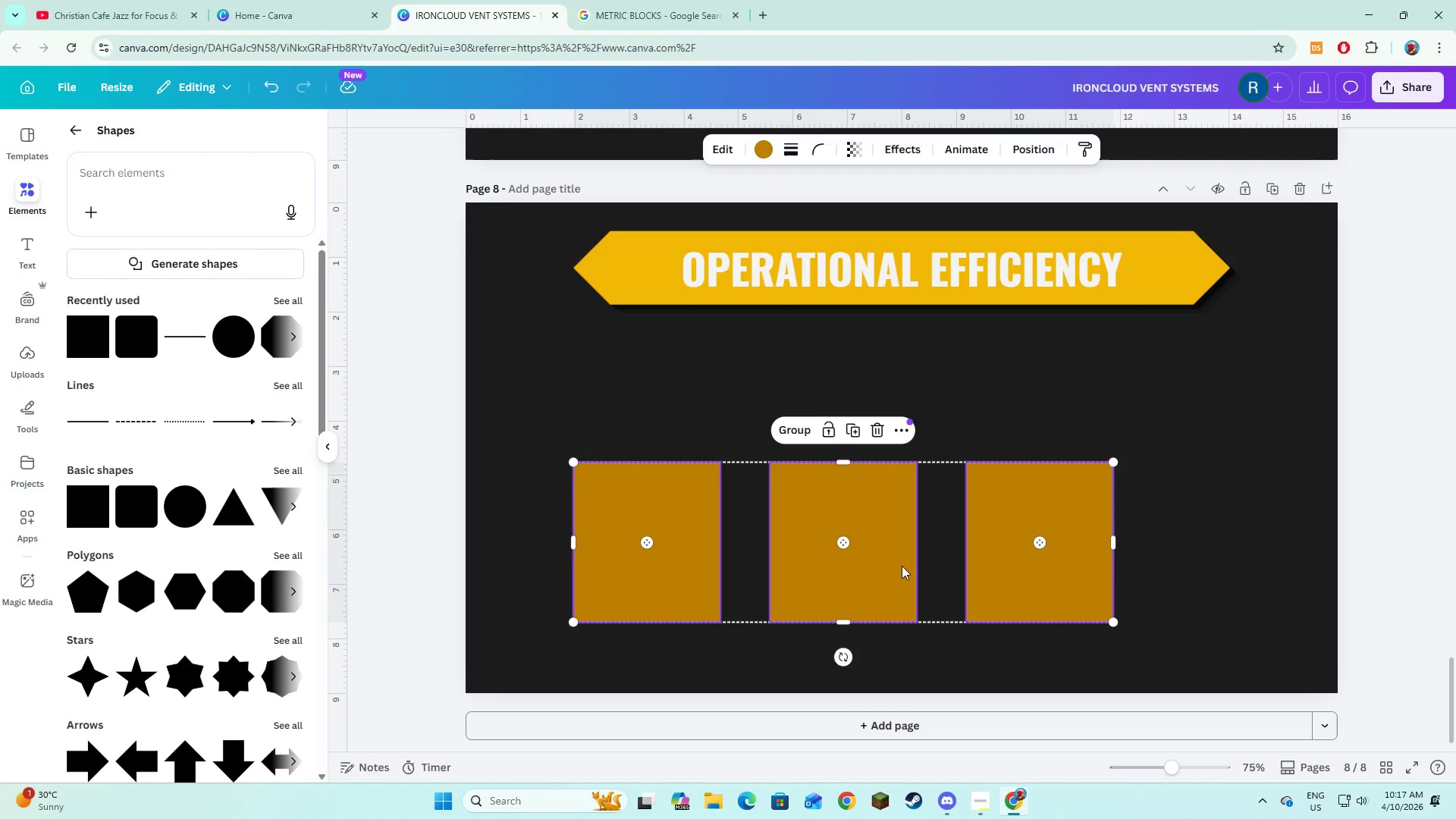 
left_click_drag(start_coordinate=[902, 566], to_coordinate=[956, 574])
 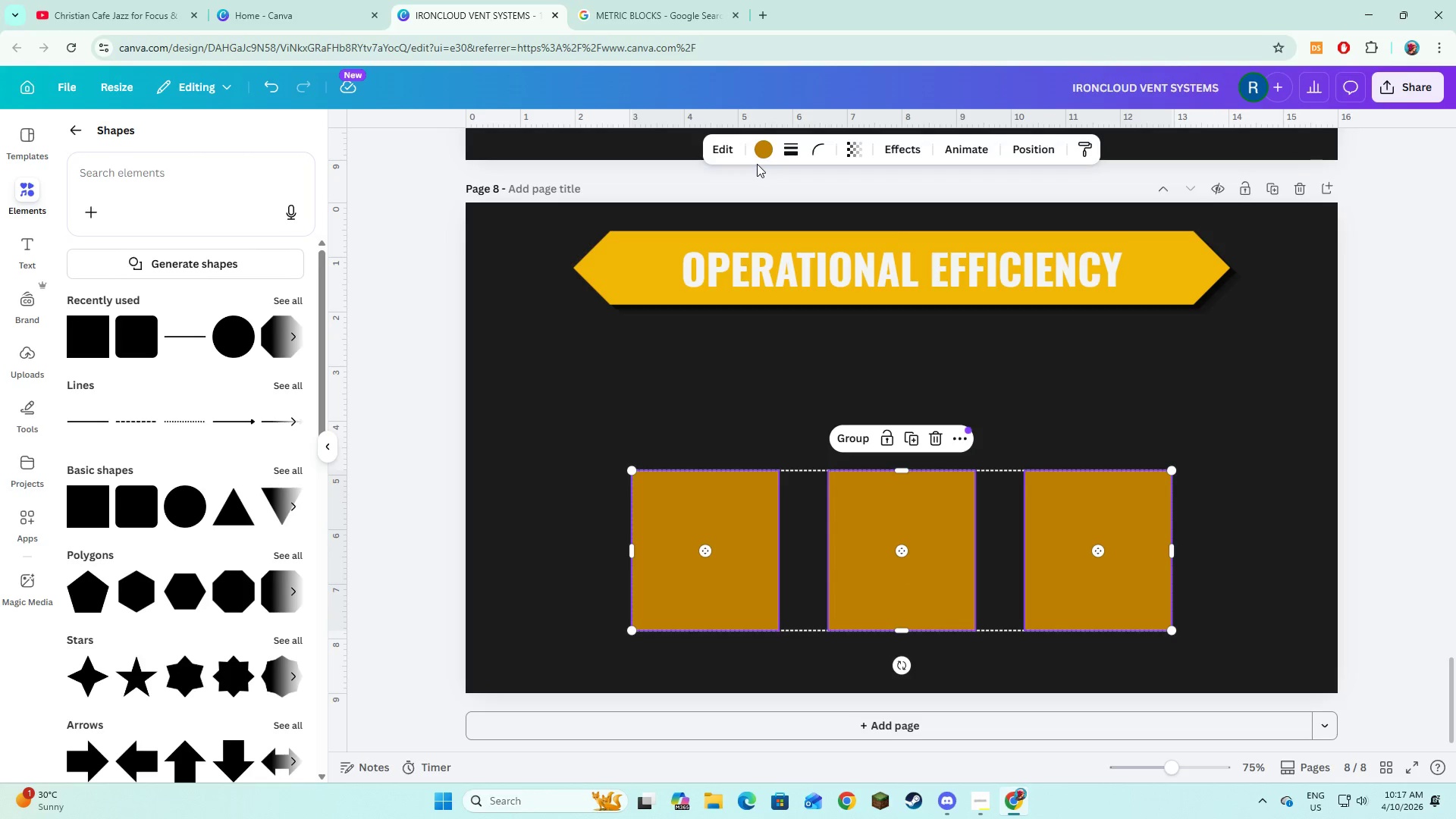 
double_click([760, 158])
 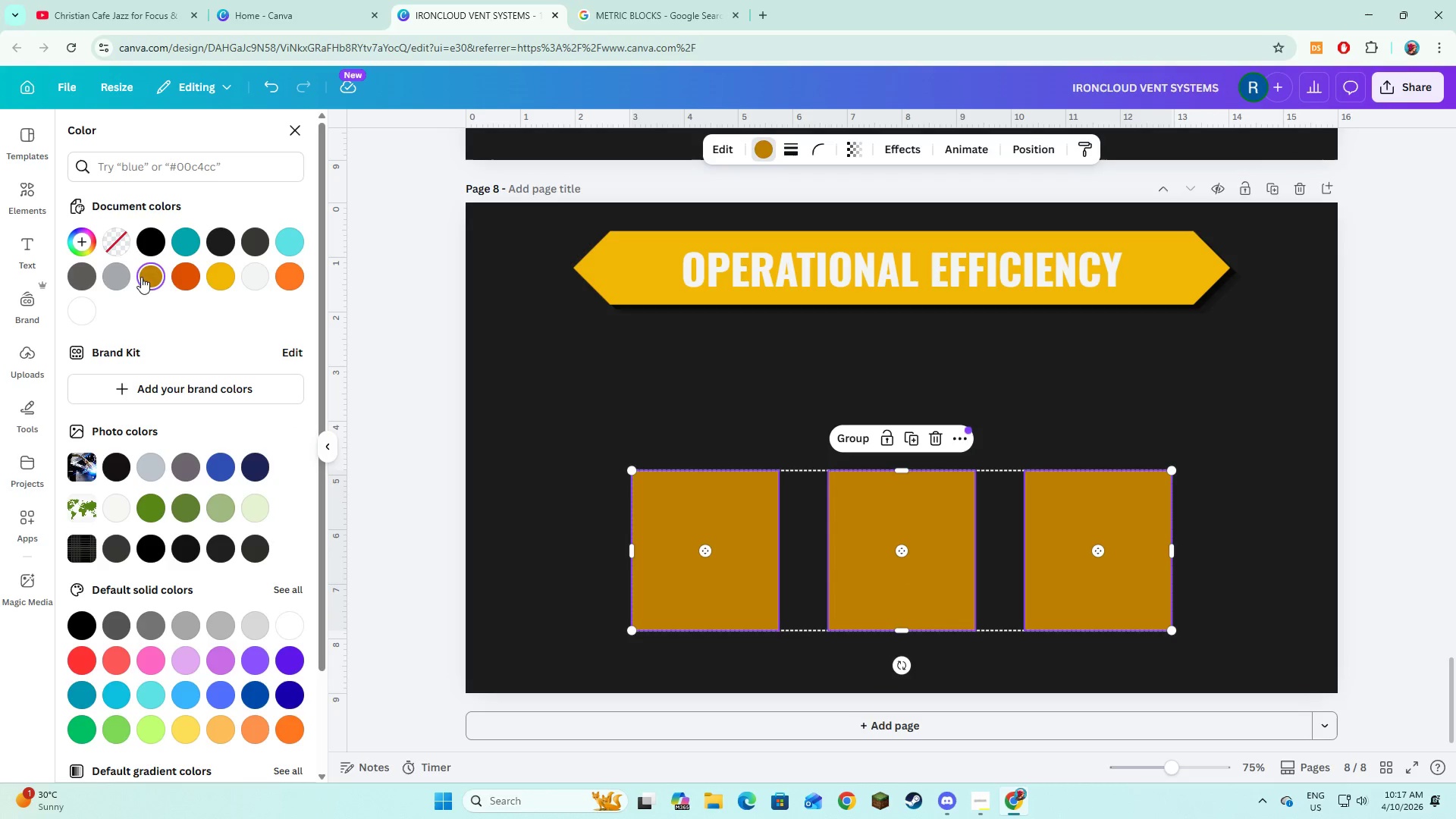 
left_click([120, 275])
 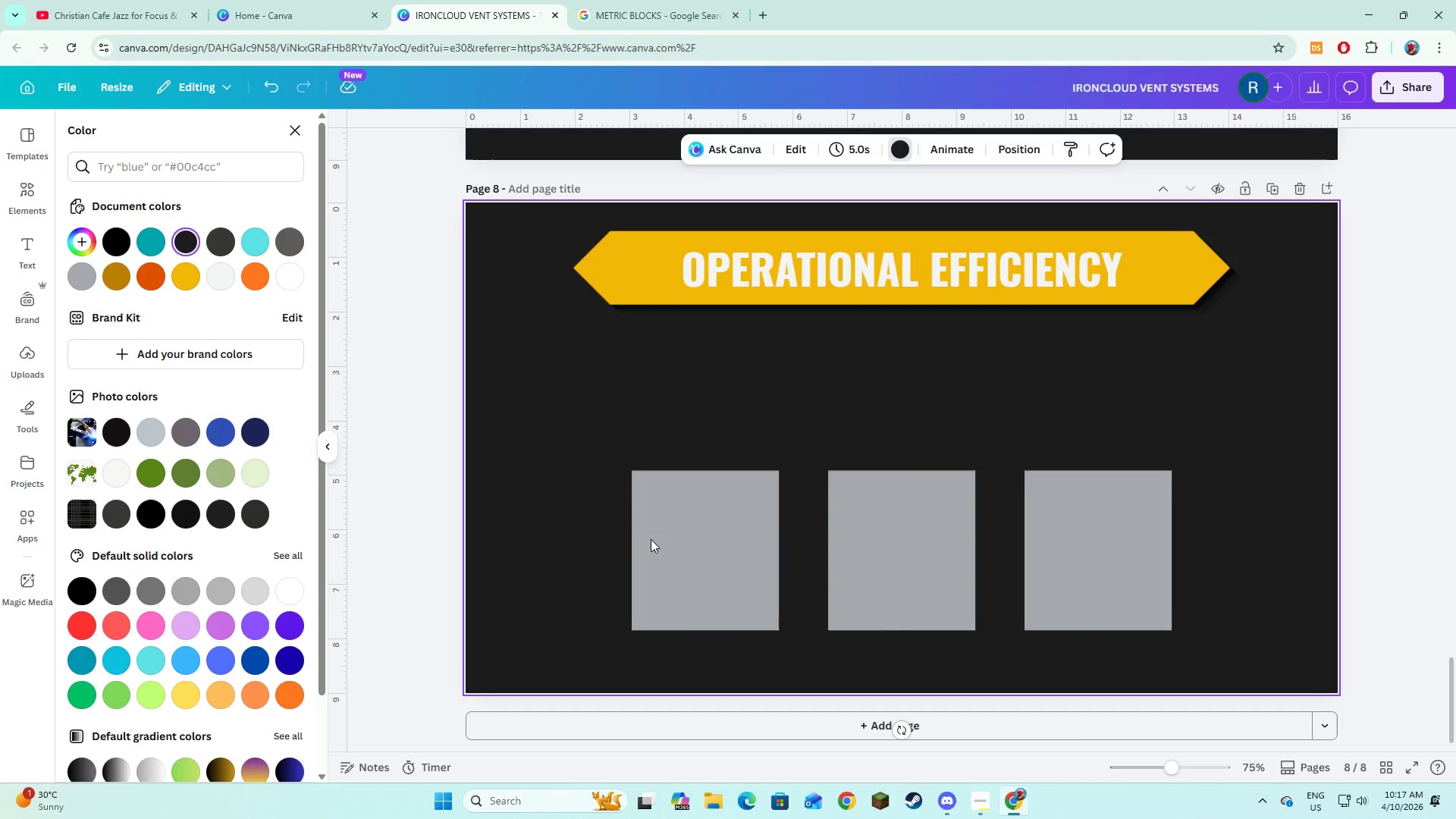 
left_click([669, 551])
 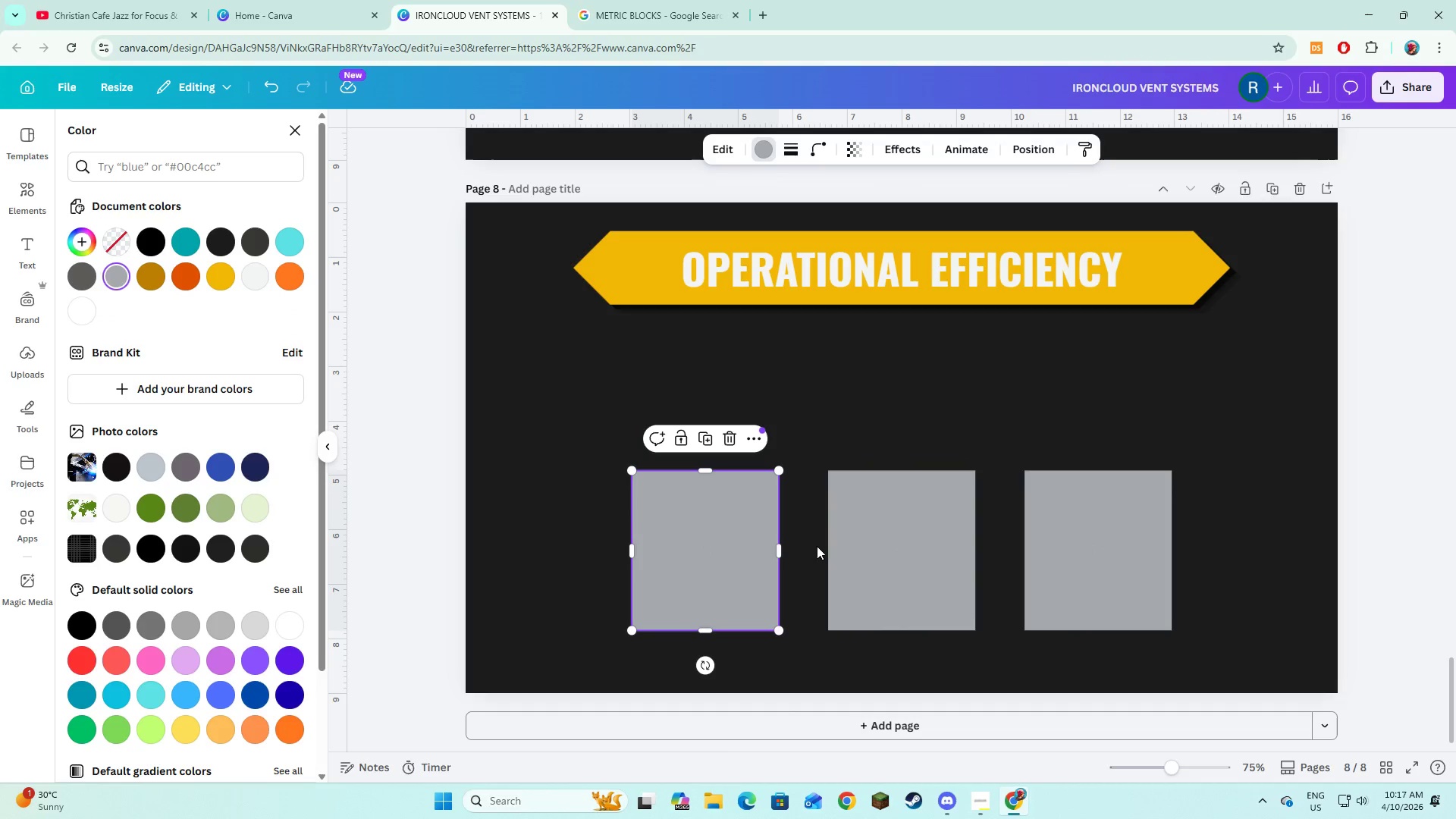 
hold_key(key=ShiftLeft, duration=1.17)
left_click([850, 541])
 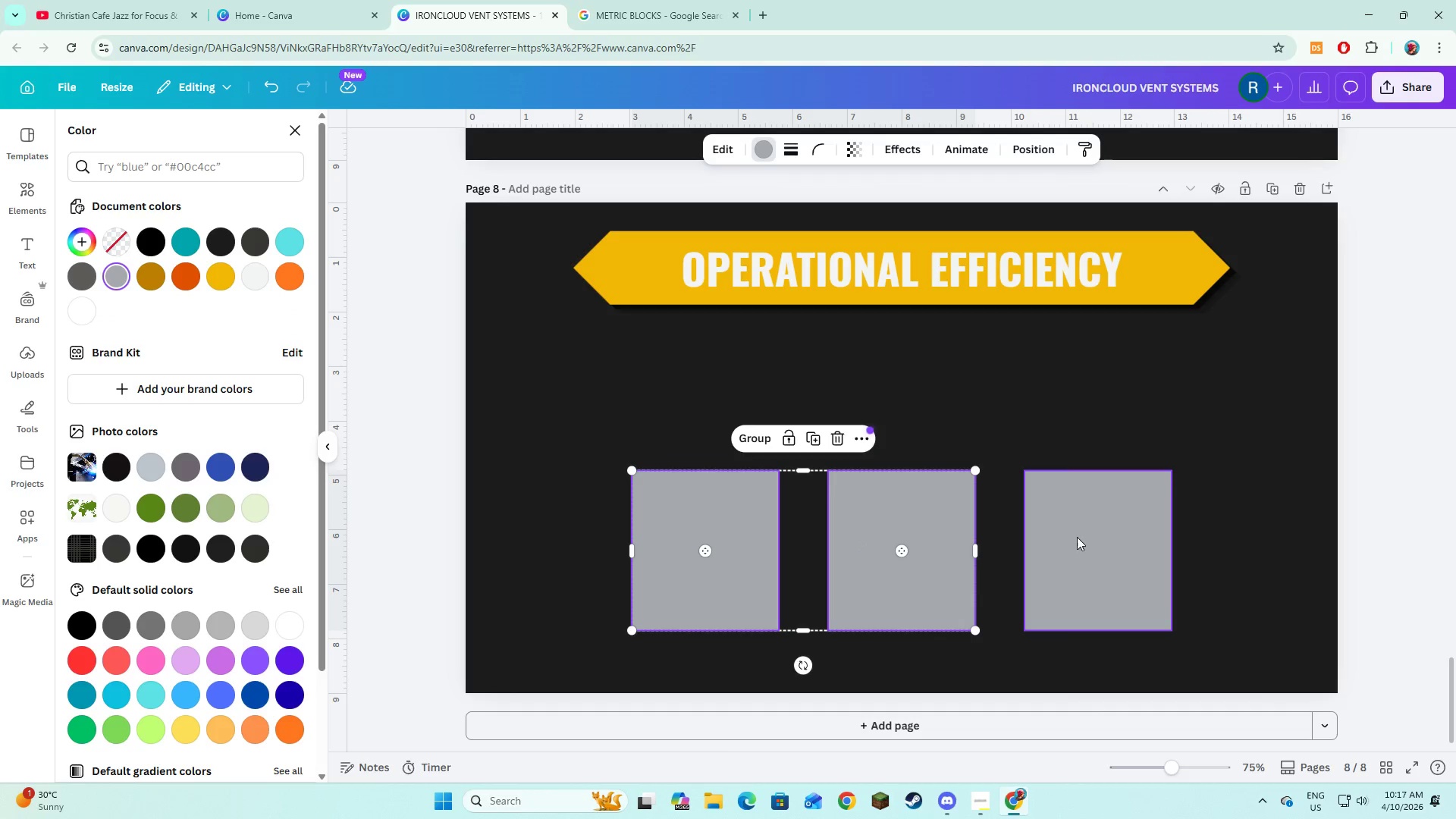 
double_click([1078, 537])
 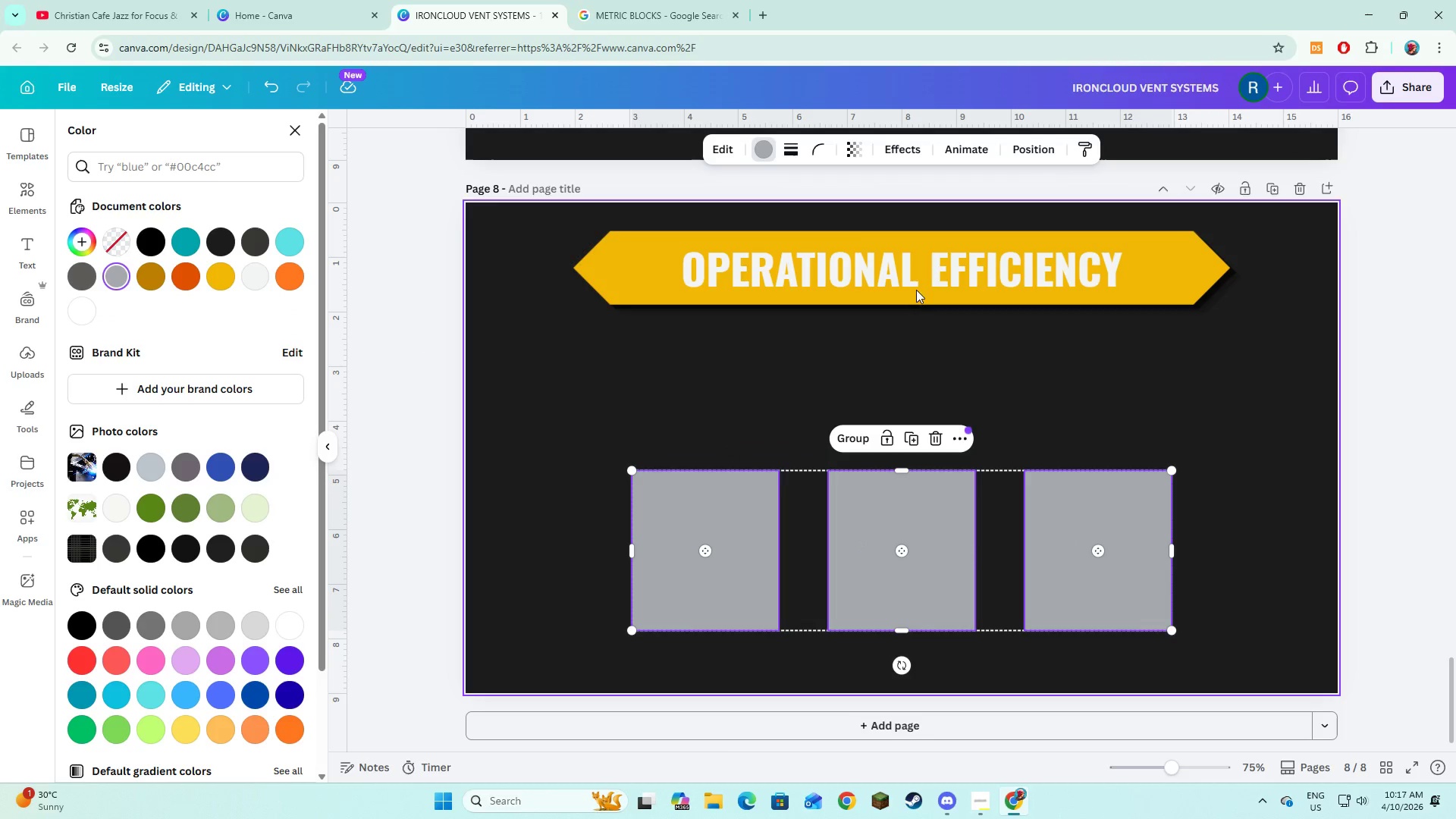 
left_click([798, 155])
 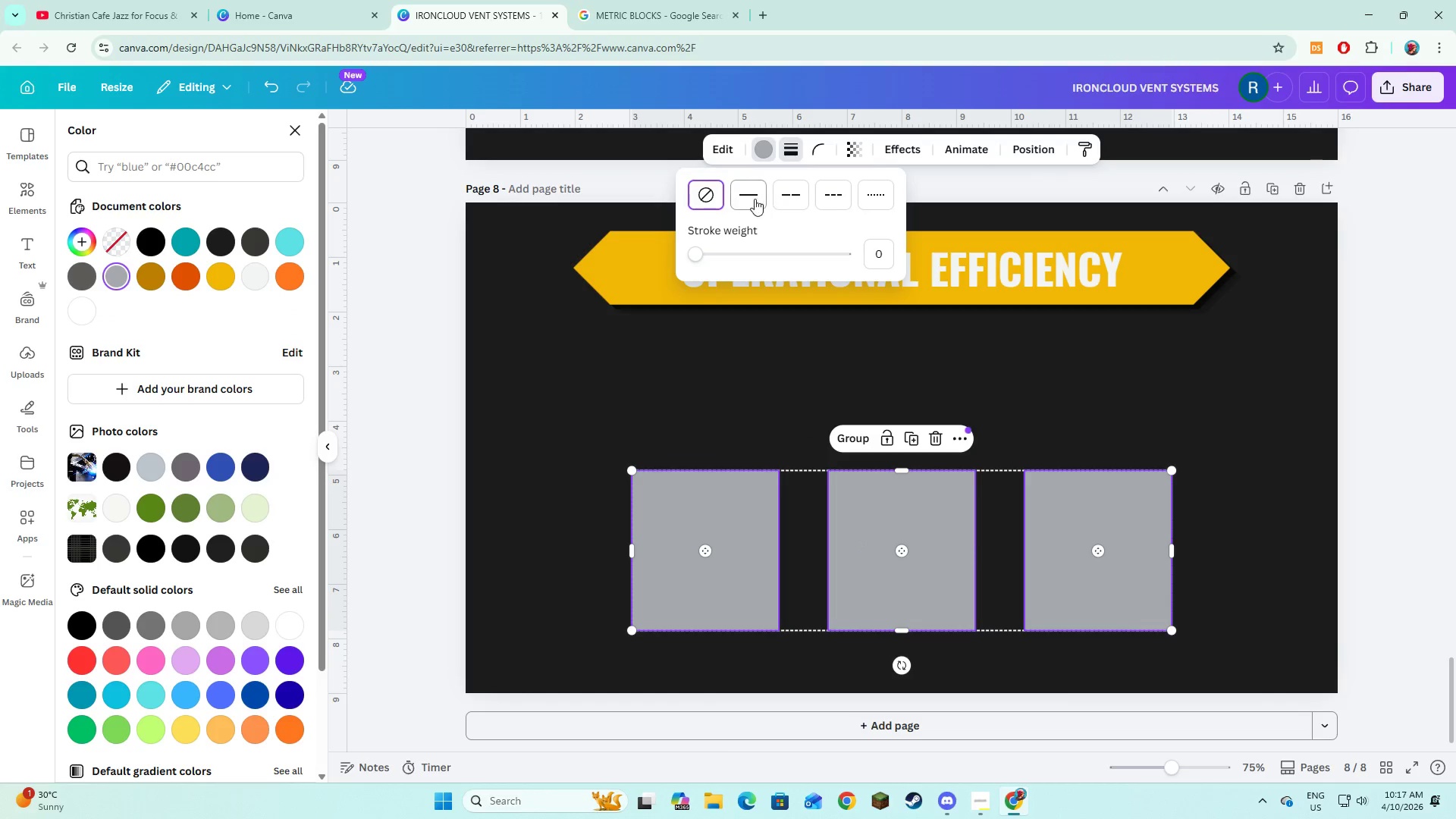 
left_click([752, 198])
 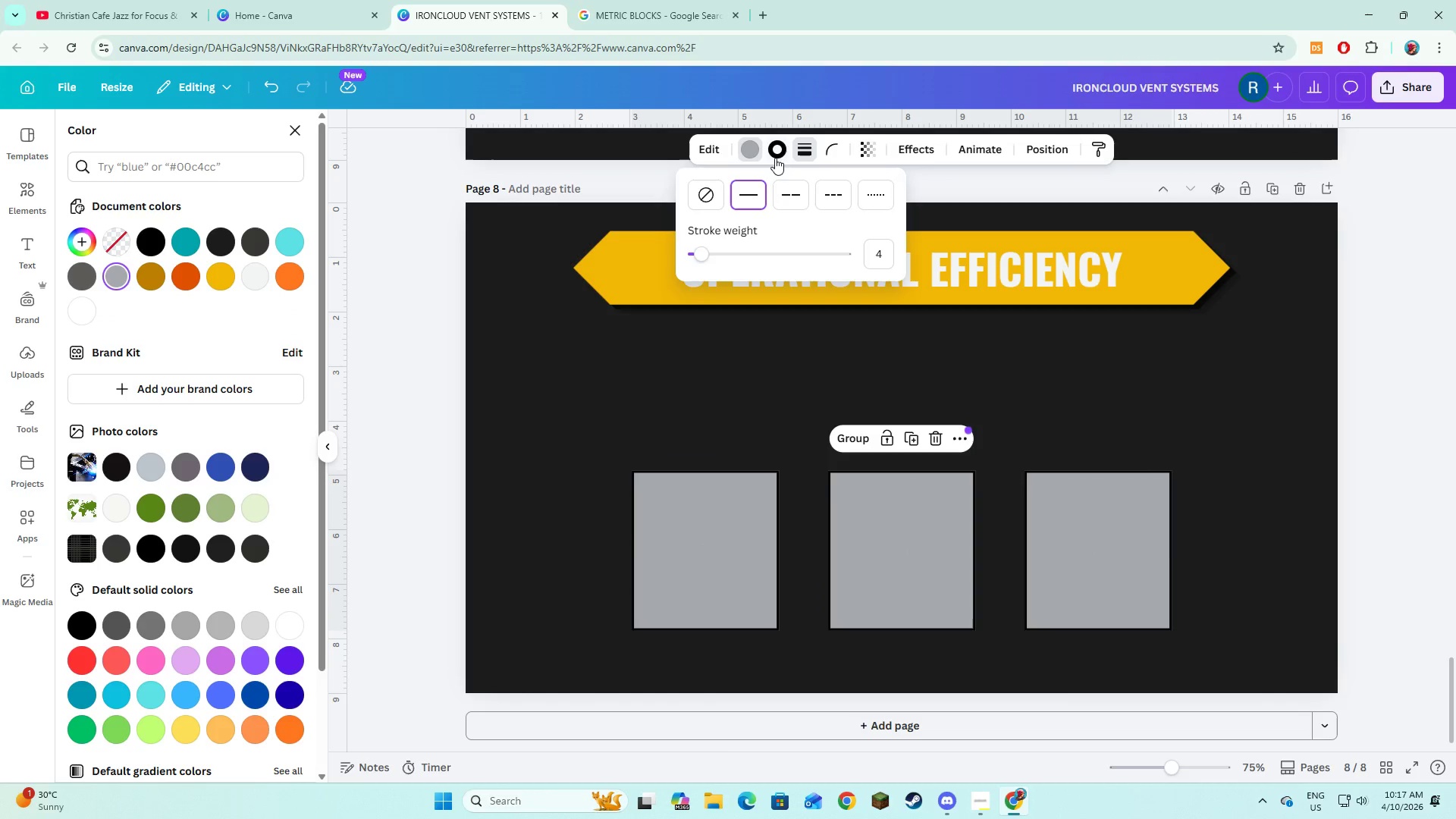 
left_click([775, 157])
 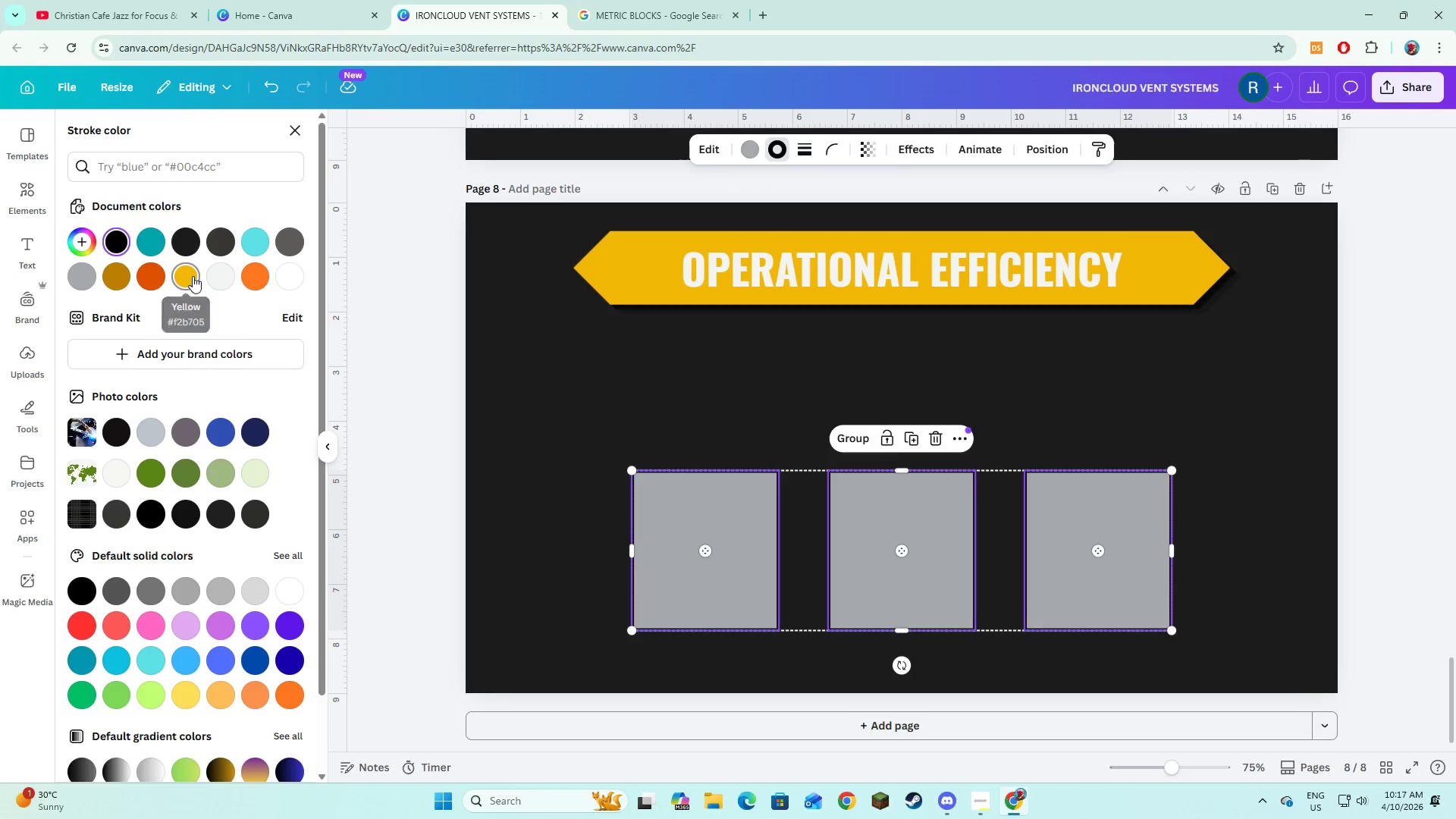 
double_click([576, 438])
 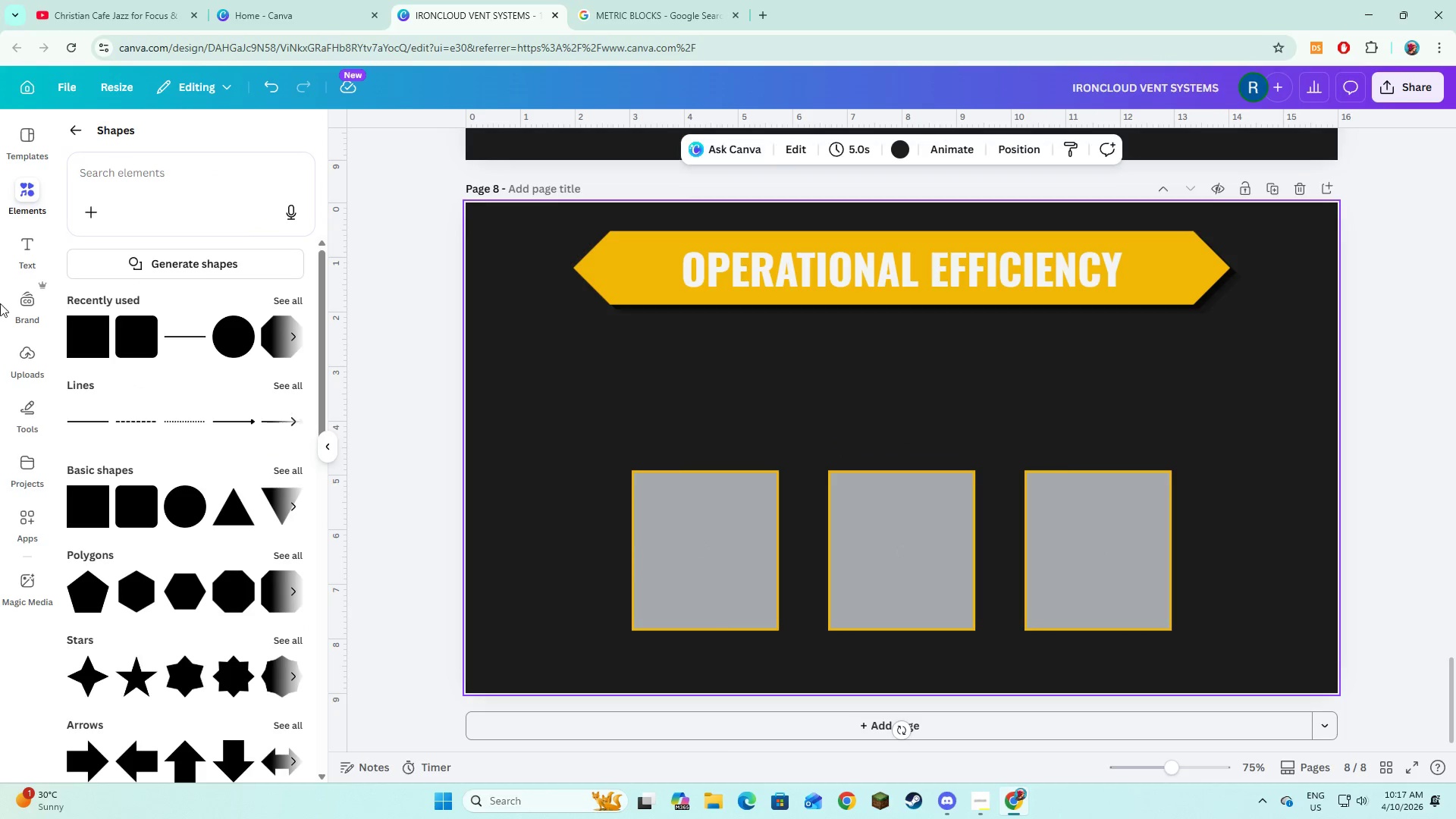 
left_click([20, 244])
 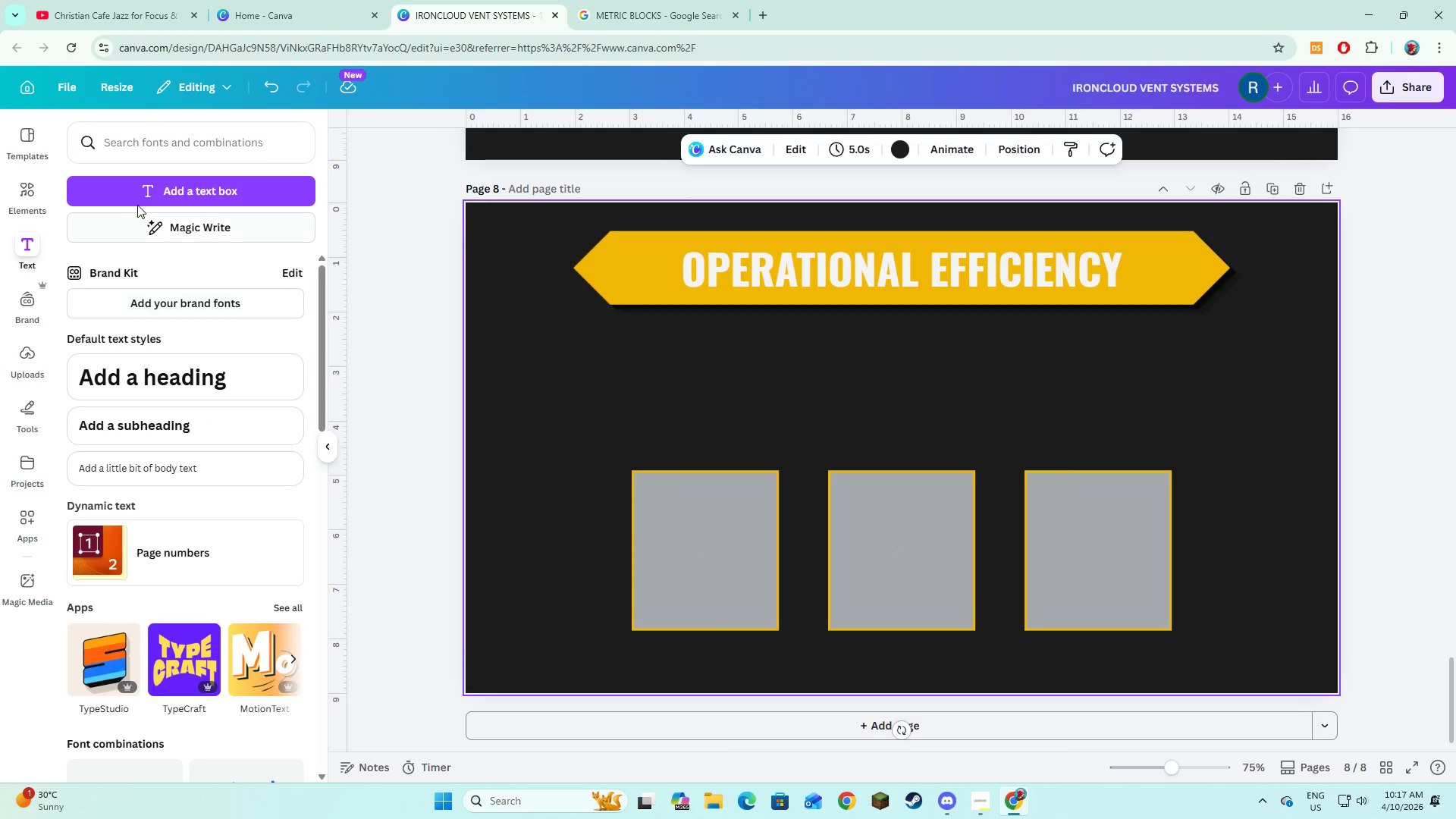 
left_click([149, 187])
 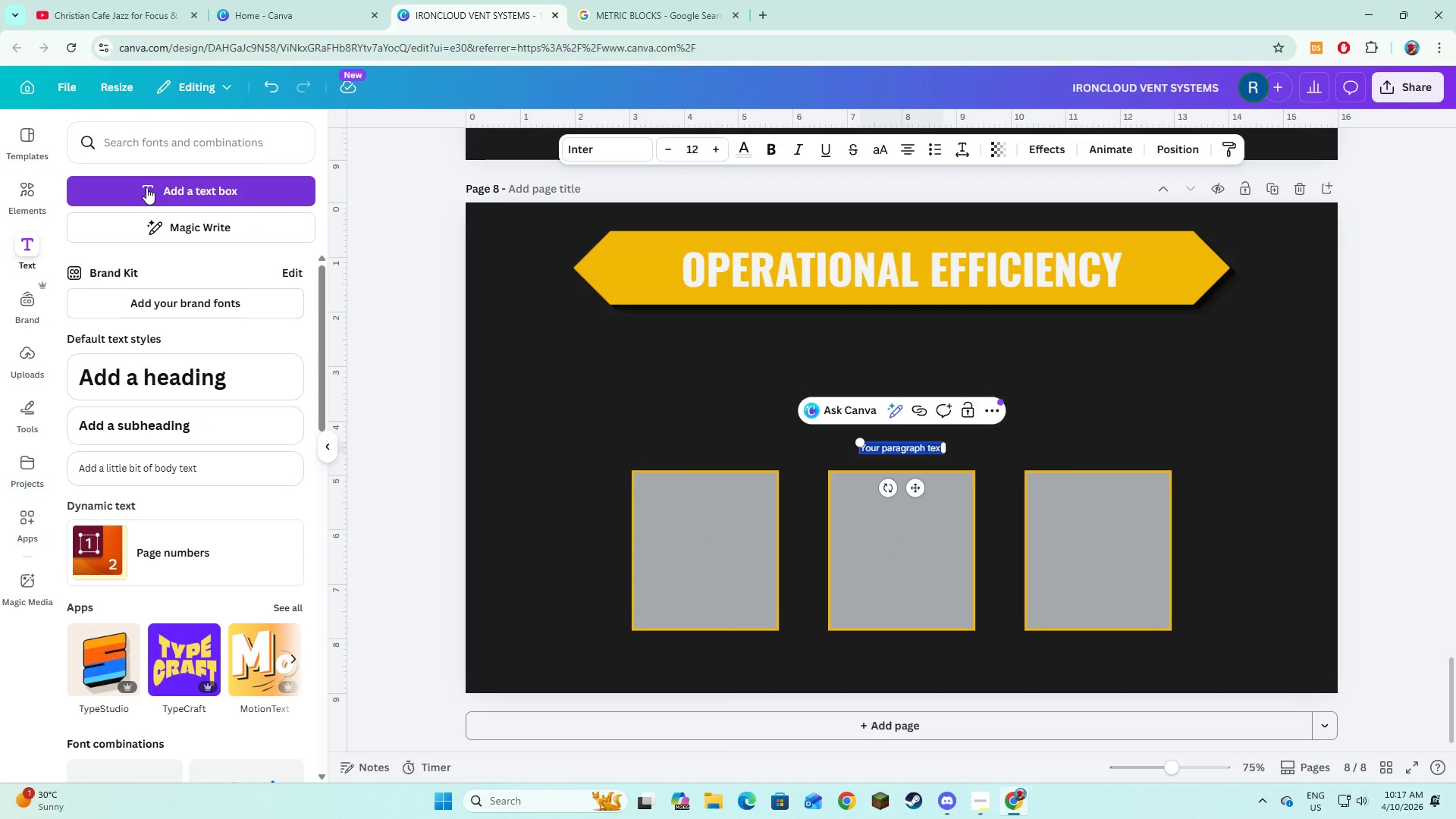 
type(2.4 HRS)
 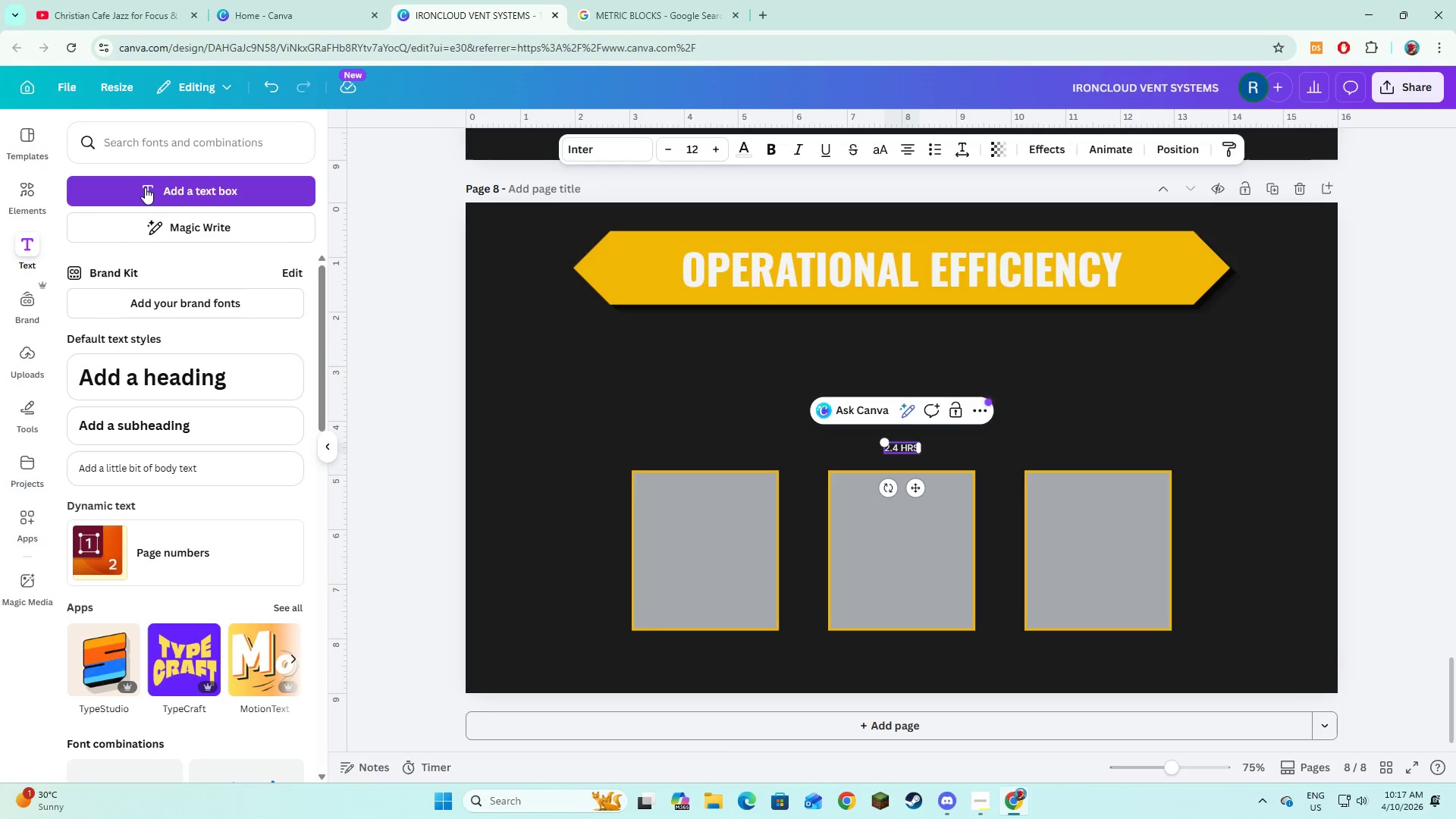 
key(Enter)
 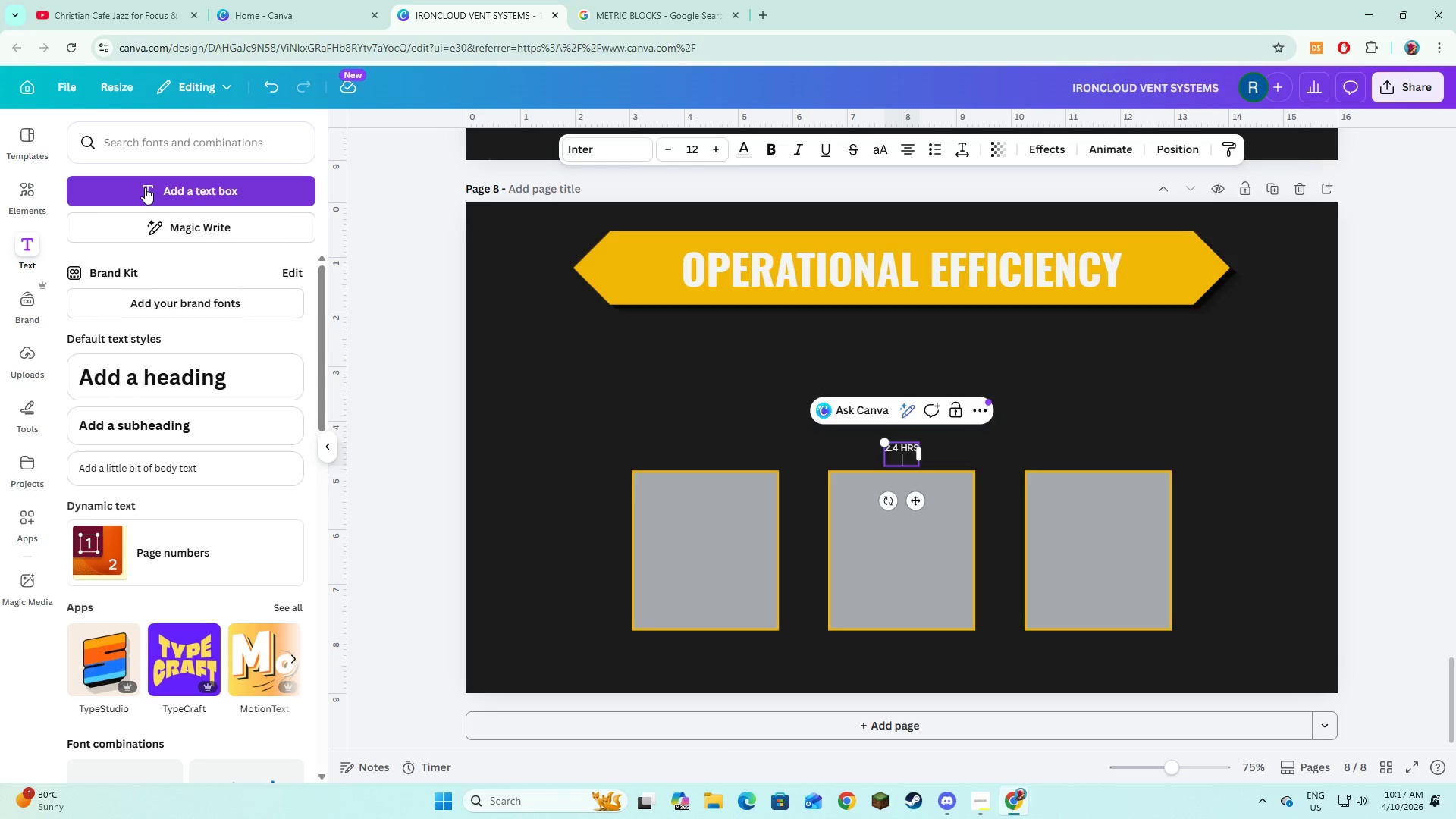 
type(Average Response Time)
 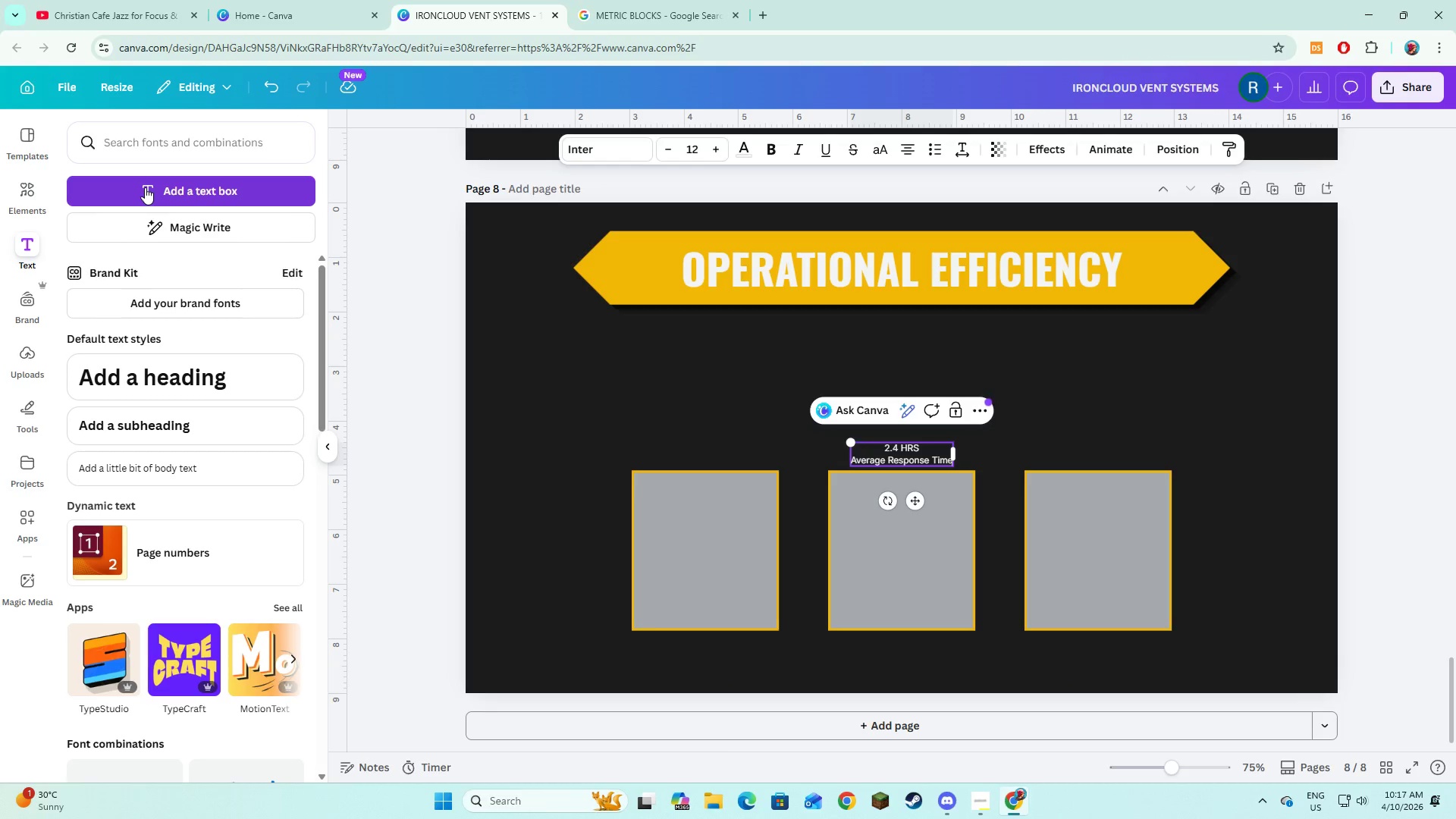 
key(Enter)
 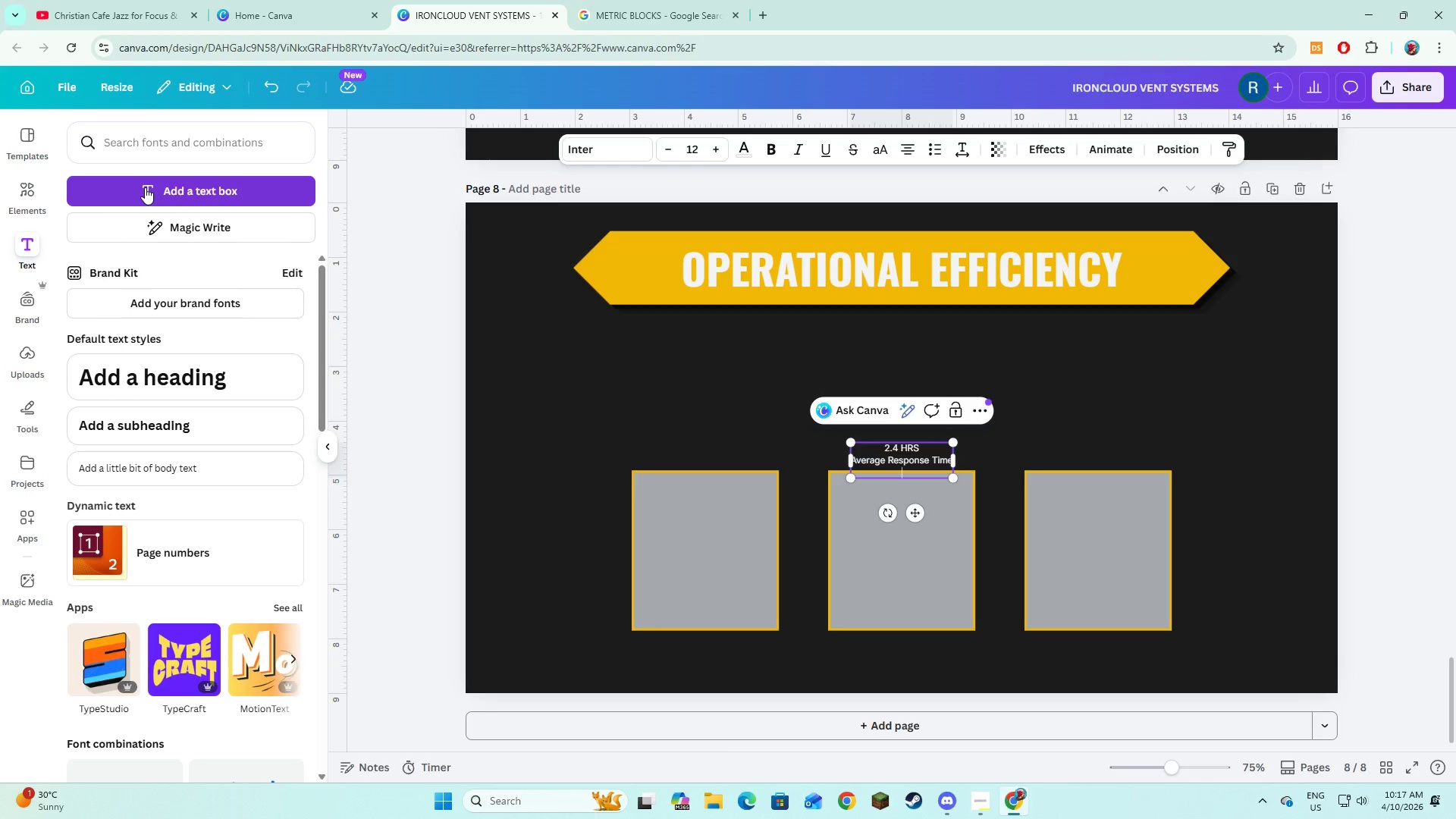 
type(37% improvement)
 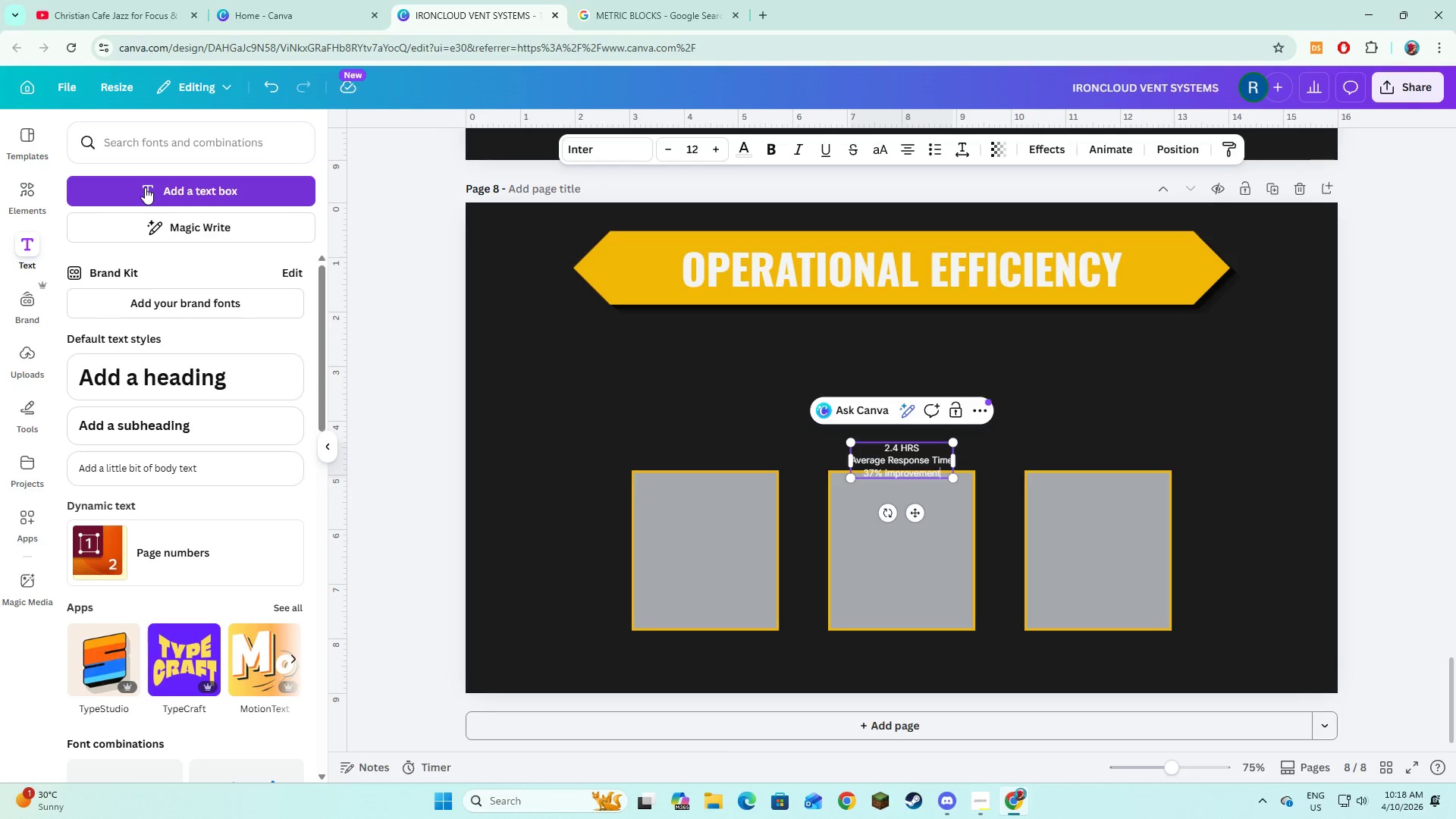 
key(Control+A)
 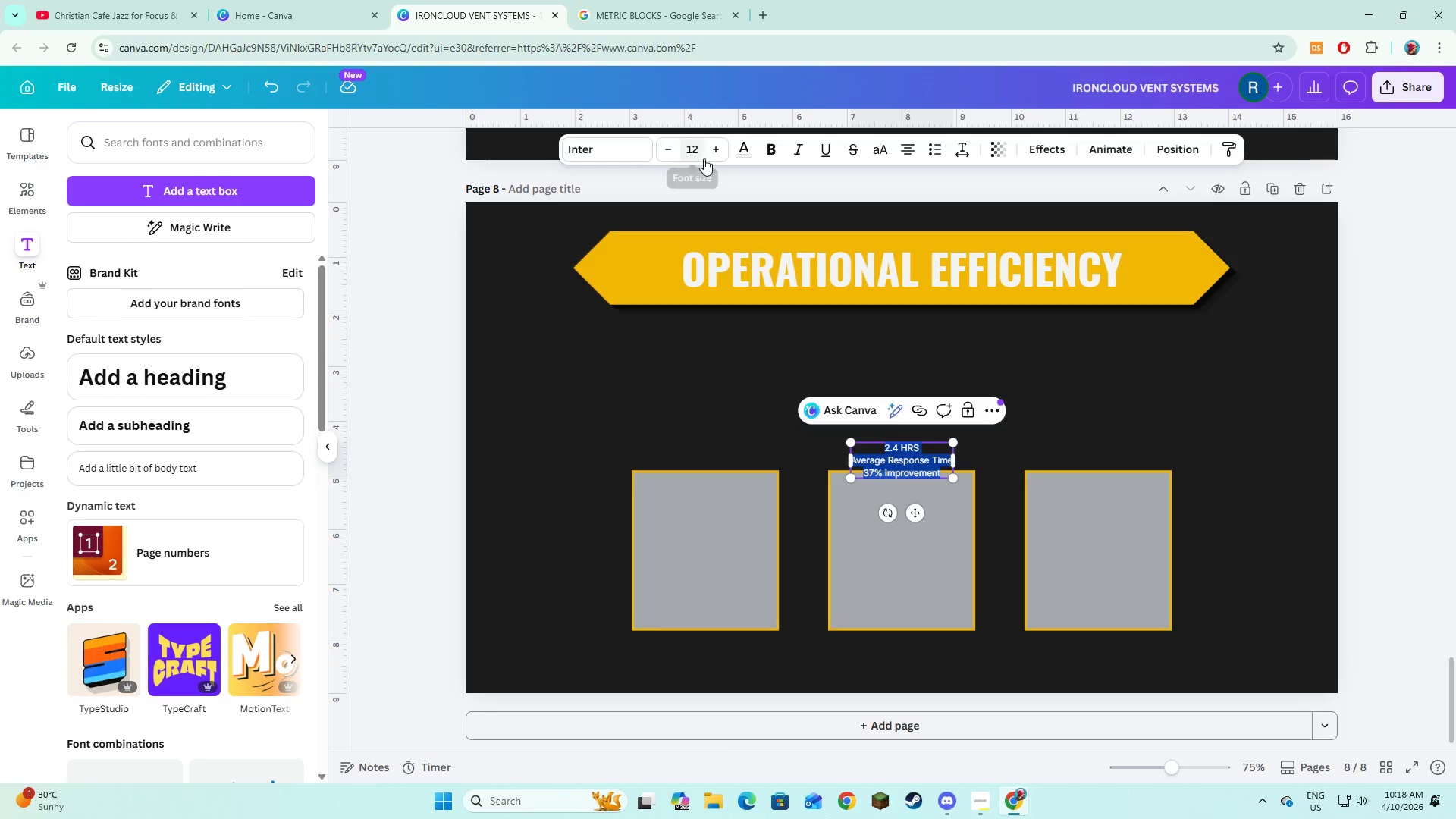 
double_click([708, 158])
 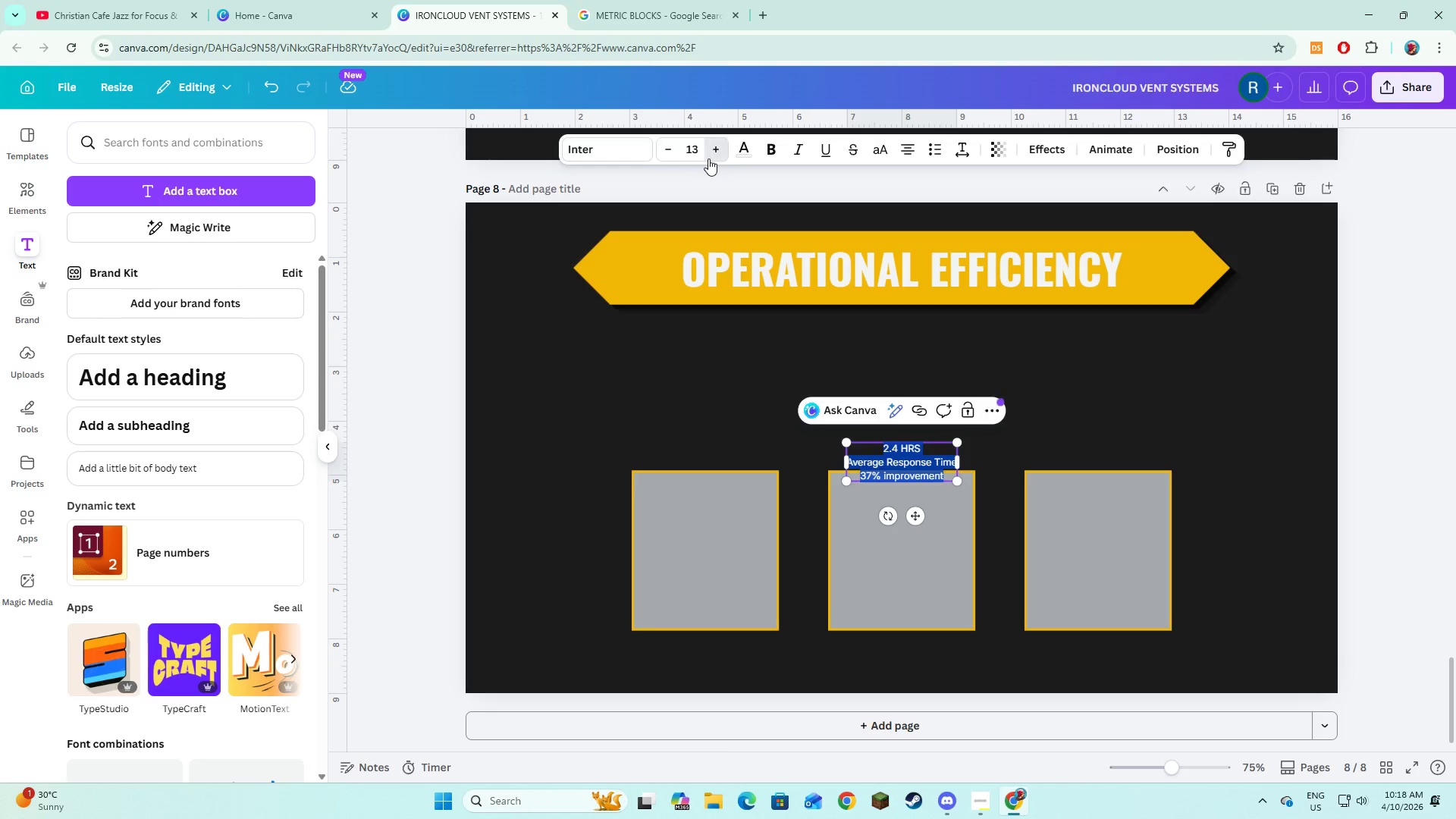 
triple_click([708, 158])
 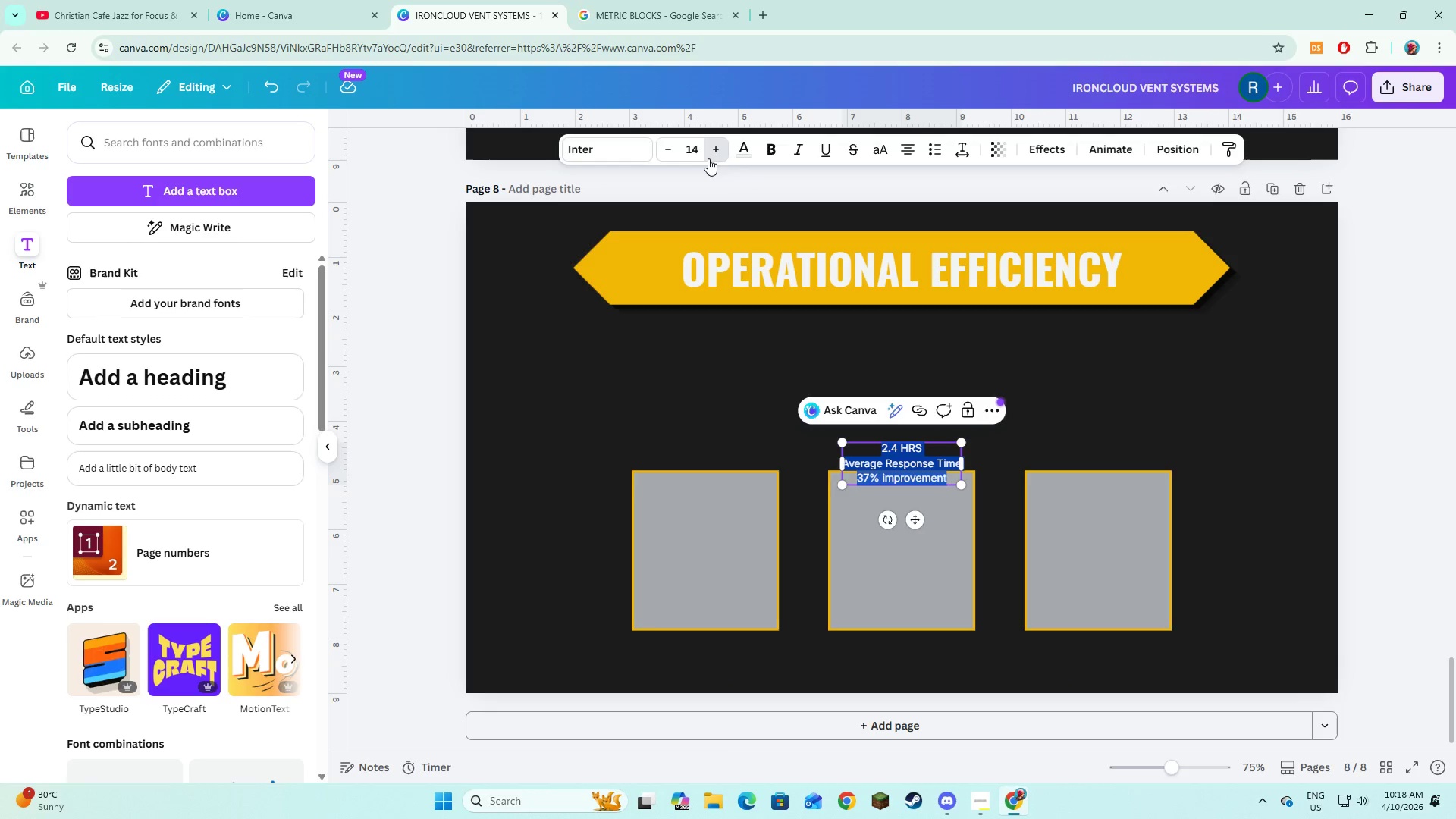 
triple_click([708, 158])
 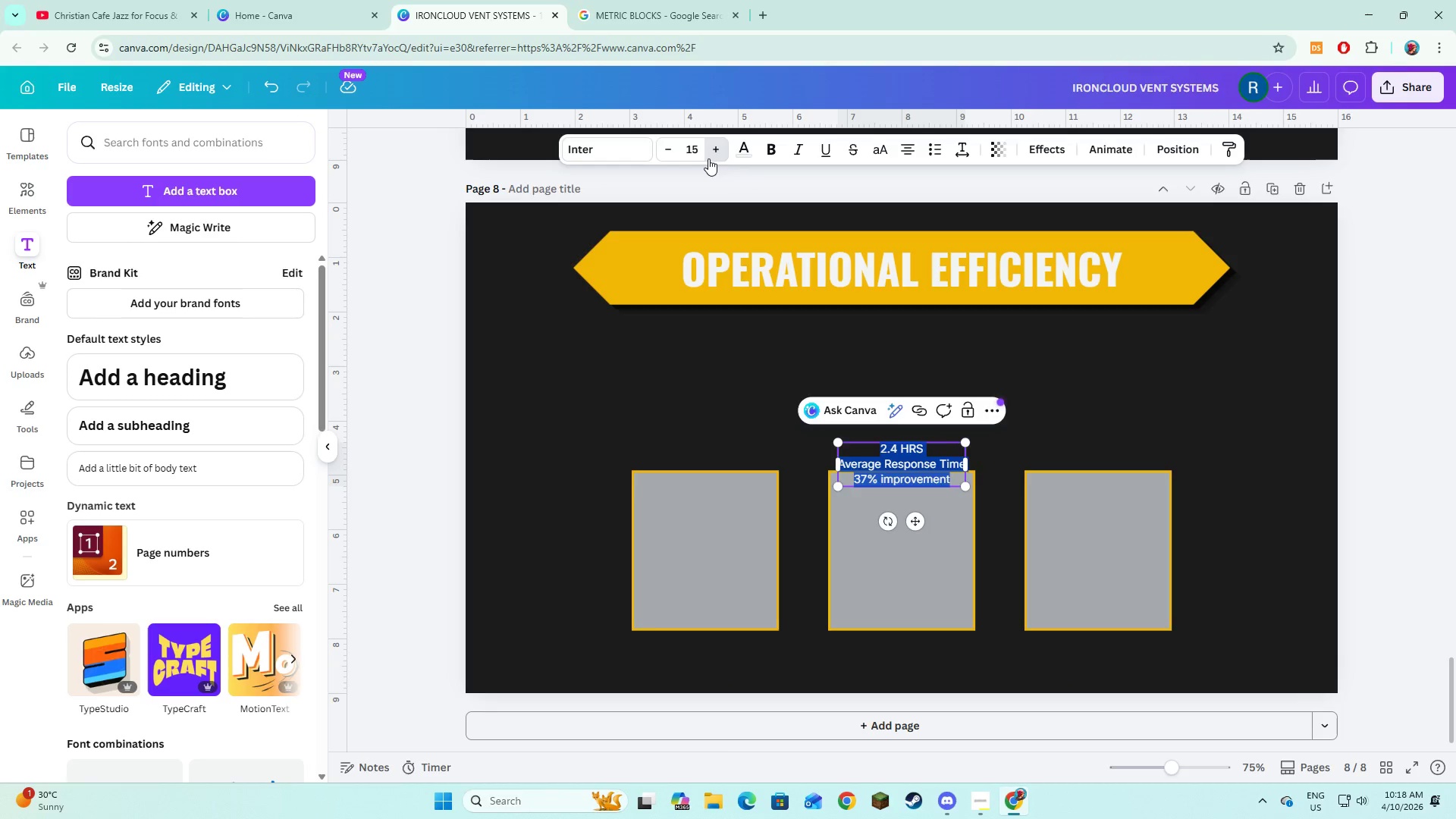 
triple_click([708, 158])
 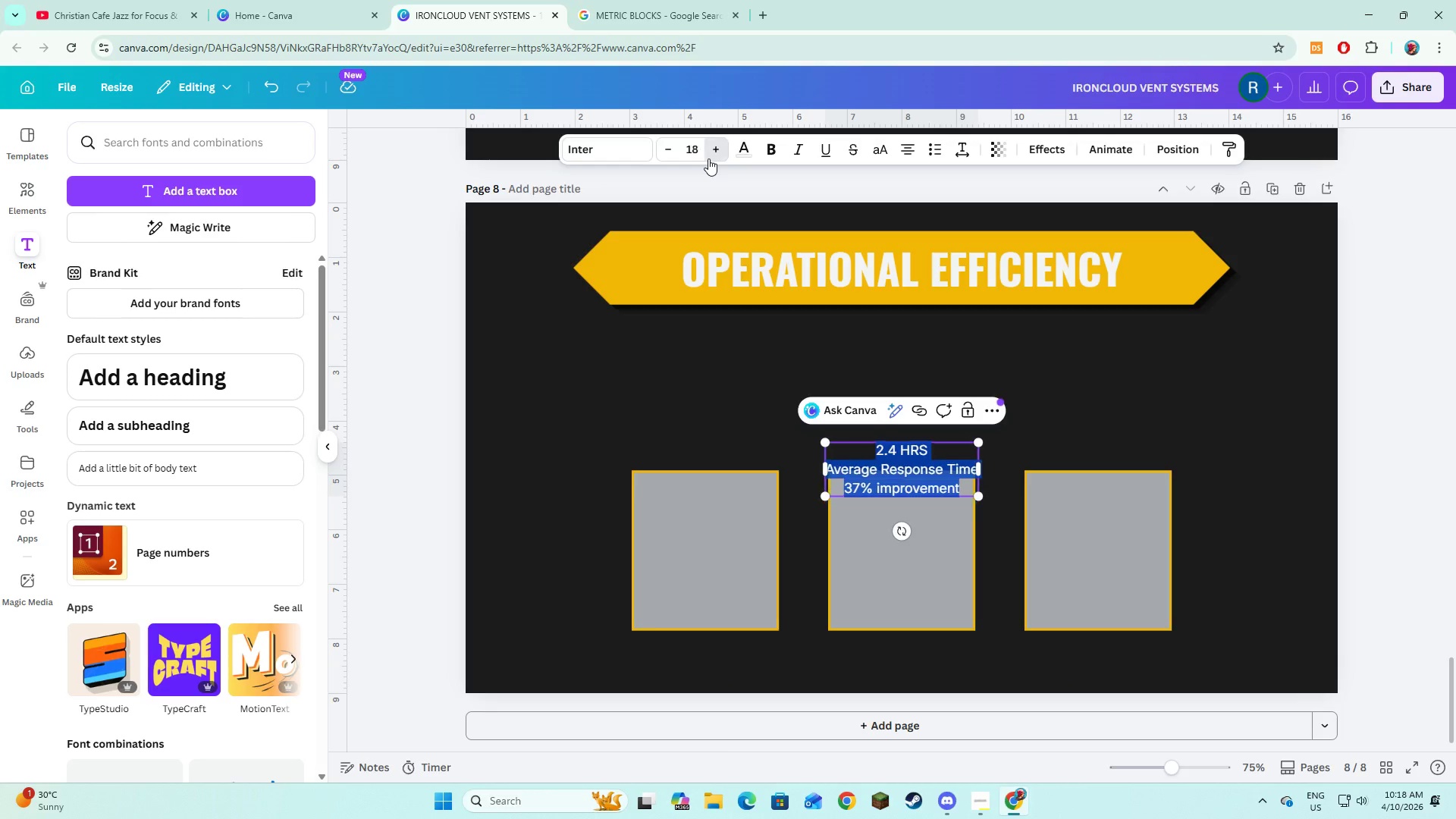 
double_click([708, 158])
 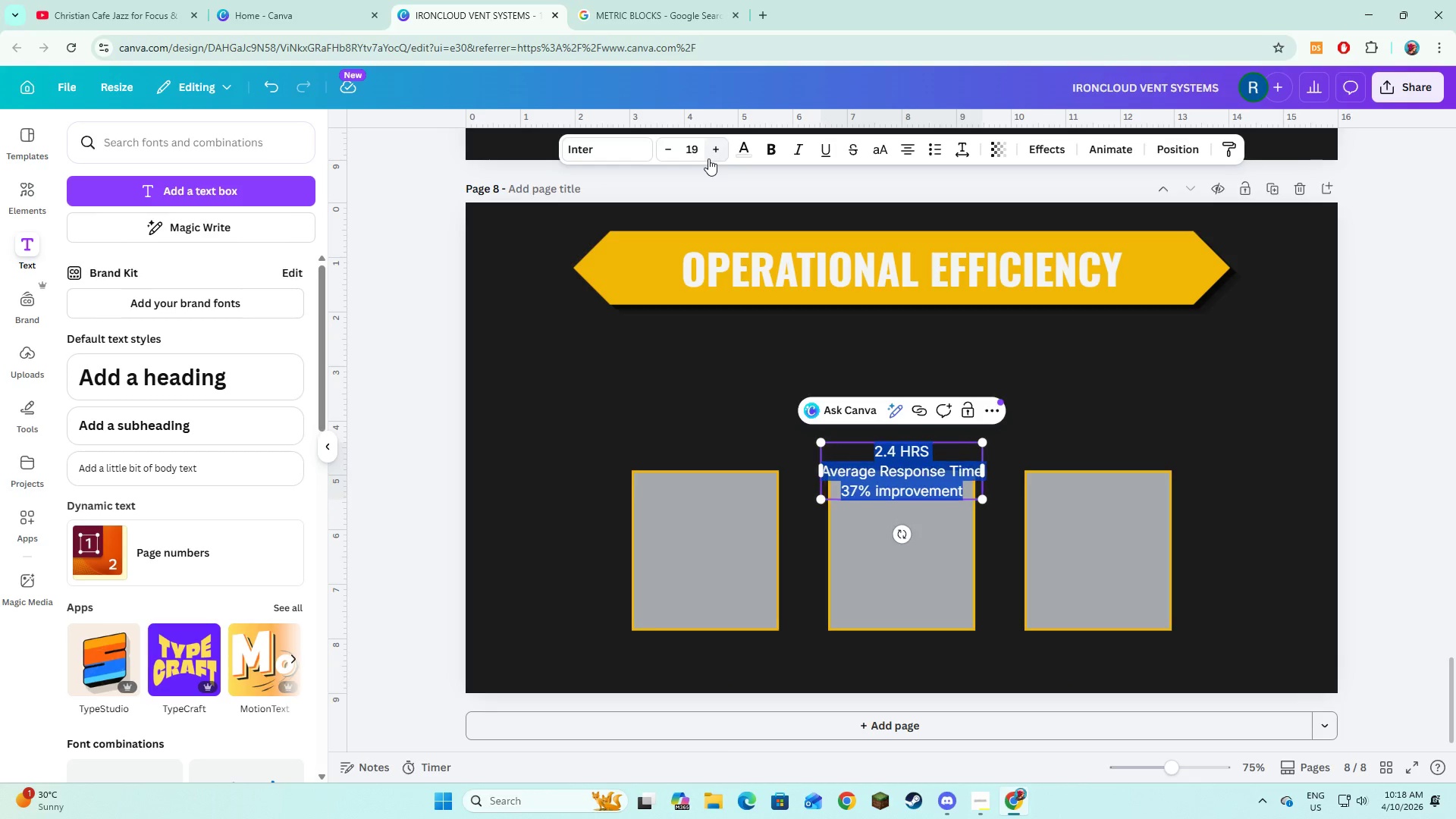 
triple_click([708, 158])
 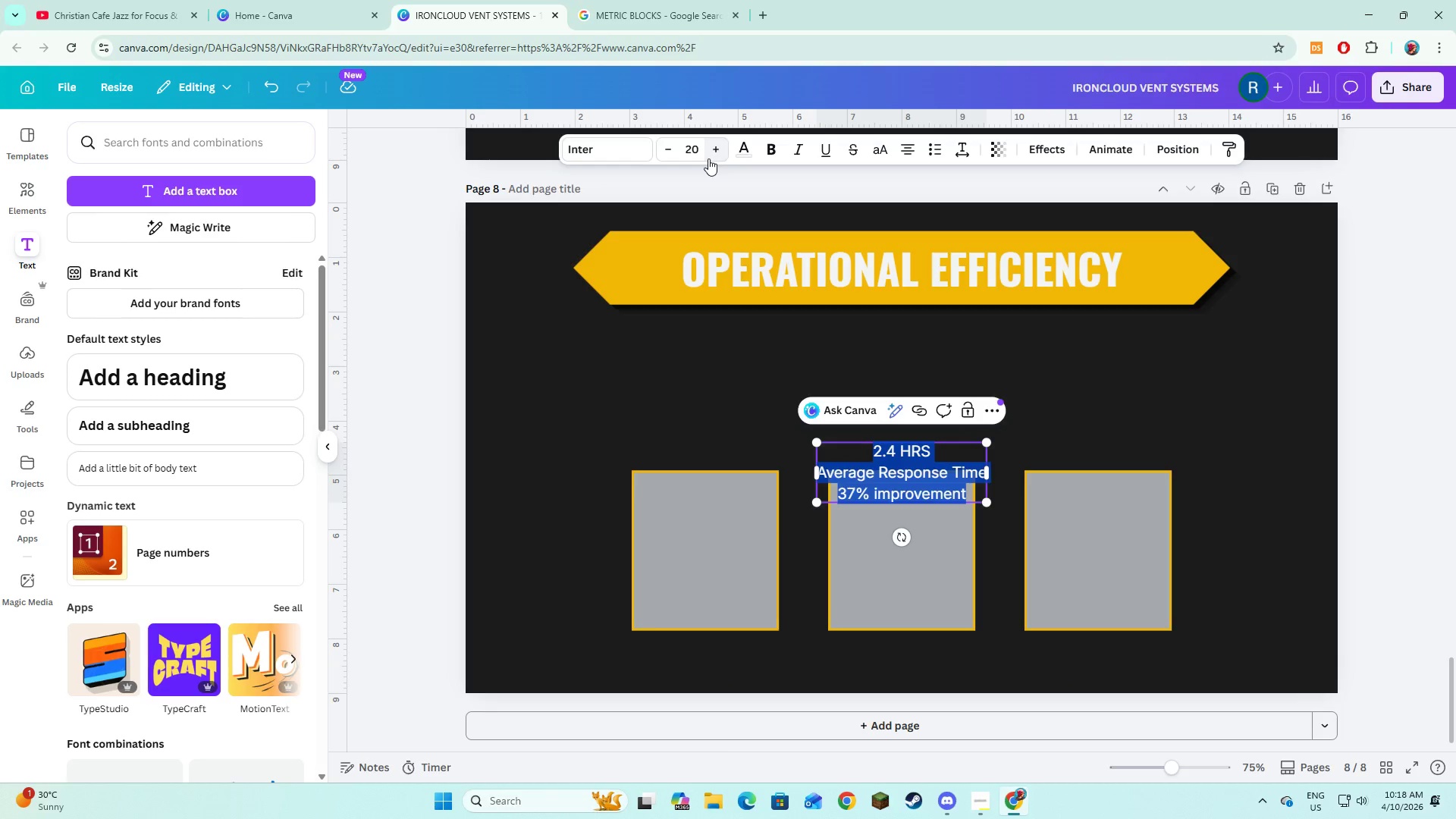 
triple_click([708, 158])
 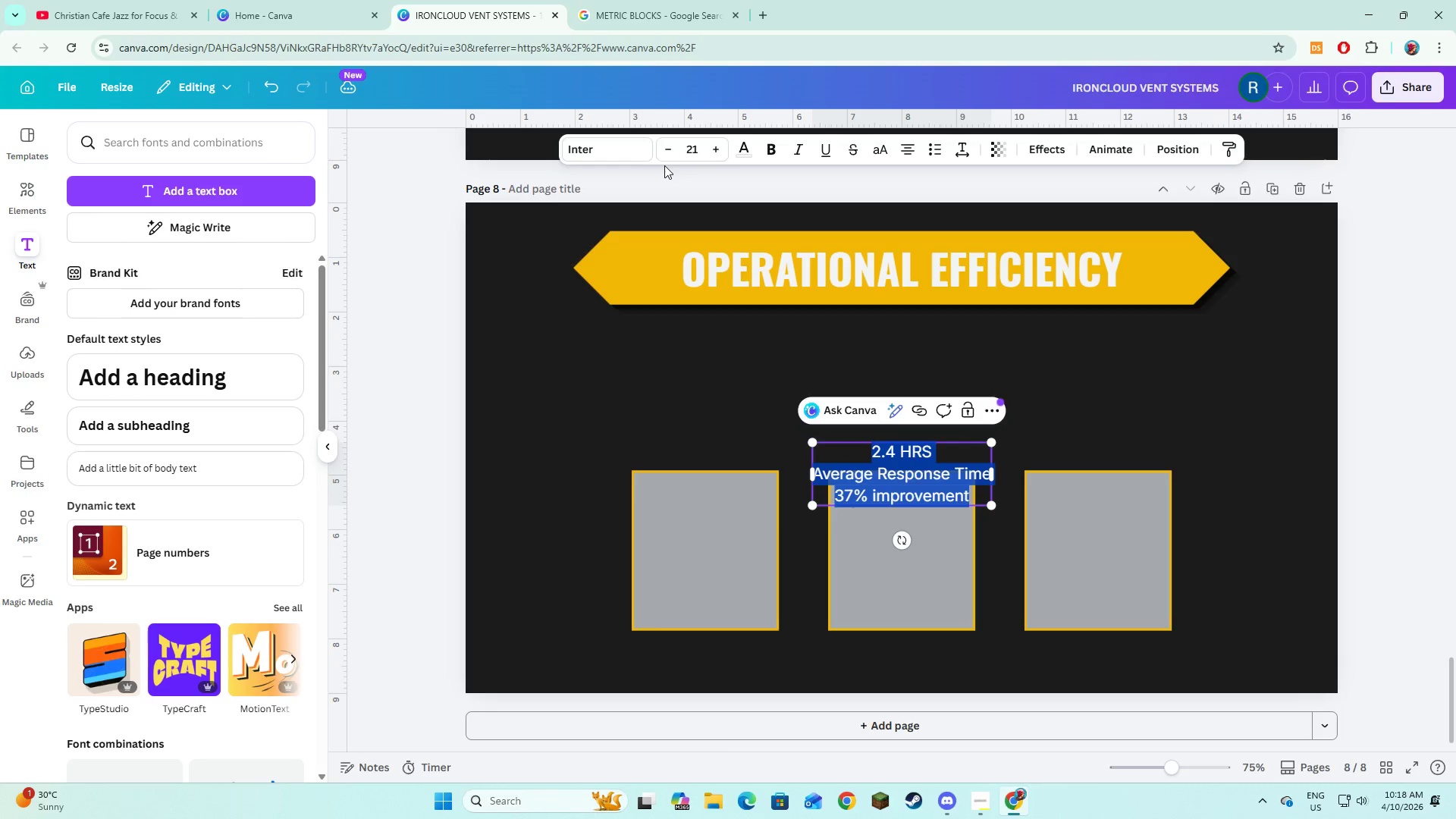 
left_click([668, 156])
 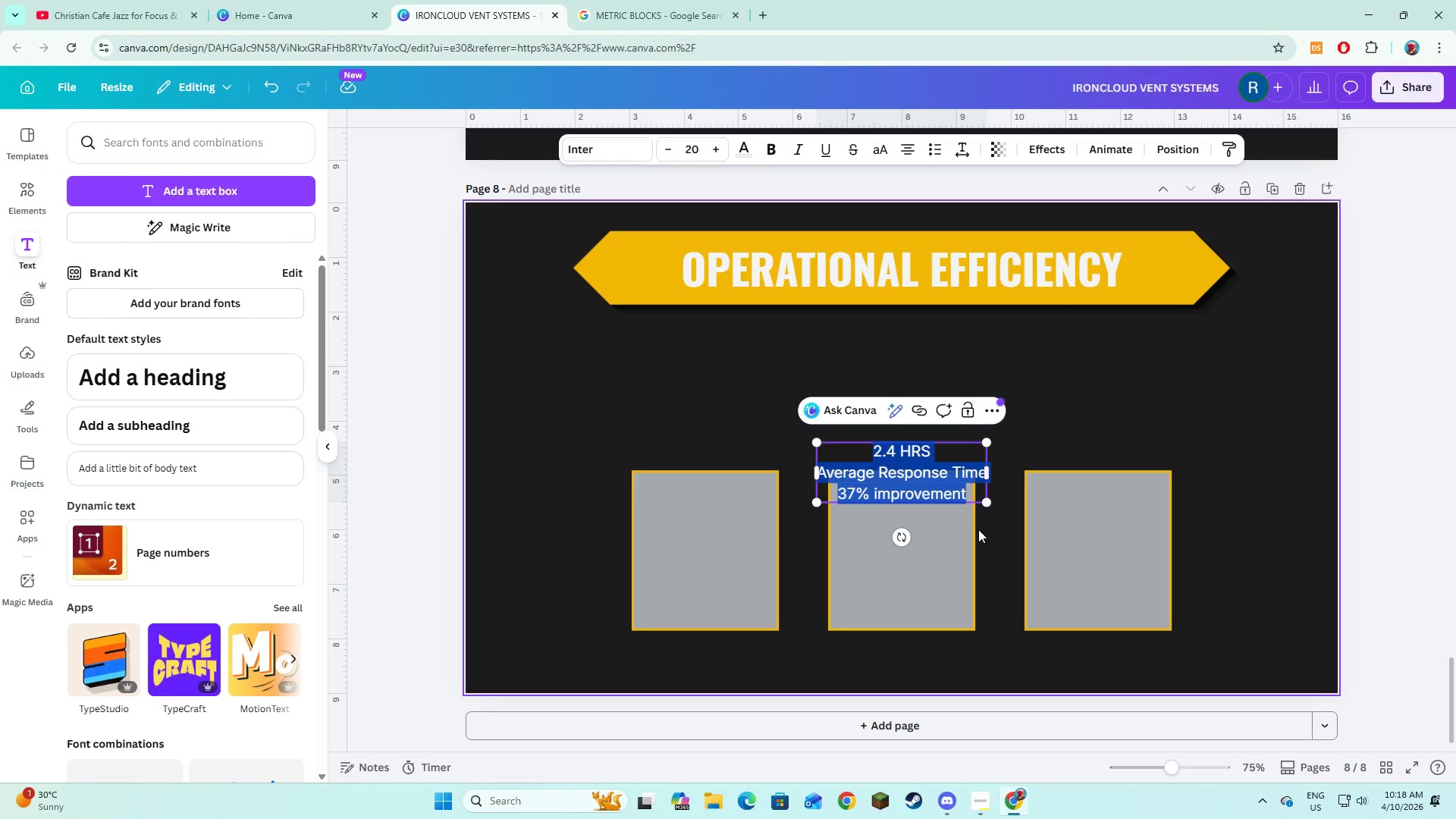 
double_click([937, 494])
 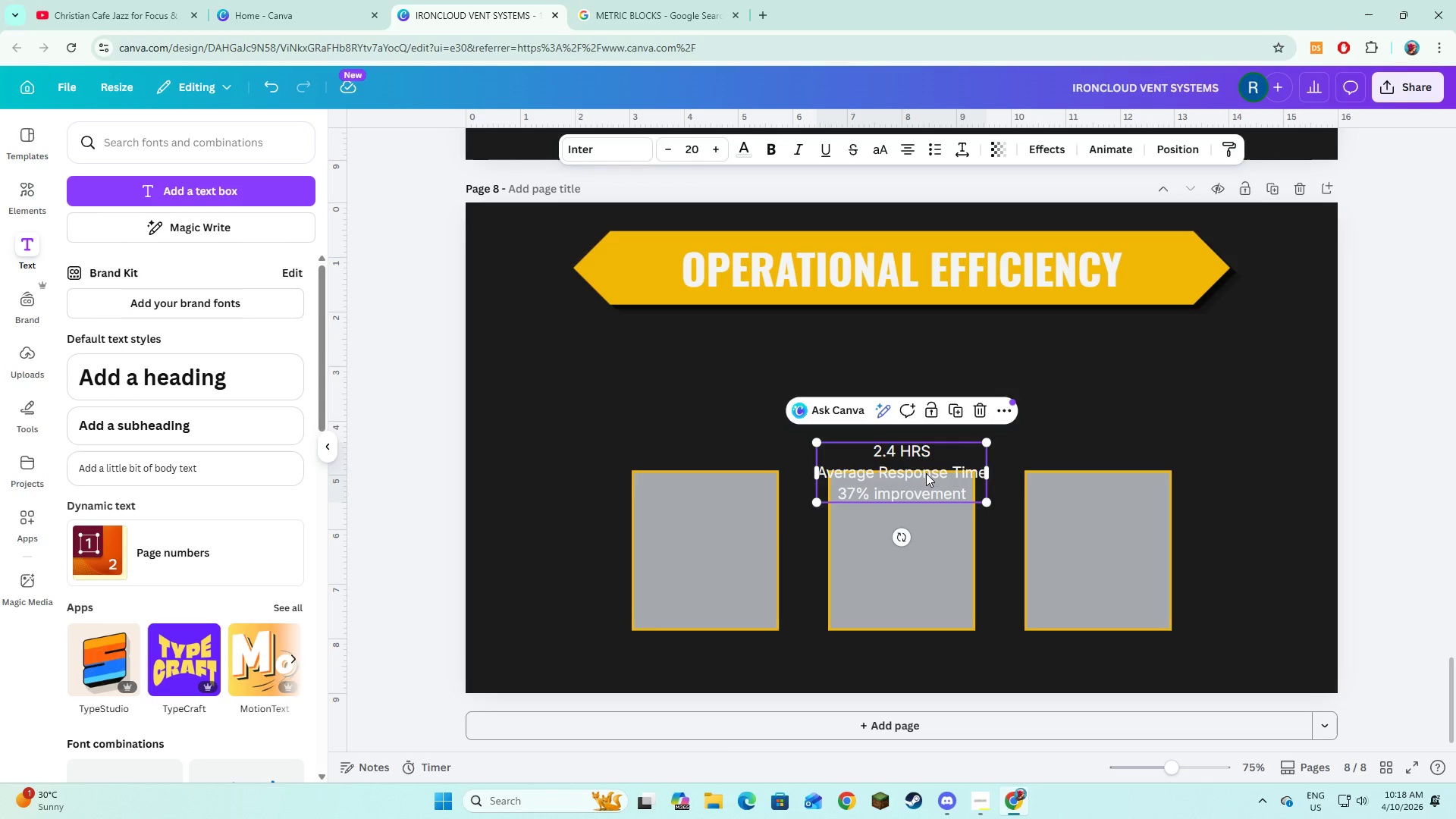 
left_click_drag(start_coordinate=[926, 473], to_coordinate=[748, 544])
 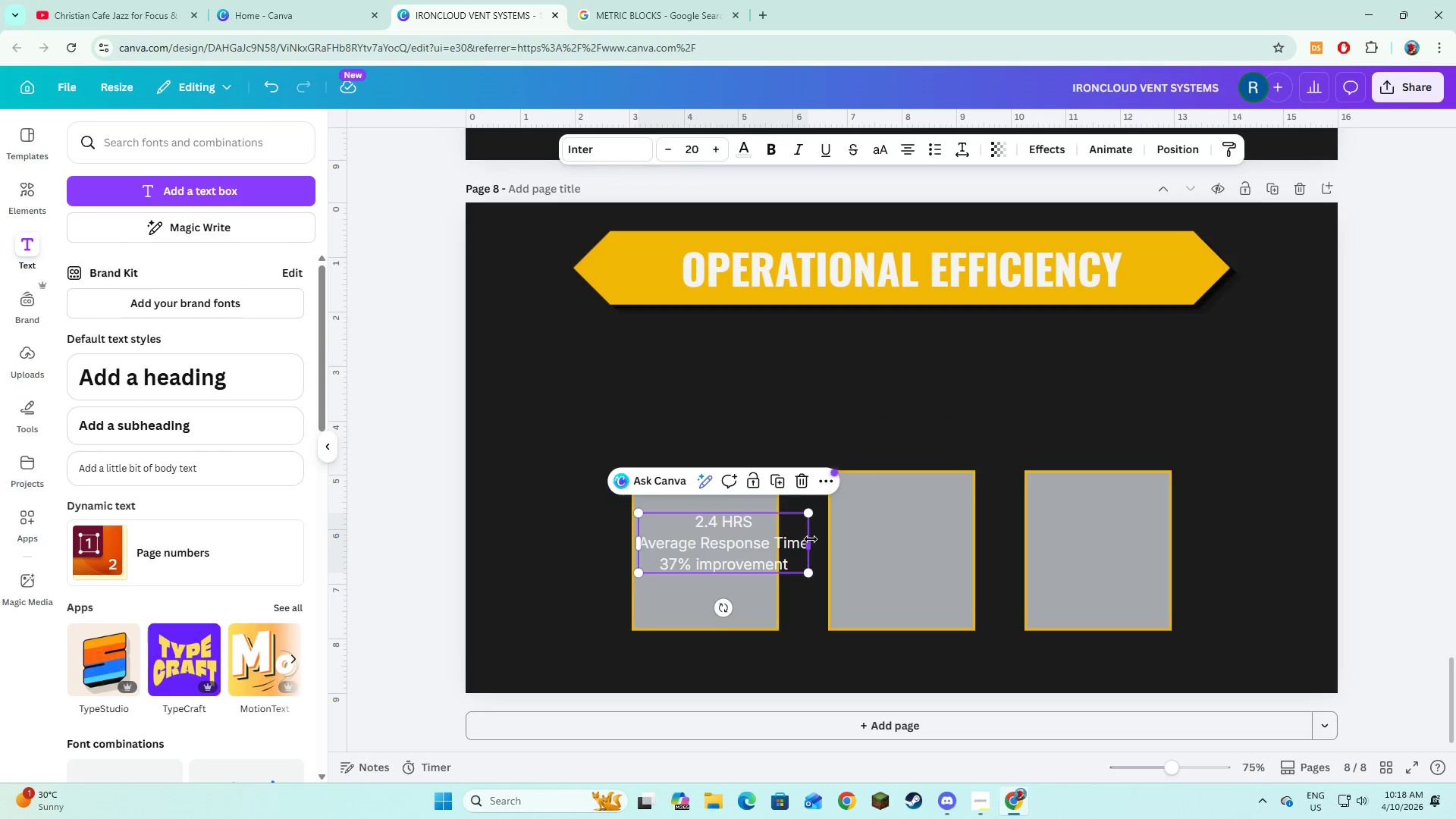 
left_click_drag(start_coordinate=[811, 539], to_coordinate=[777, 552])
 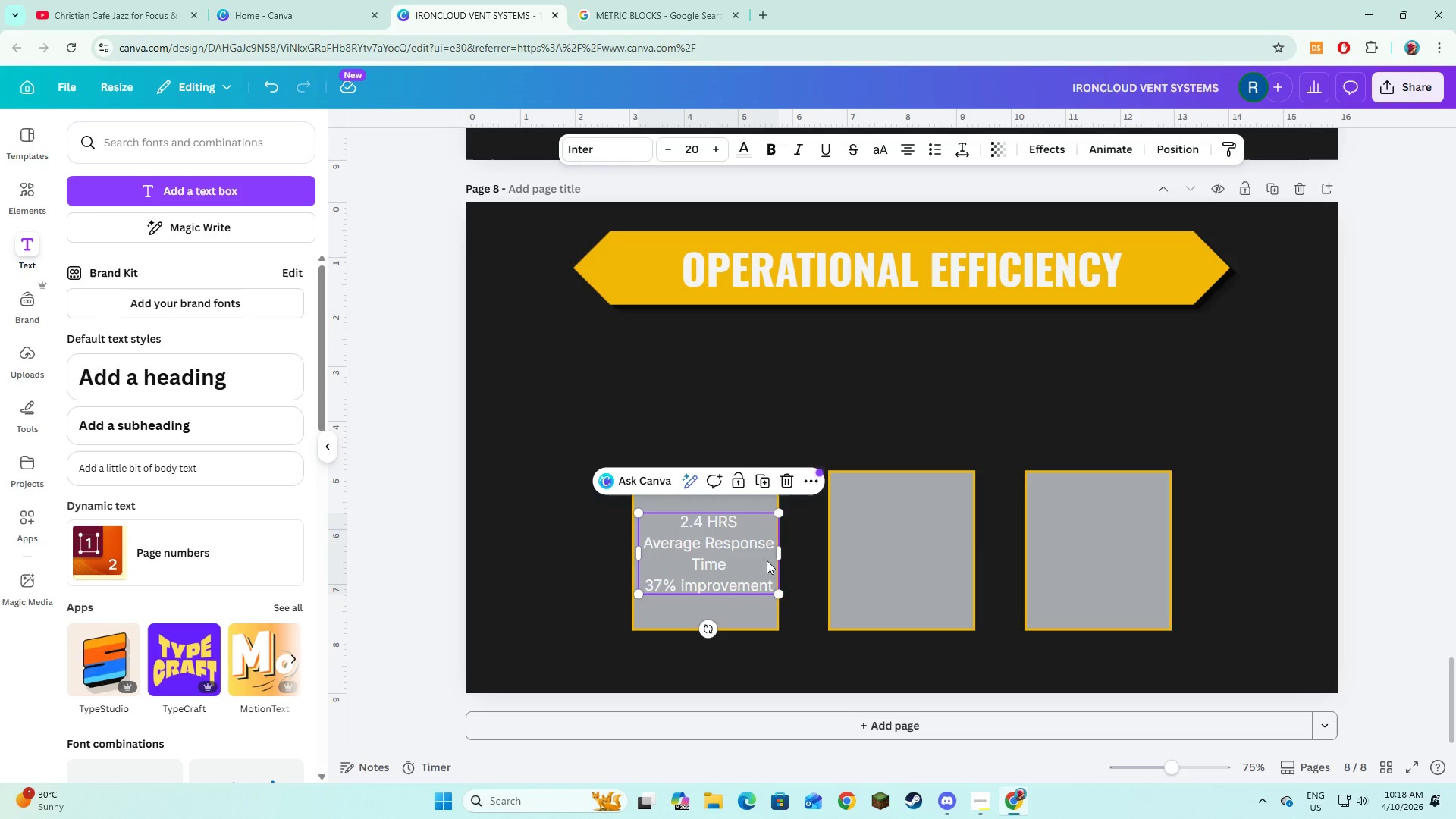 
left_click_drag(start_coordinate=[757, 558], to_coordinate=[752, 552])
 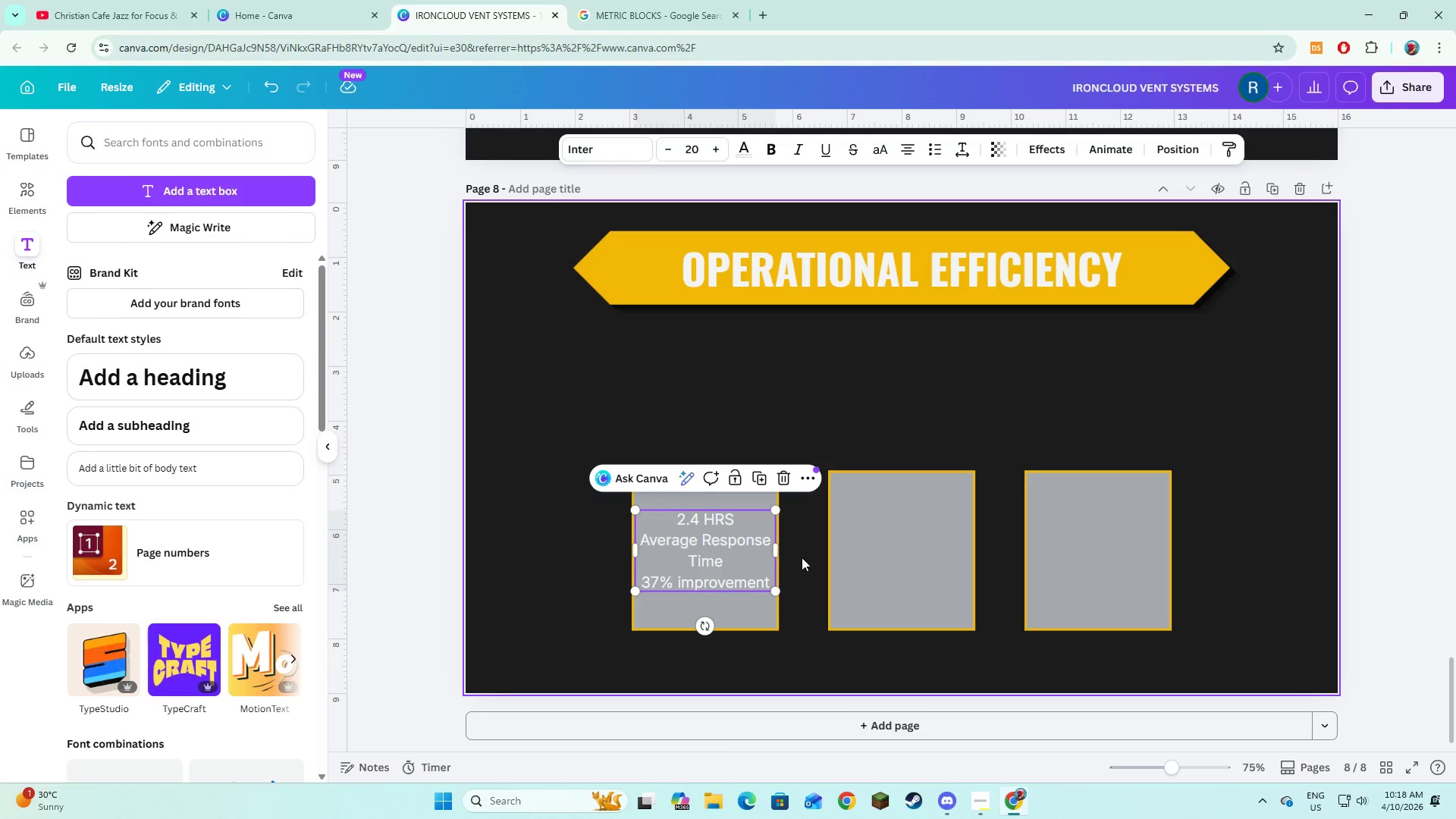 
left_click([802, 557])
 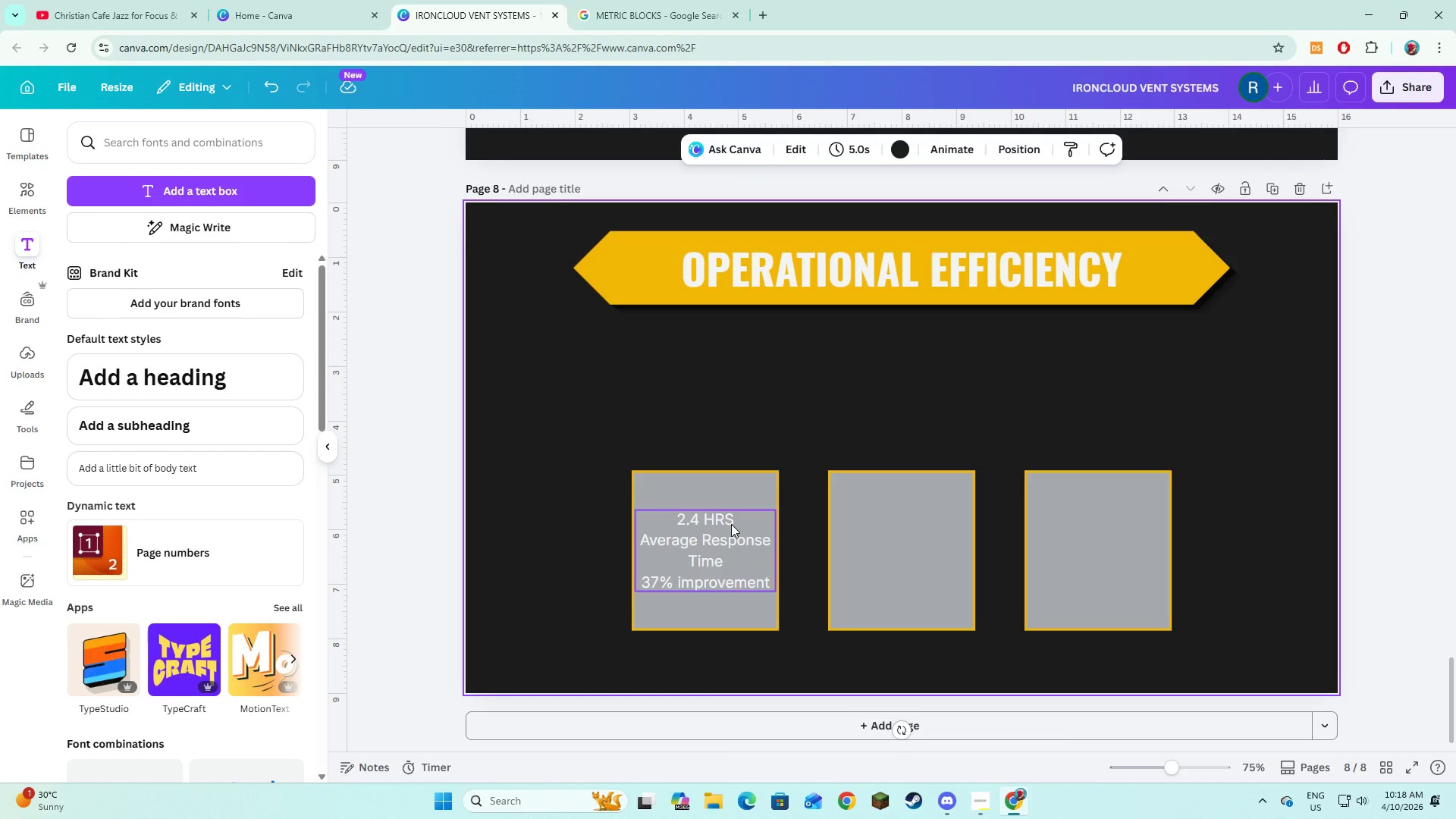 
left_click([731, 524])
 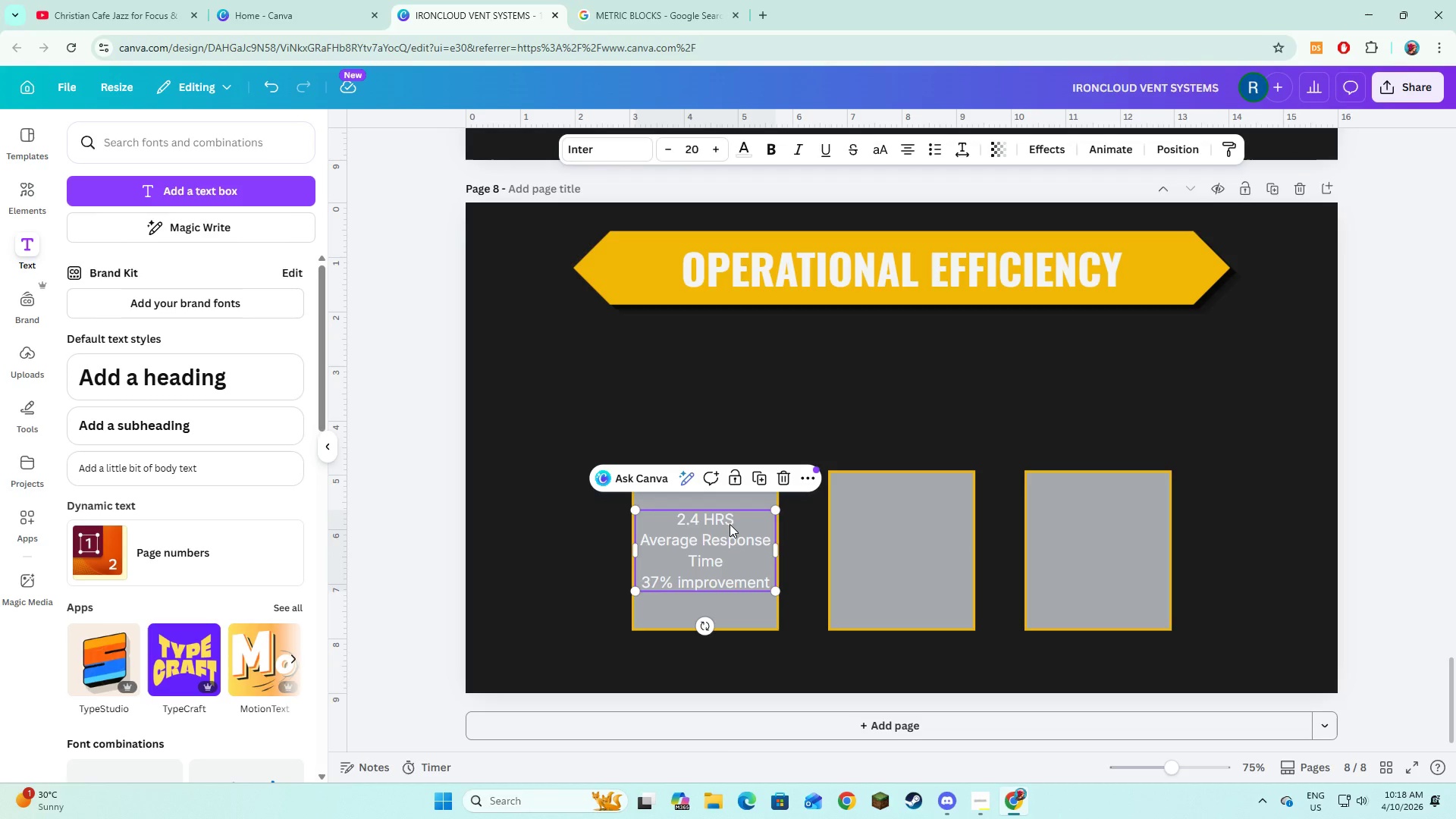 
left_click([730, 524])
 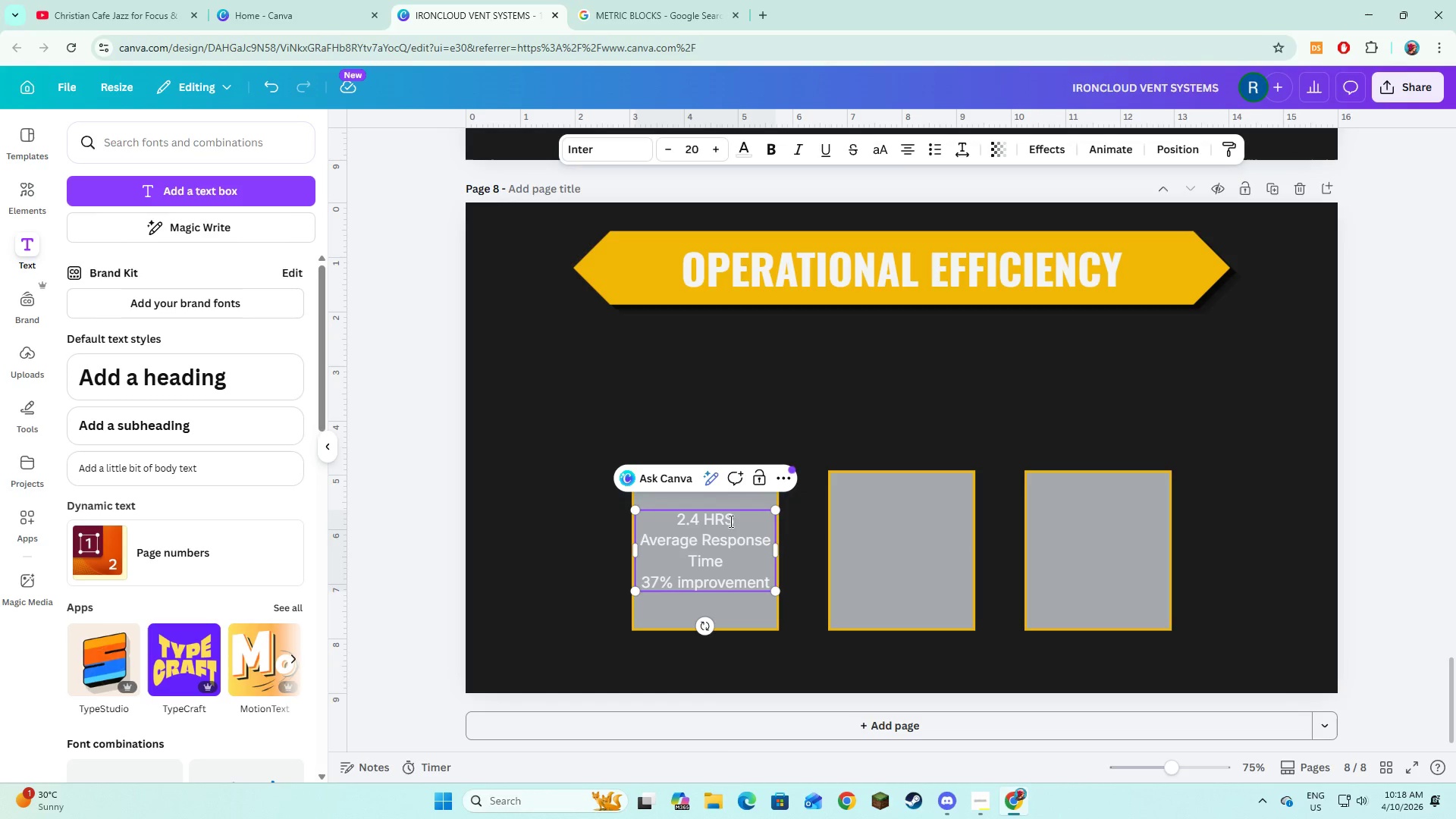 
left_click([733, 517])
 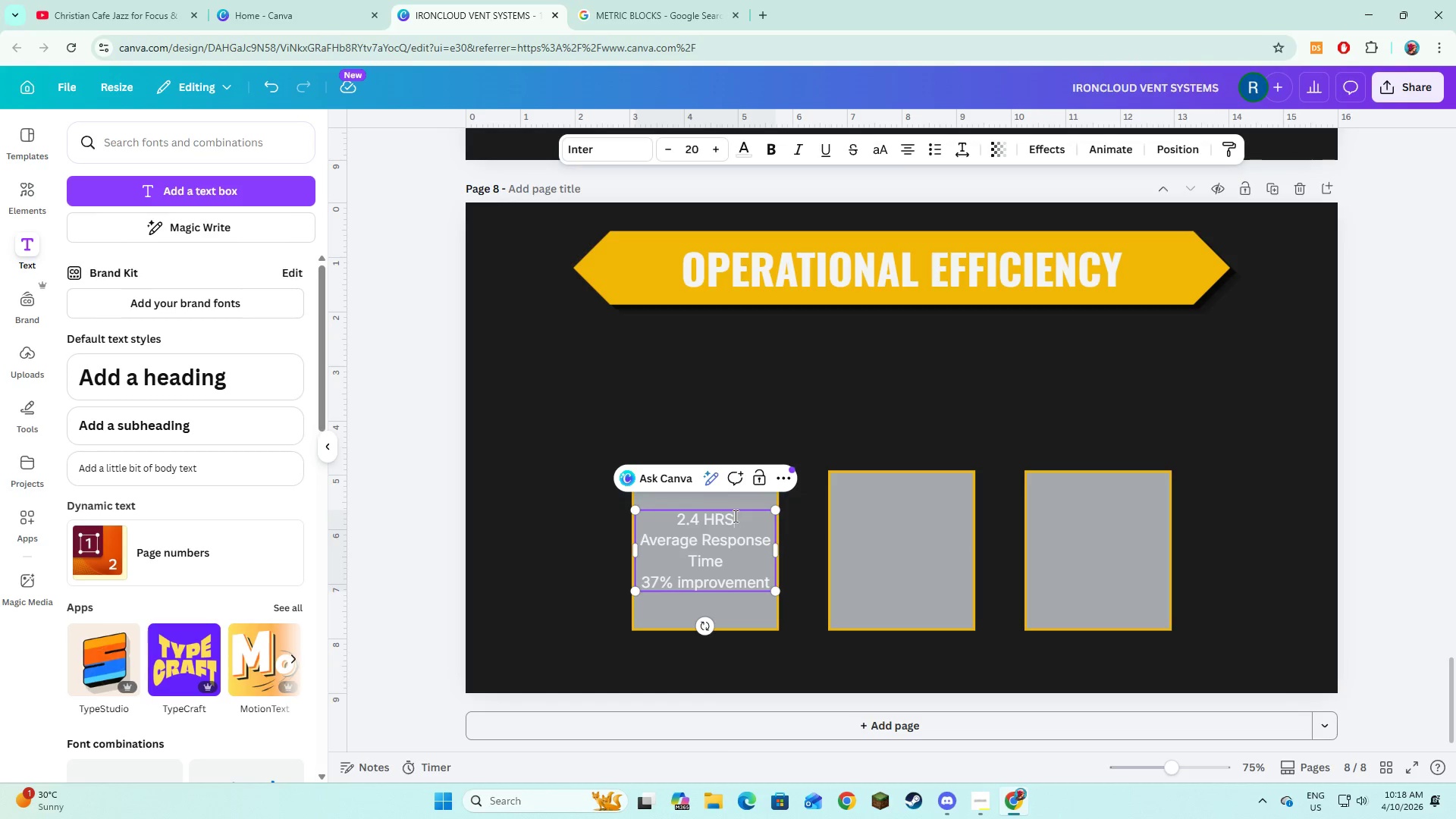 
left_click_drag(start_coordinate=[734, 516], to_coordinate=[686, 519])
 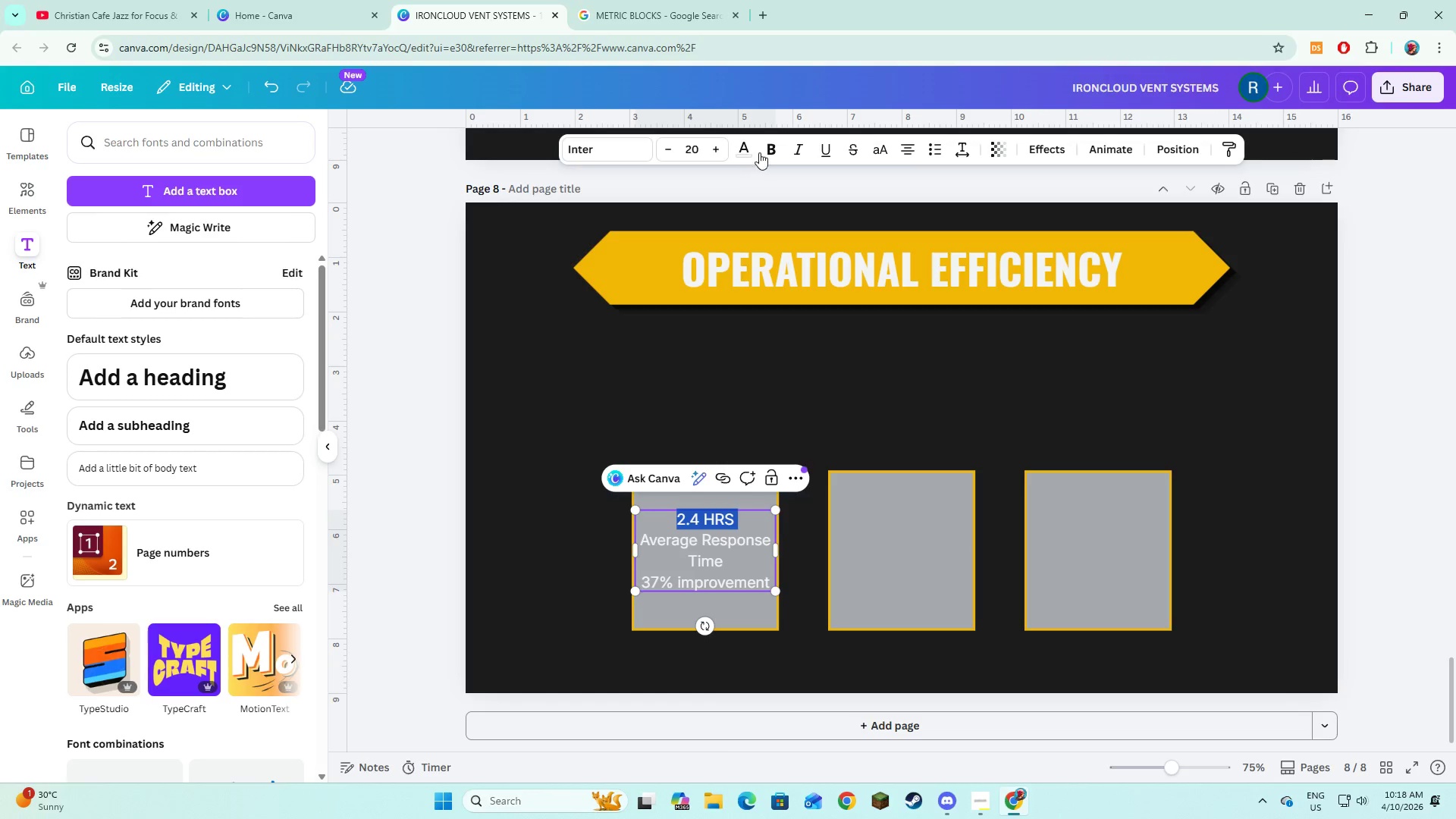 
left_click([762, 149])
 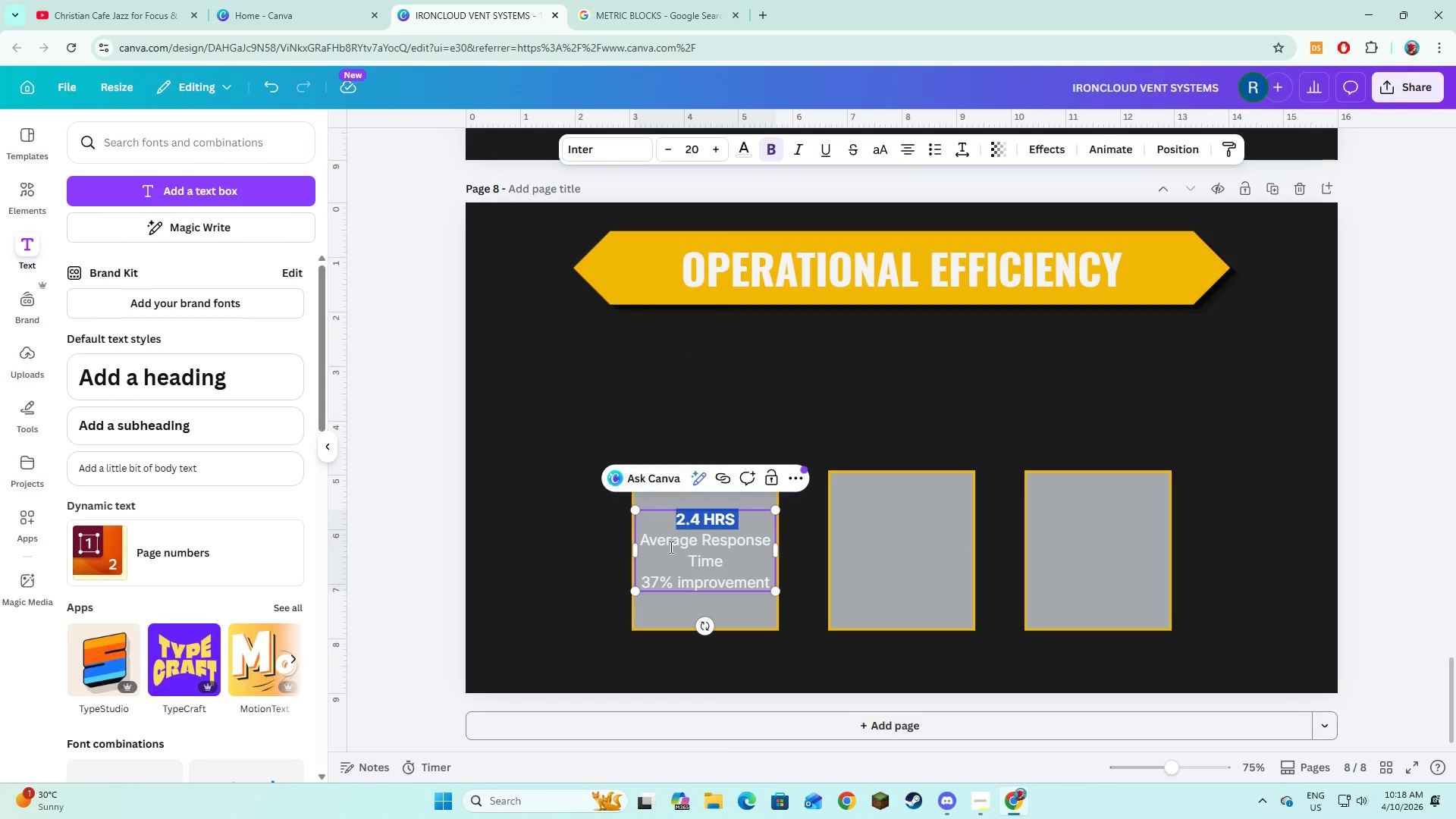 
left_click([704, 572])
 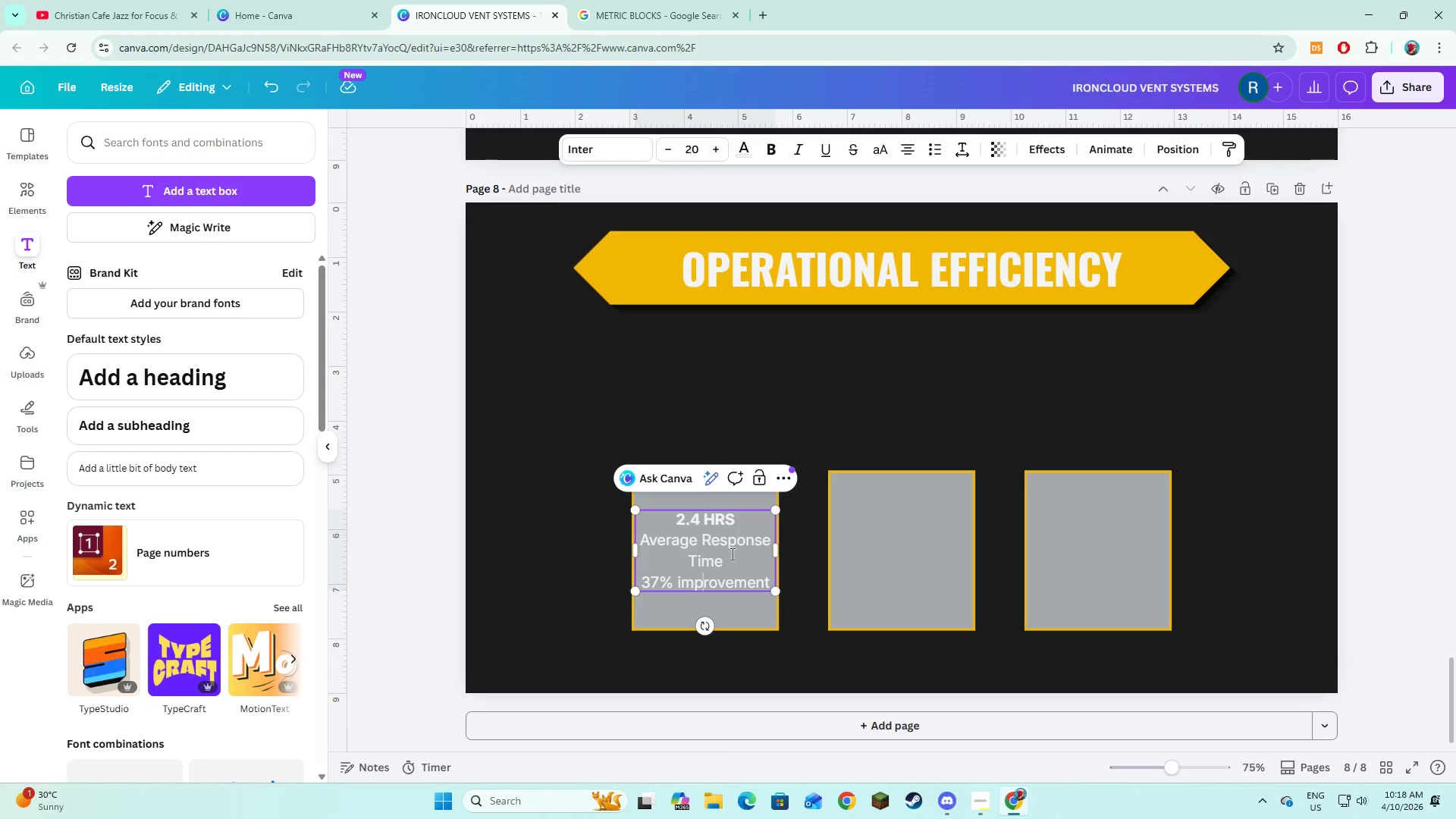 
left_click([732, 552])
 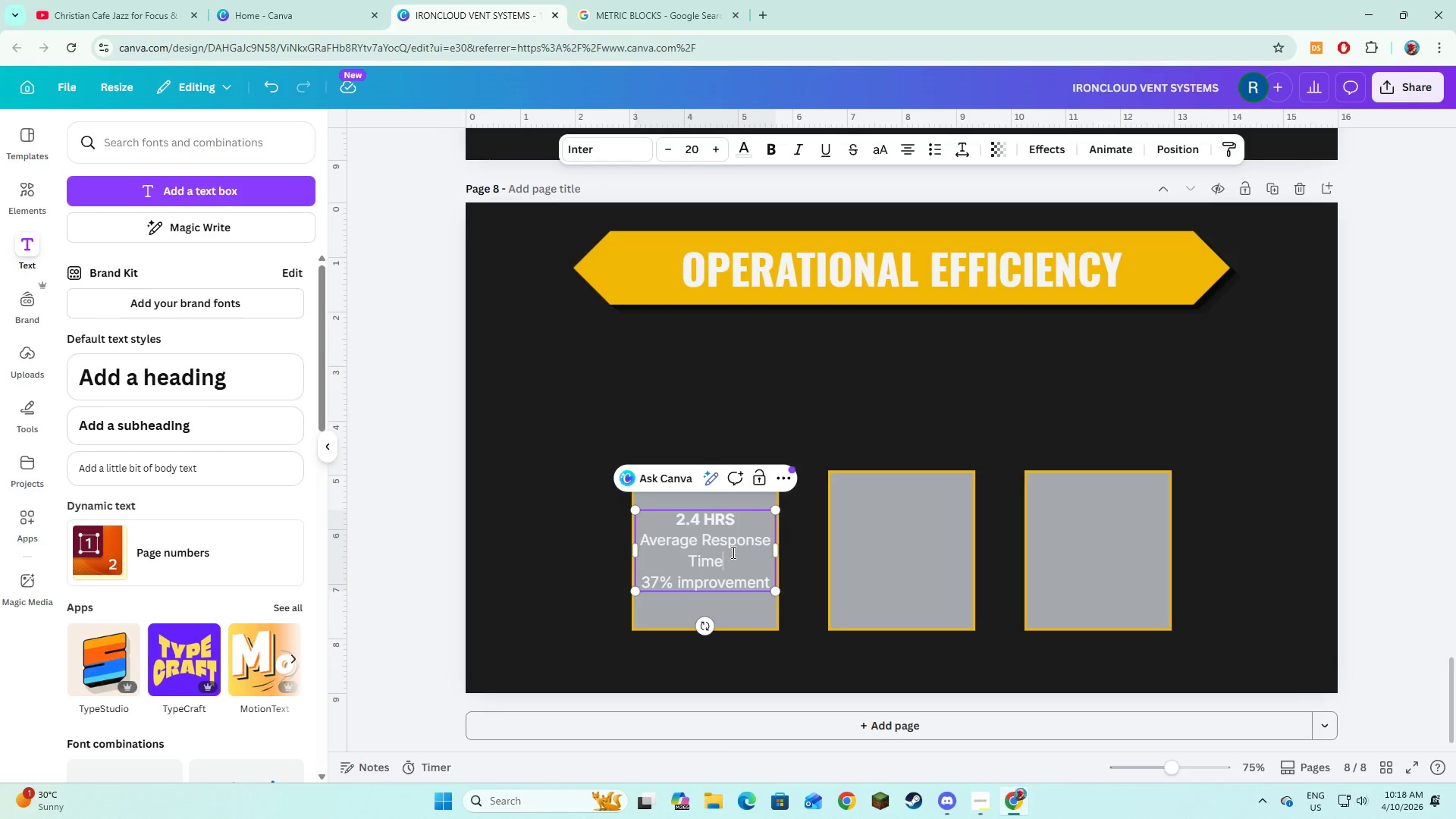 
left_click_drag(start_coordinate=[732, 552], to_coordinate=[673, 538])
 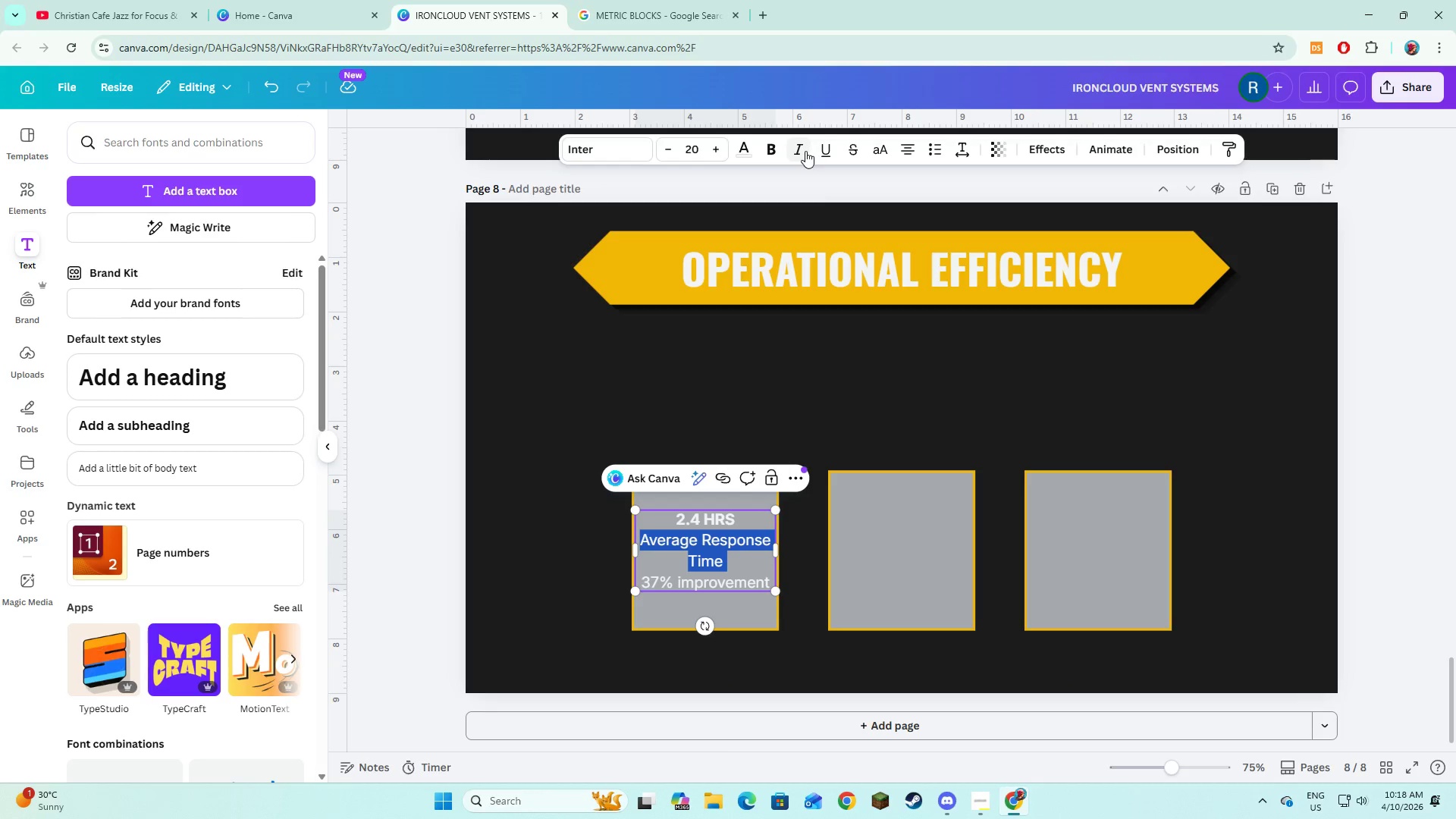 
left_click([805, 151])
 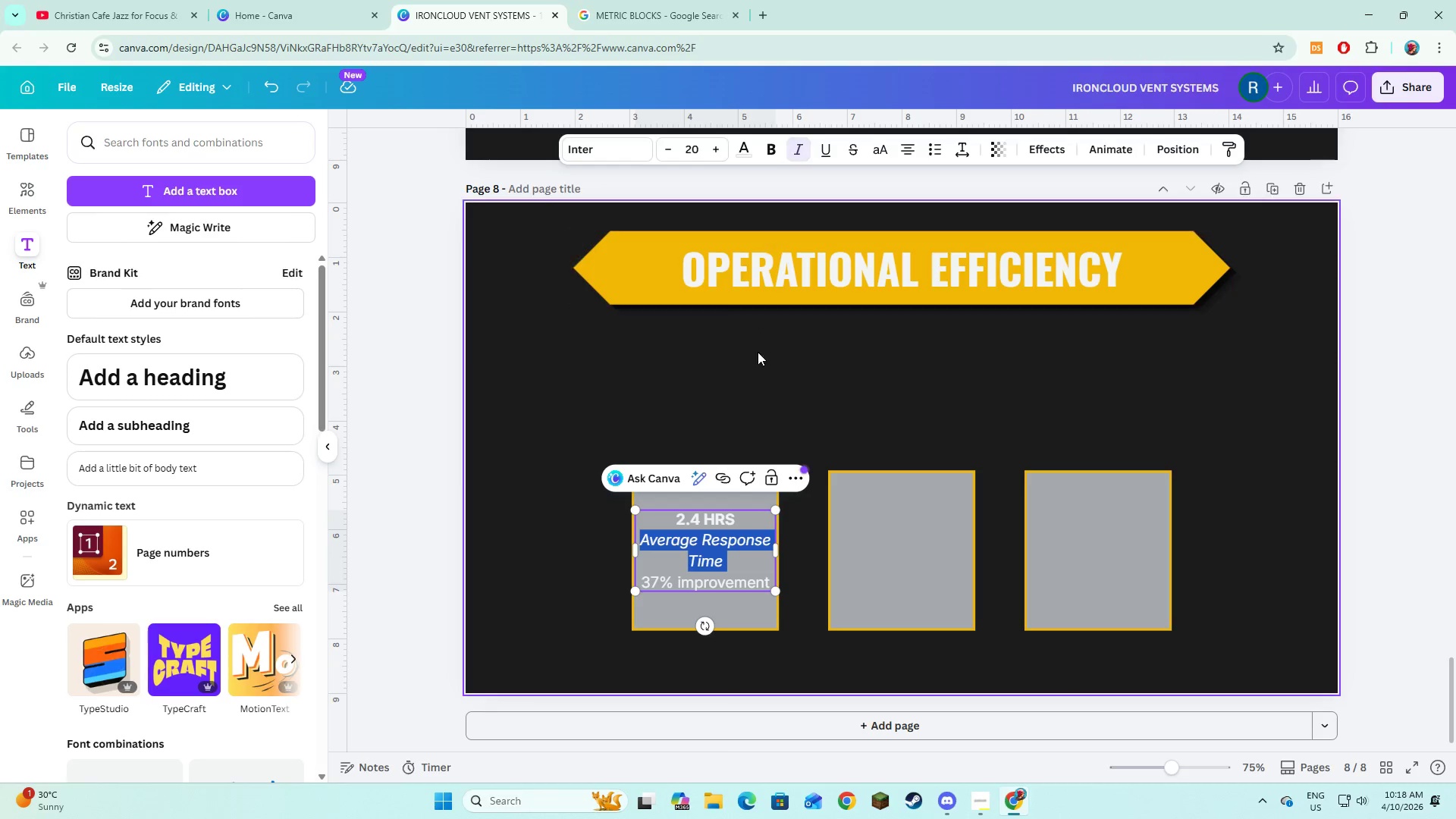 
left_click([758, 367])
 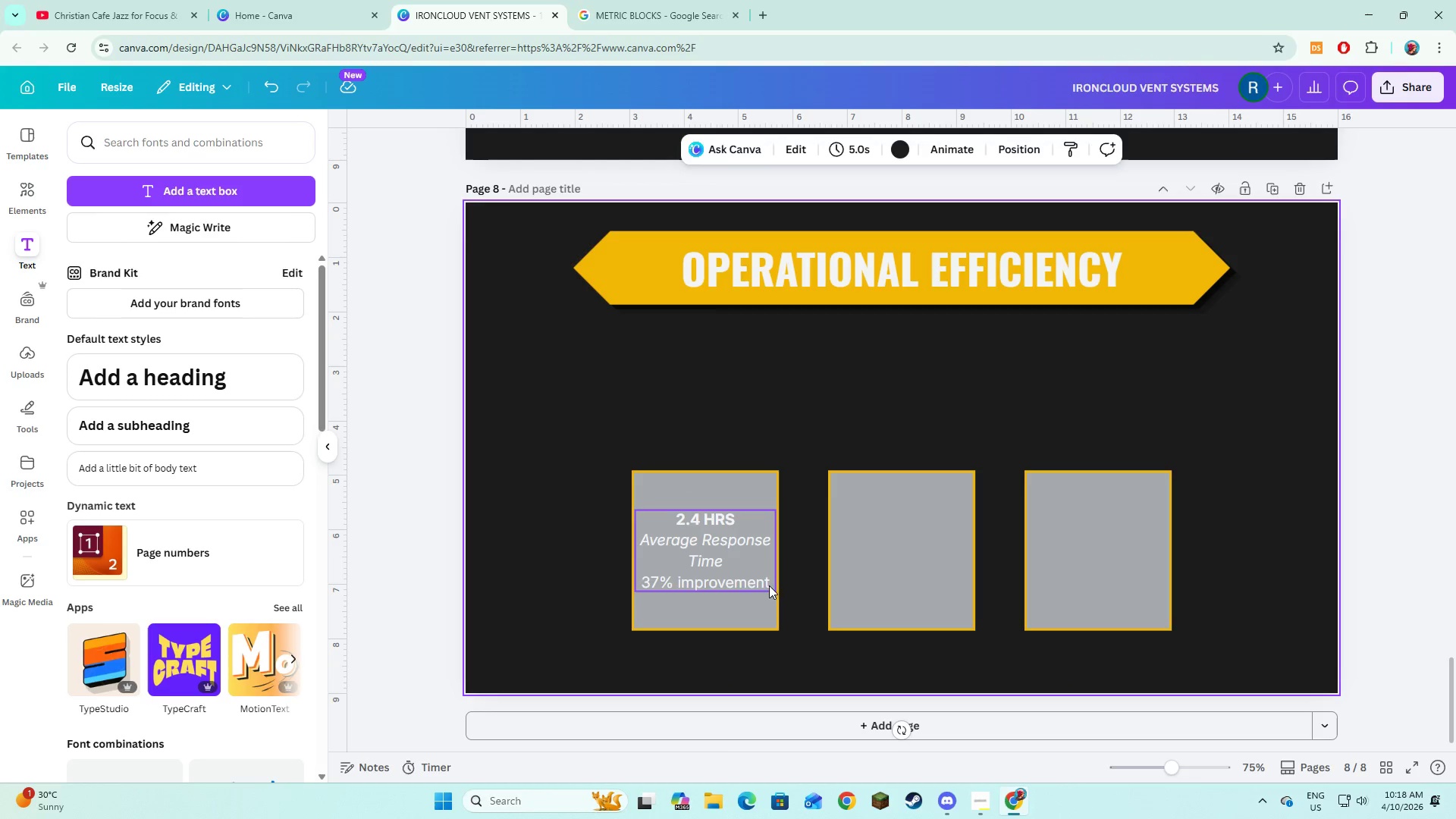 
left_click([736, 579])
 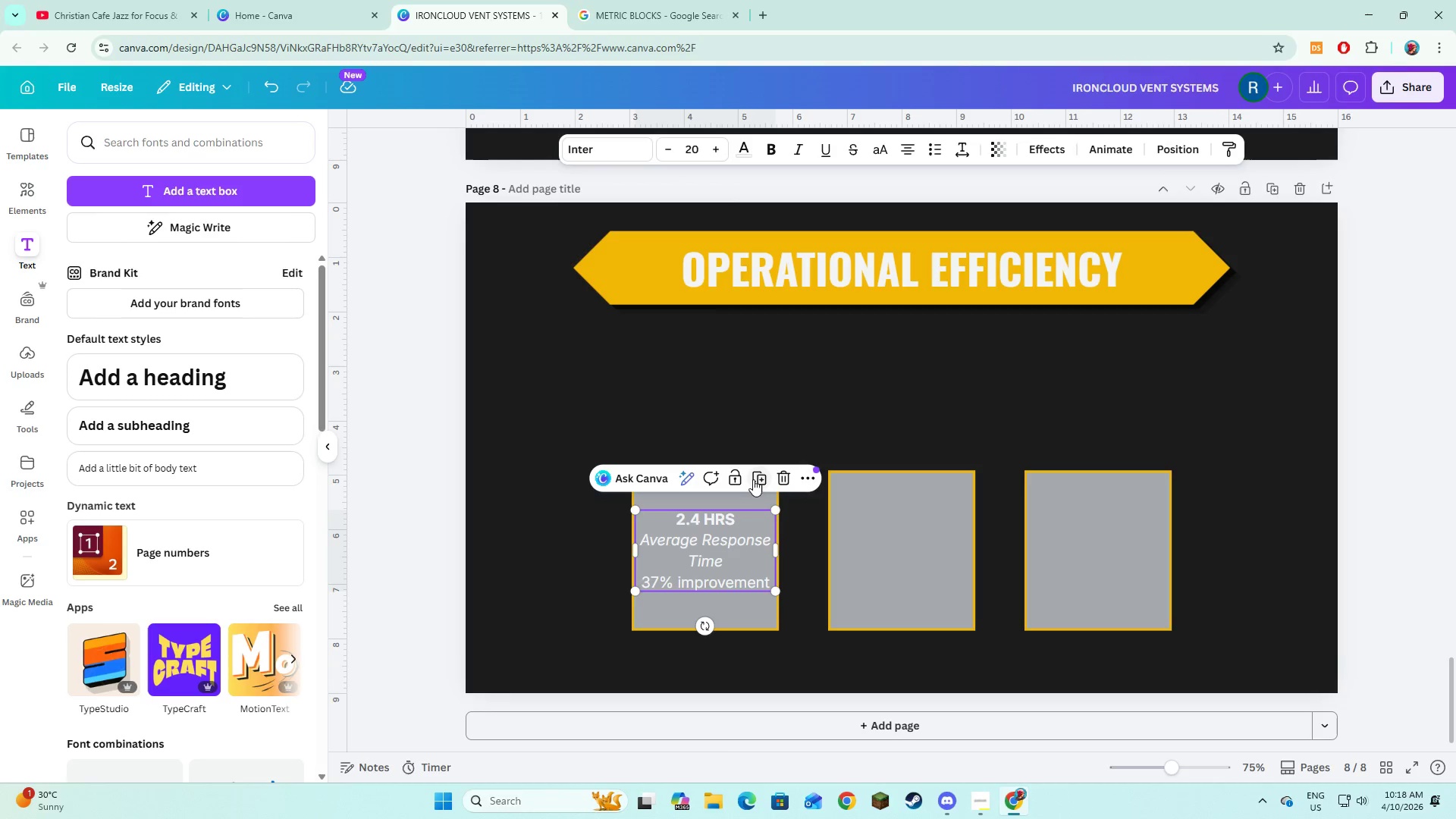 
left_click([758, 475])
 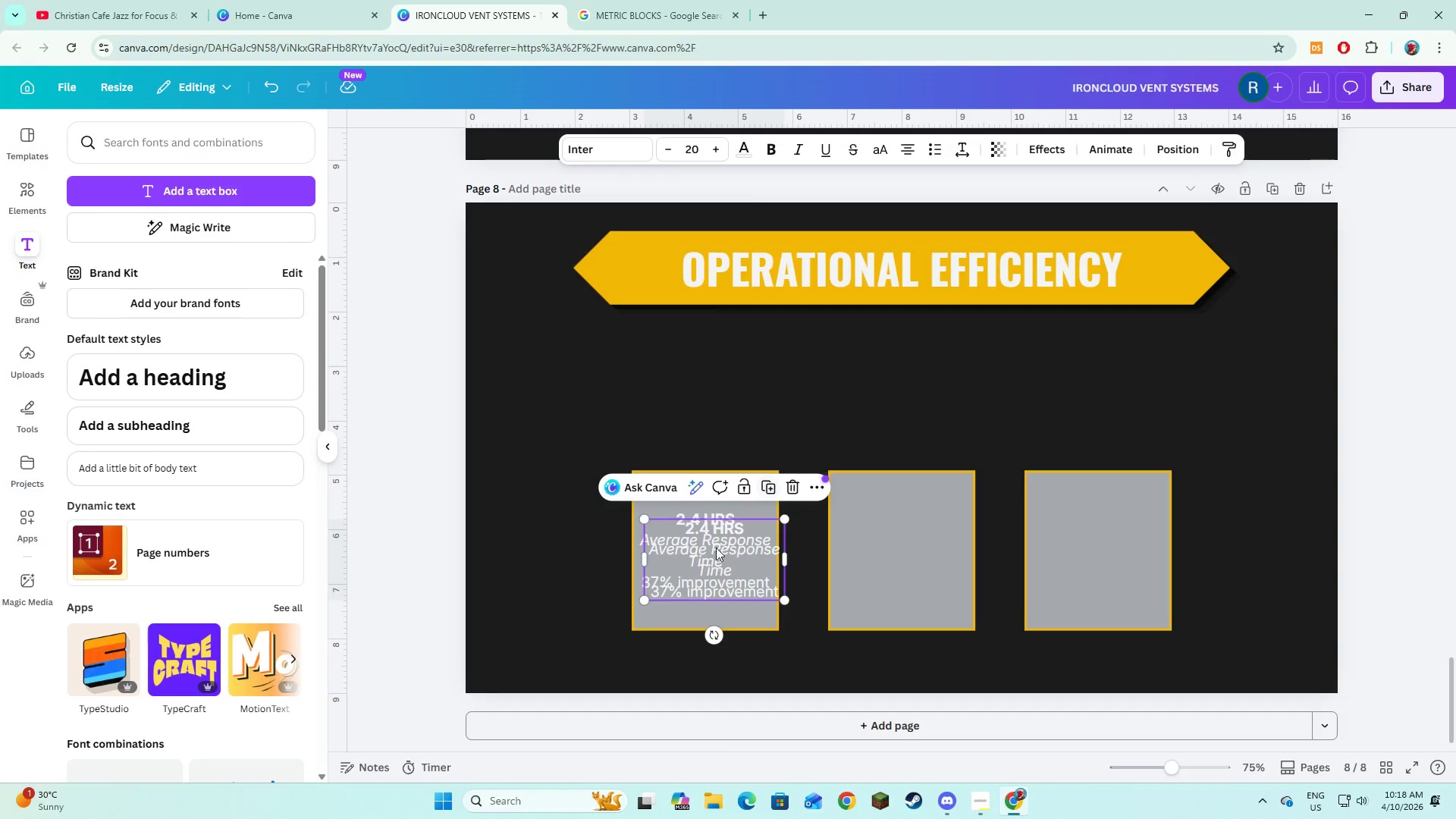 
left_click_drag(start_coordinate=[714, 551], to_coordinate=[901, 543])
 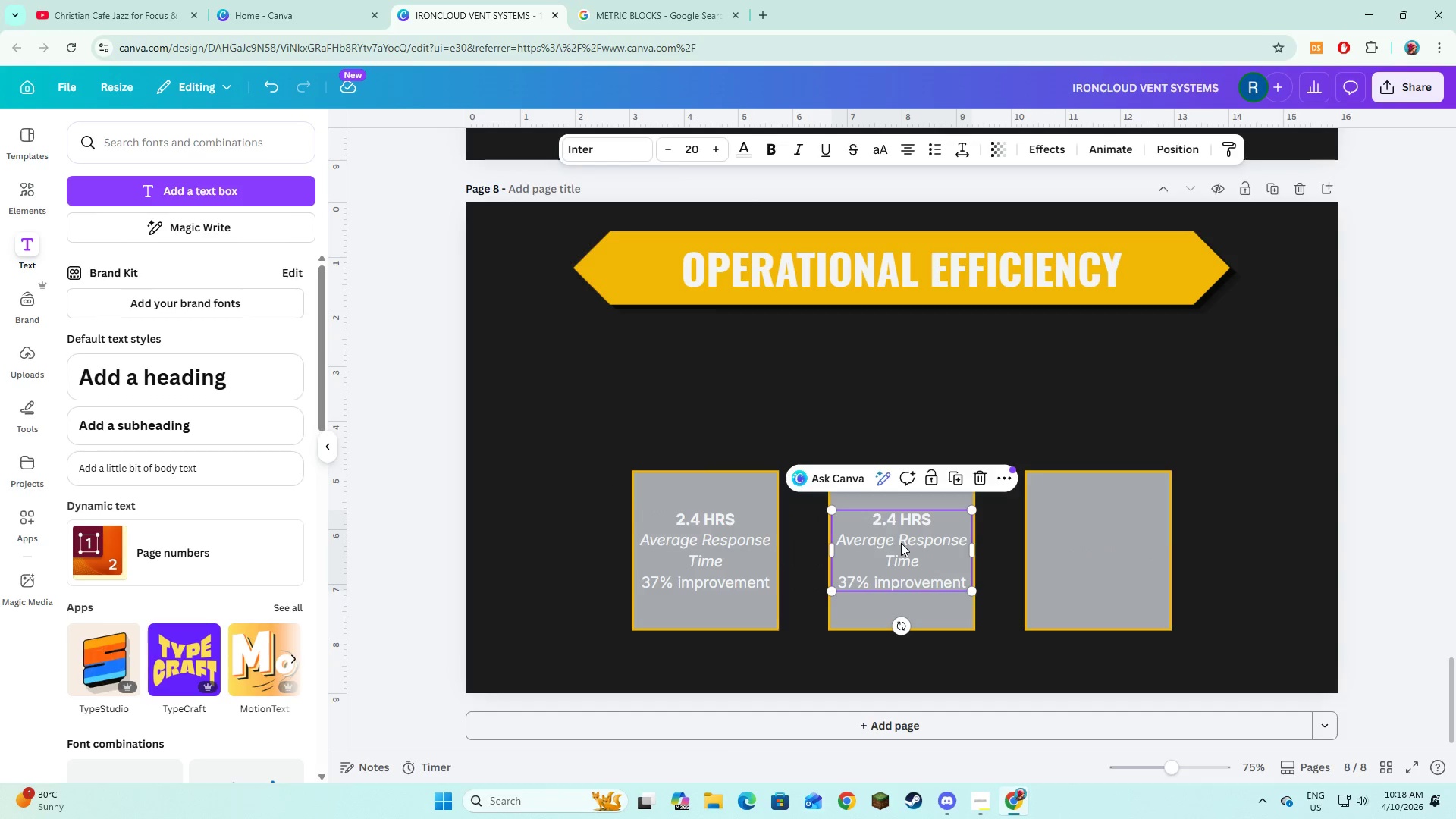 
left_click([901, 543])
 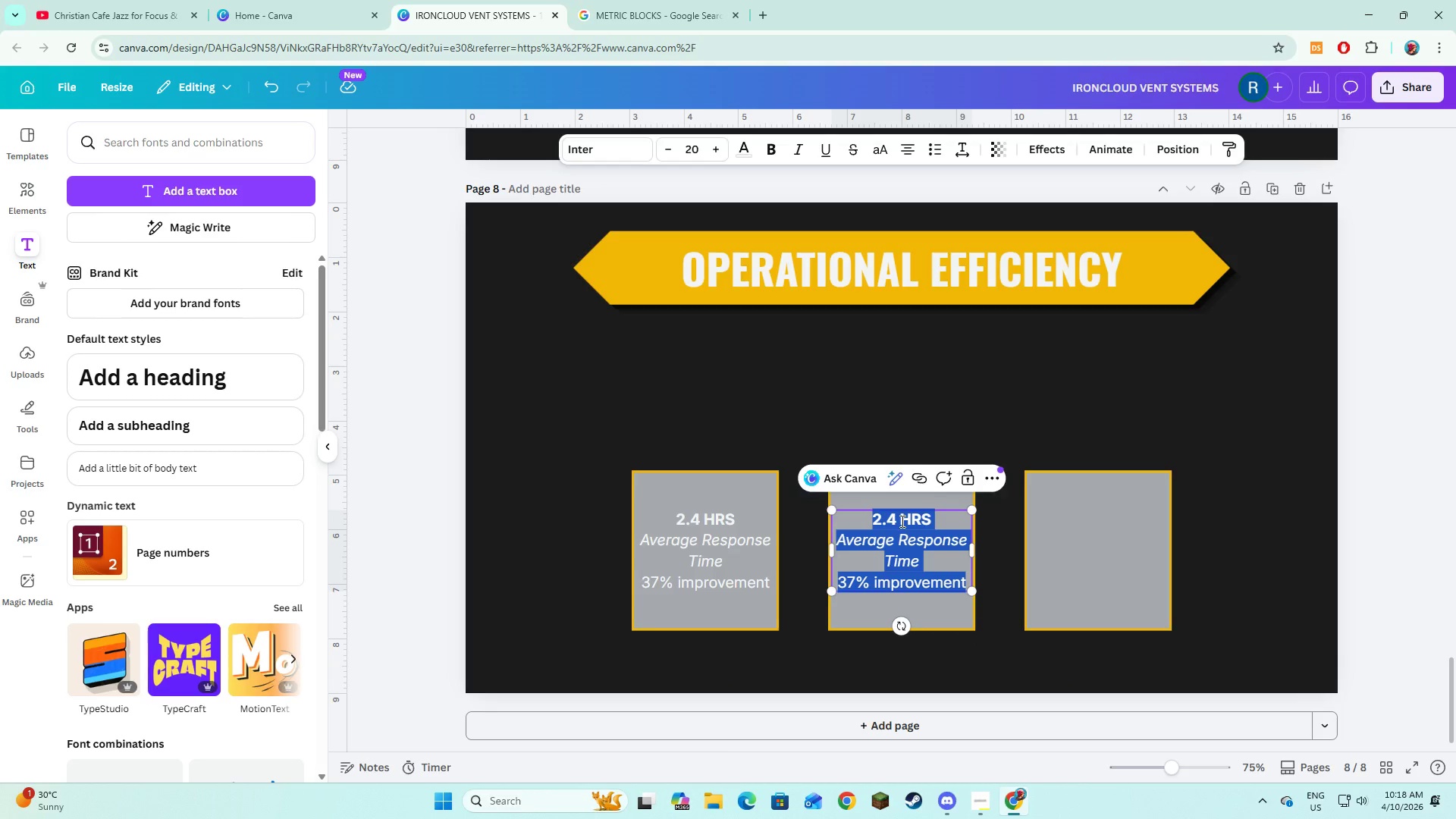 
left_click([935, 542])
 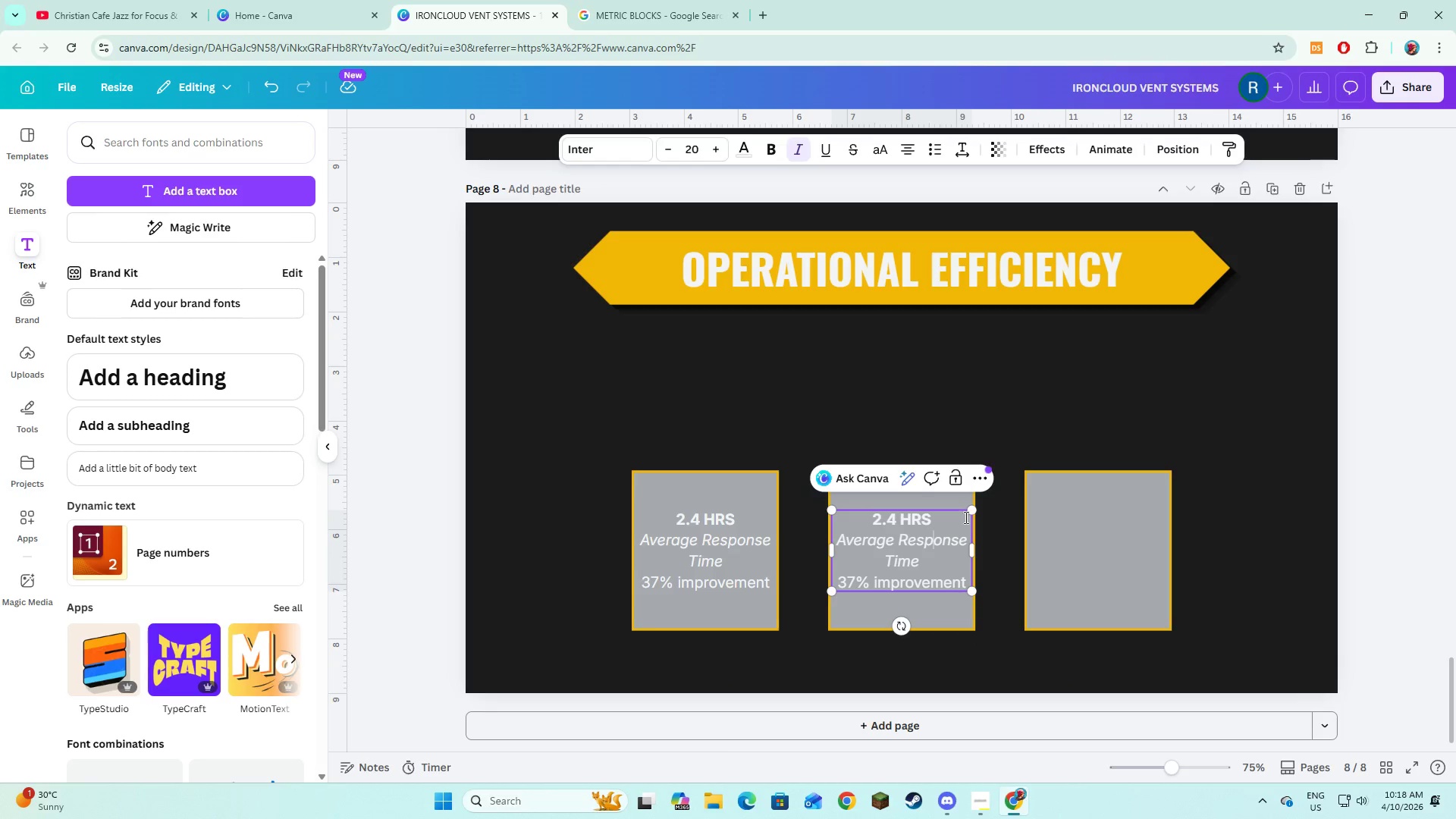 
left_click_drag(start_coordinate=[965, 517], to_coordinate=[872, 527])
 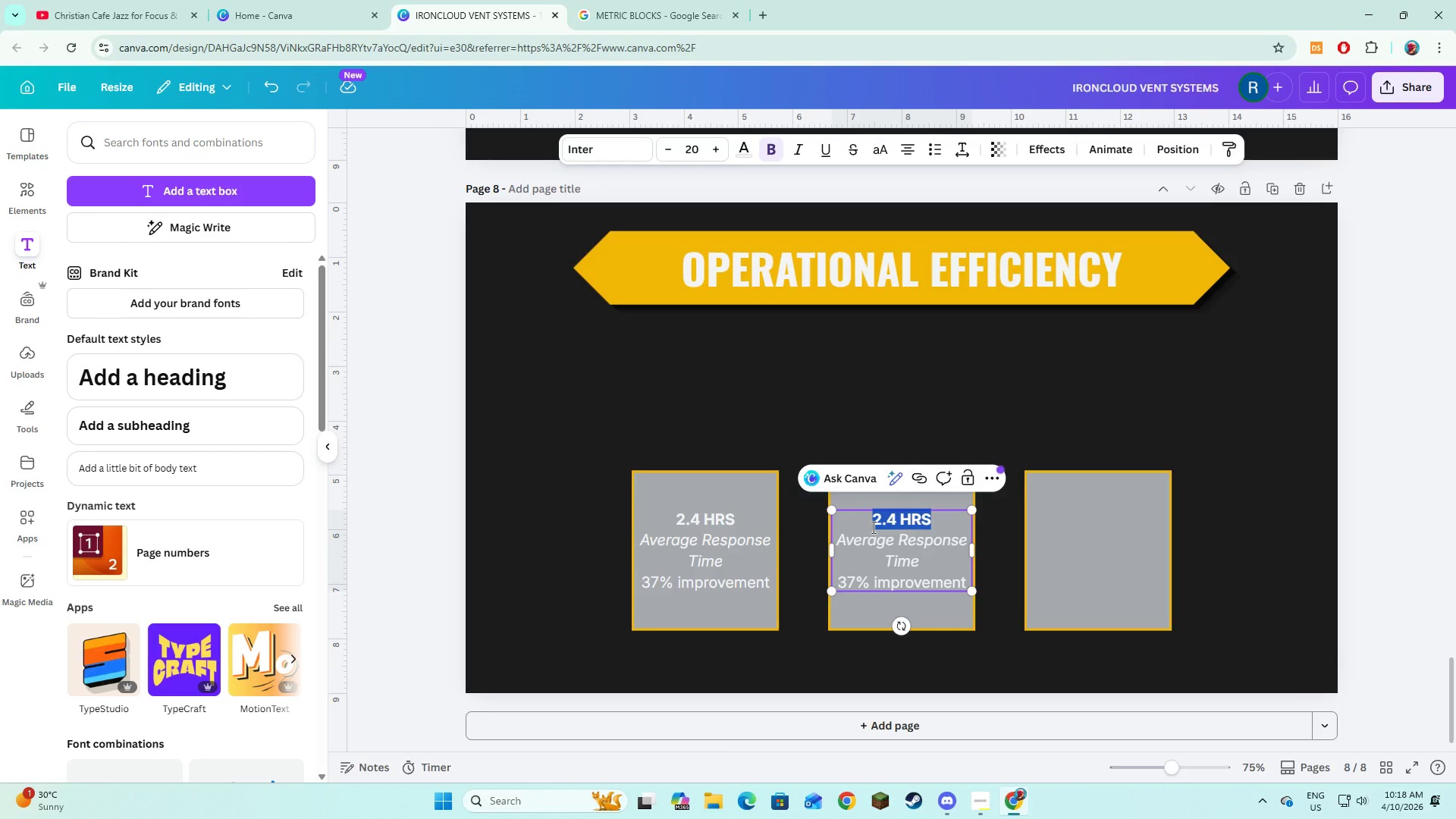 
type(97%)
 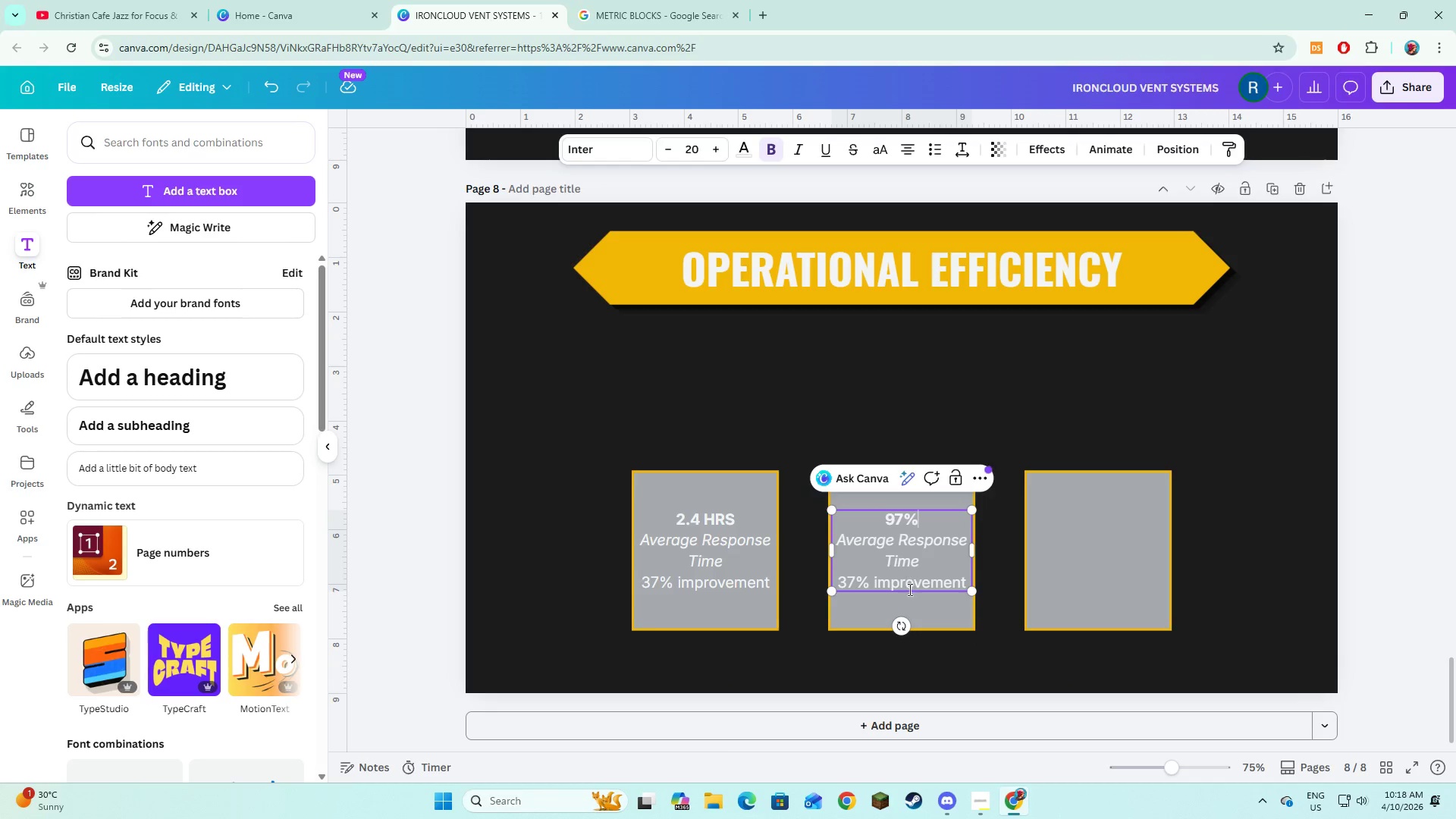 
left_click_drag(start_coordinate=[929, 550], to_coordinate=[895, 542])
 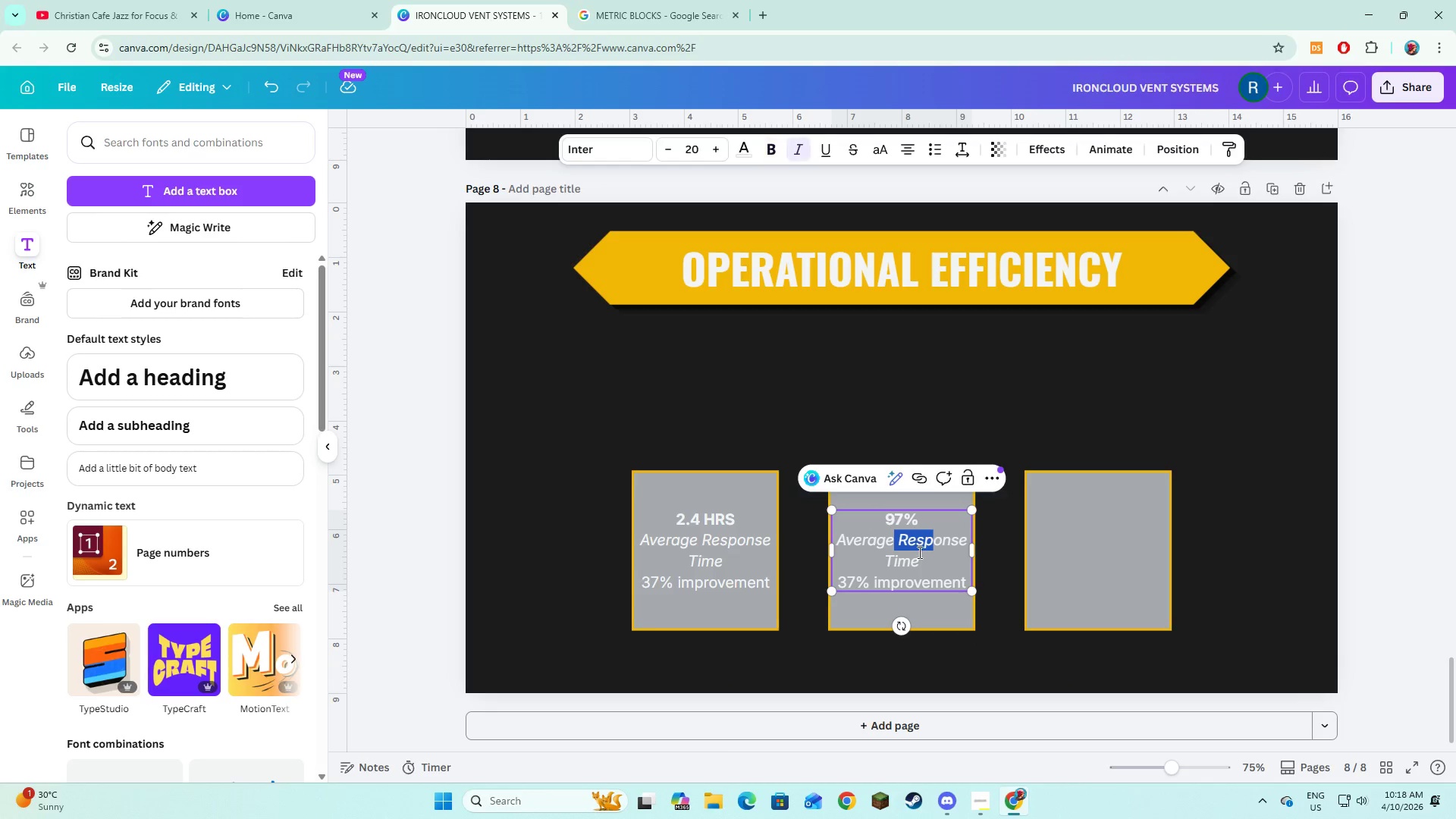 
left_click([919, 553])
 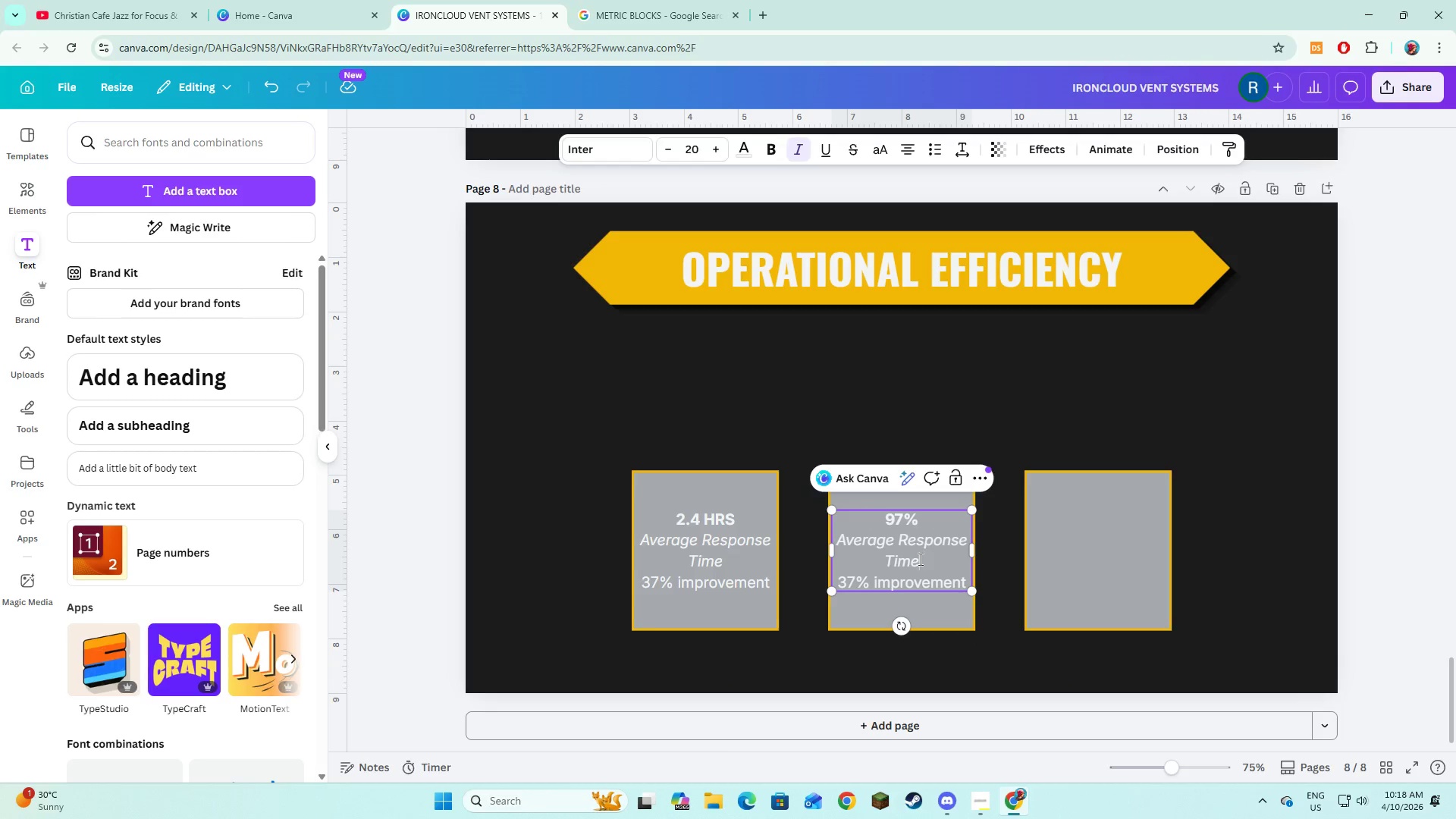 
left_click_drag(start_coordinate=[919, 559], to_coordinate=[839, 548])
 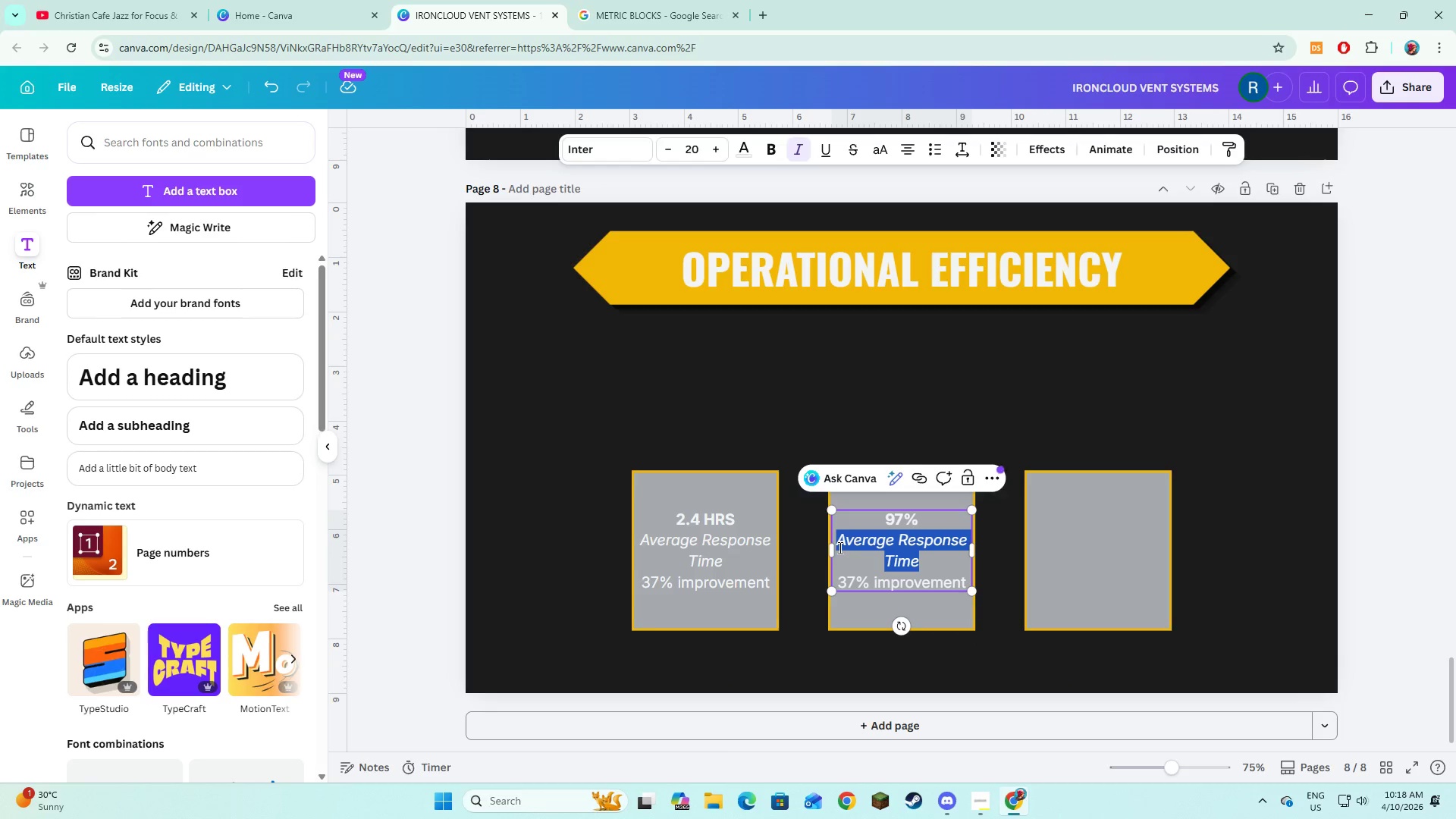 
type(Job Completion Time)
 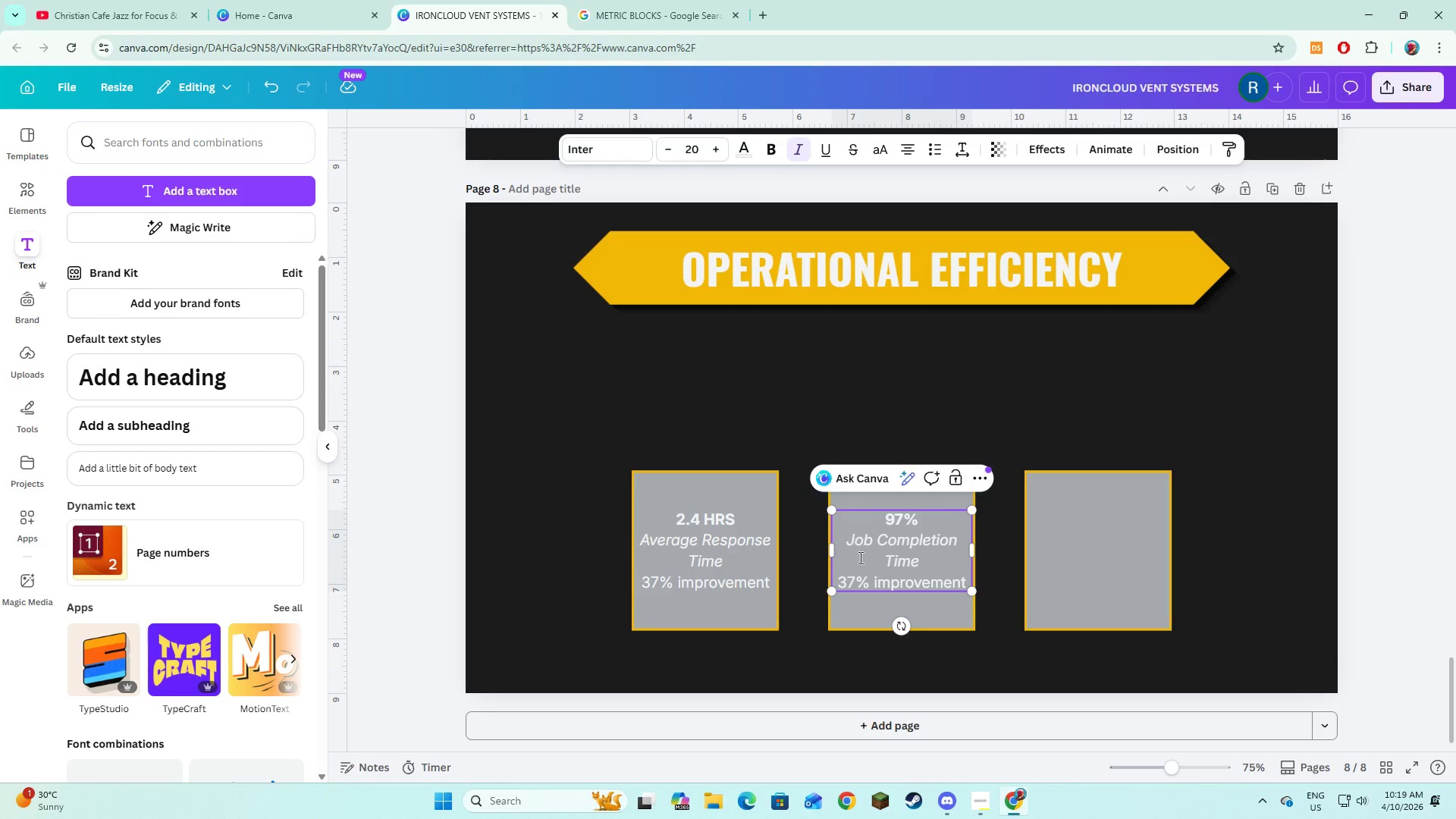 
left_click([867, 590])
 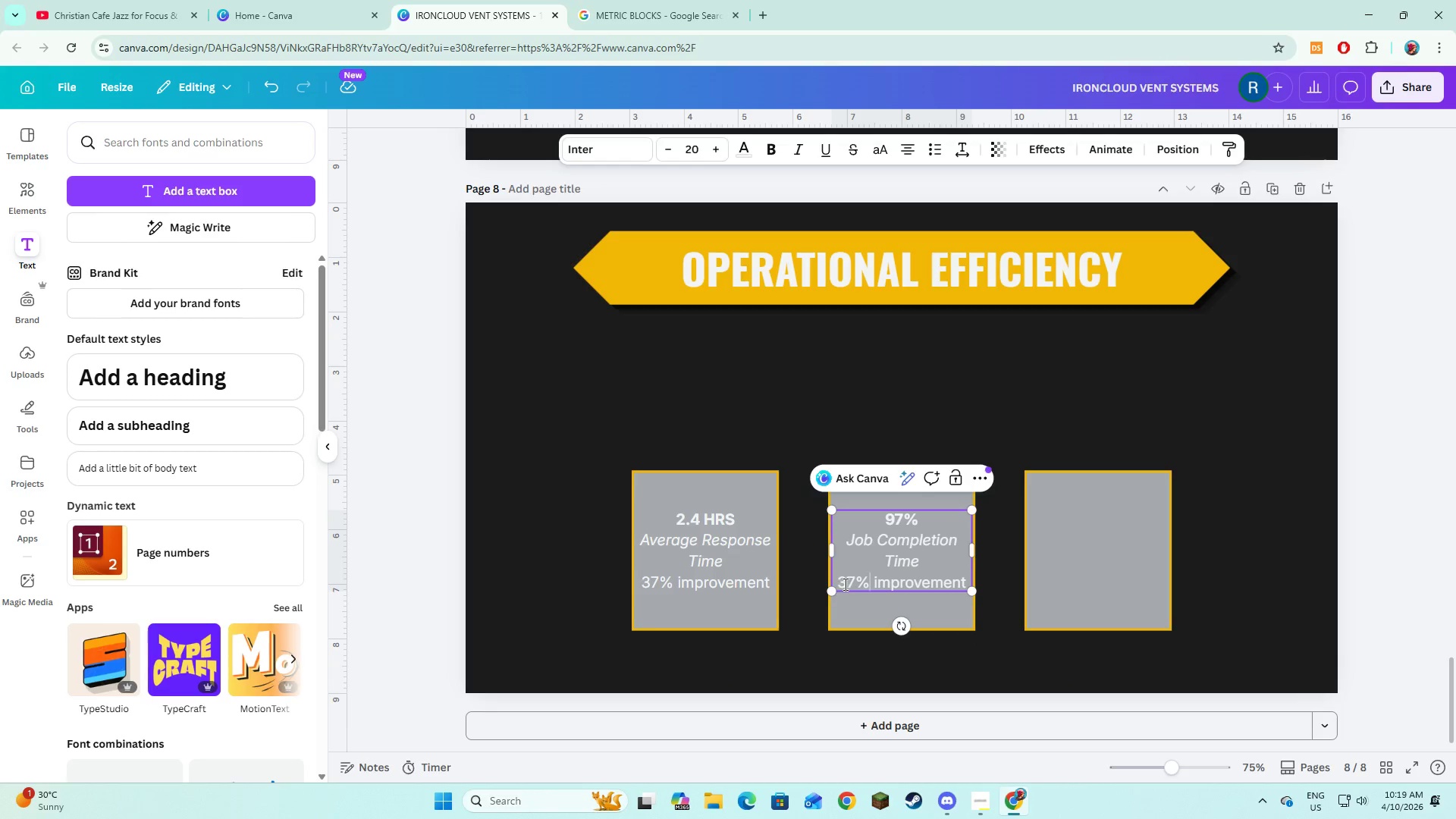 
left_click_drag(start_coordinate=[839, 583], to_coordinate=[964, 587])
 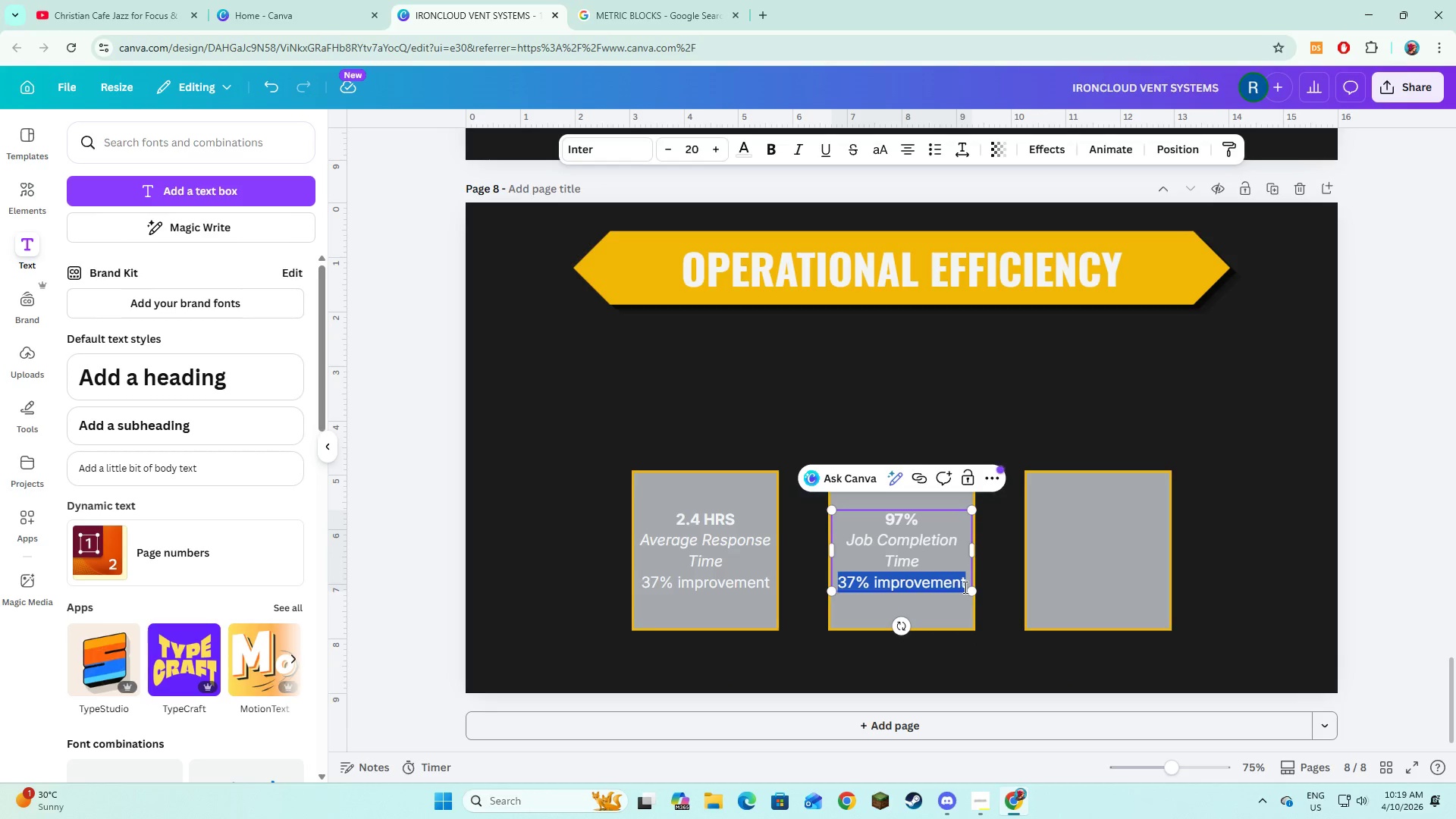 
type(Mainte)
key(Backspace)
type(ained despite increased volume)
 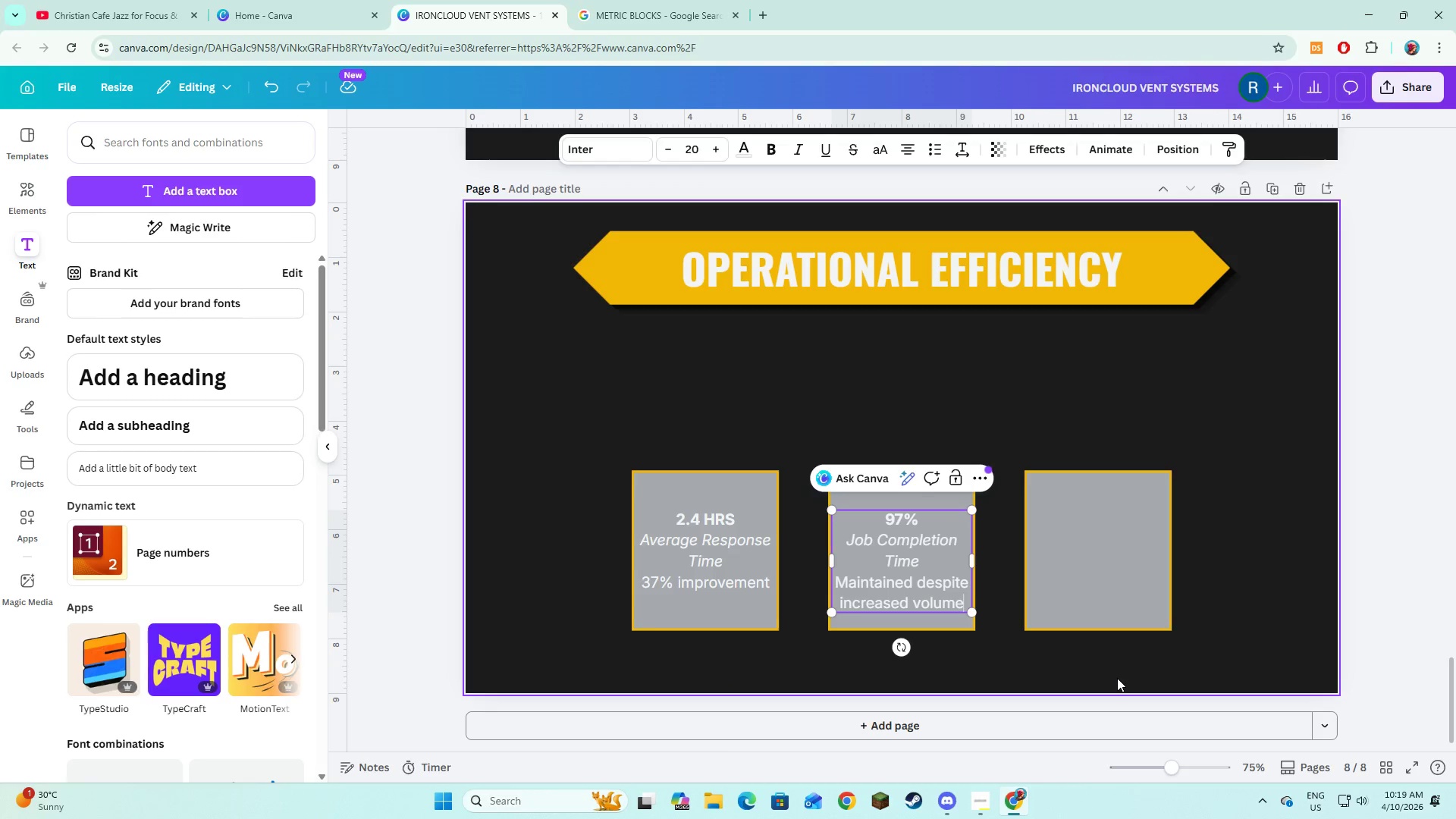 
double_click([880, 606])
 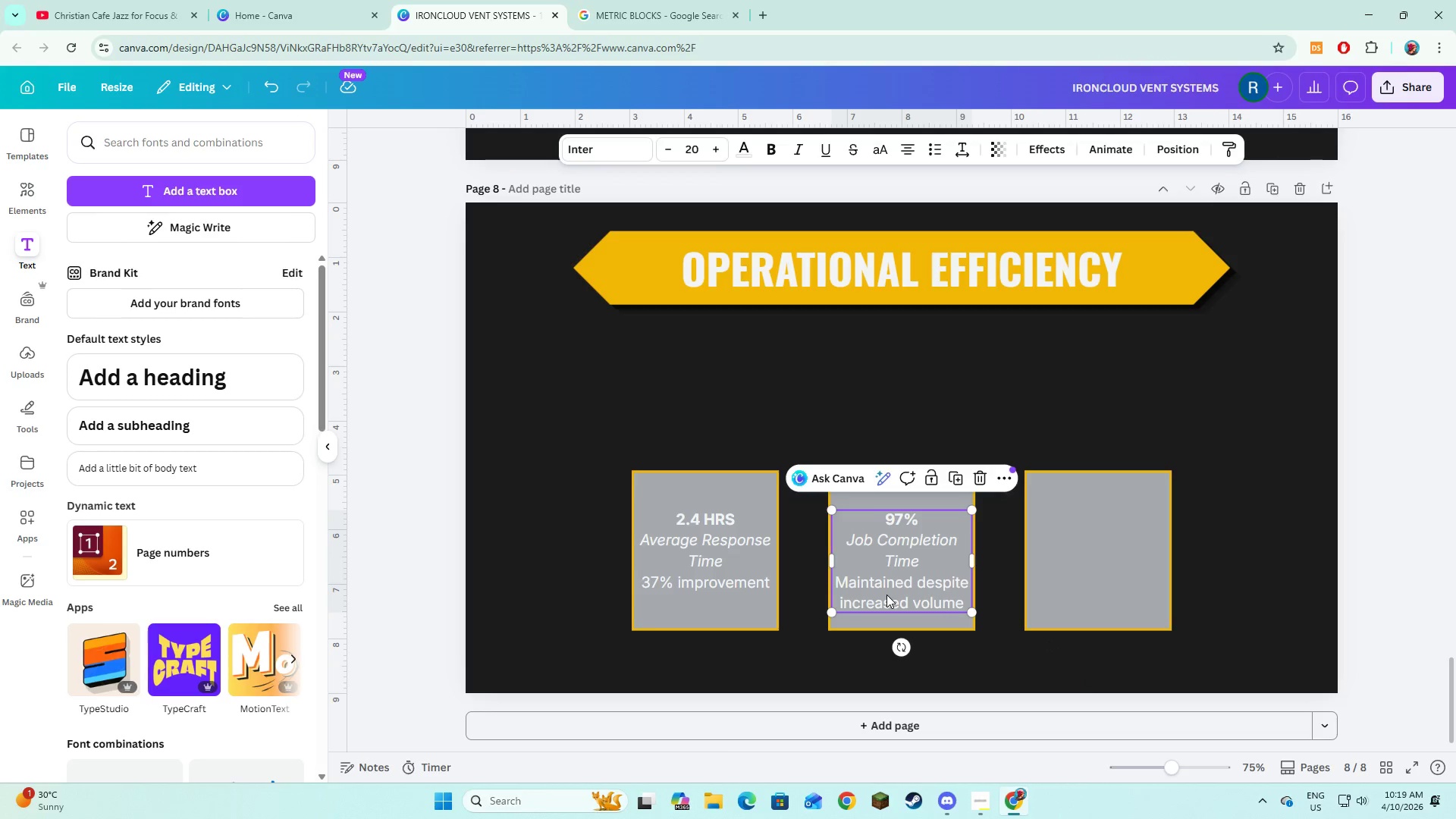 
left_click_drag(start_coordinate=[886, 595], to_coordinate=[886, 588])
 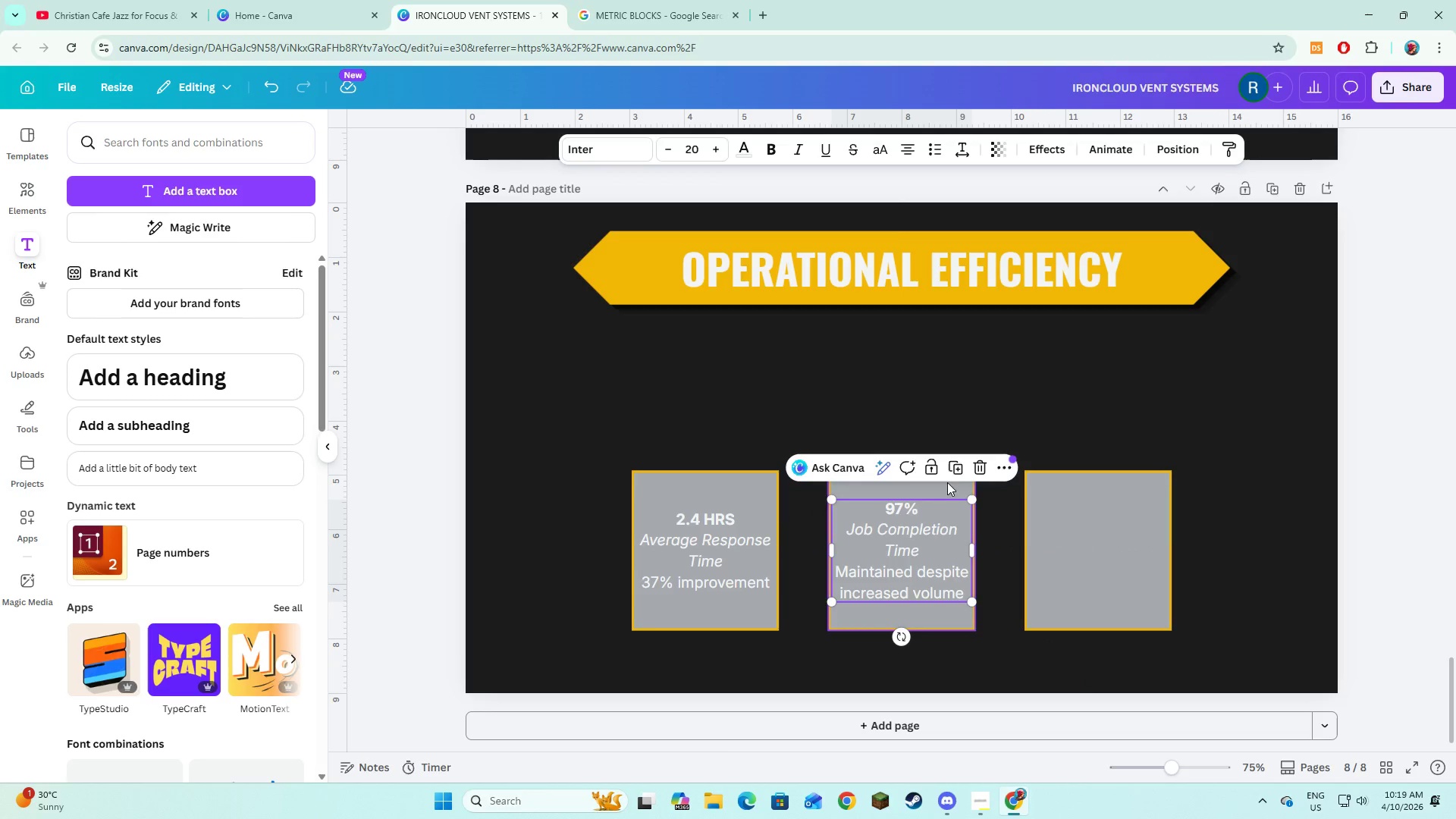 
left_click([950, 475])
 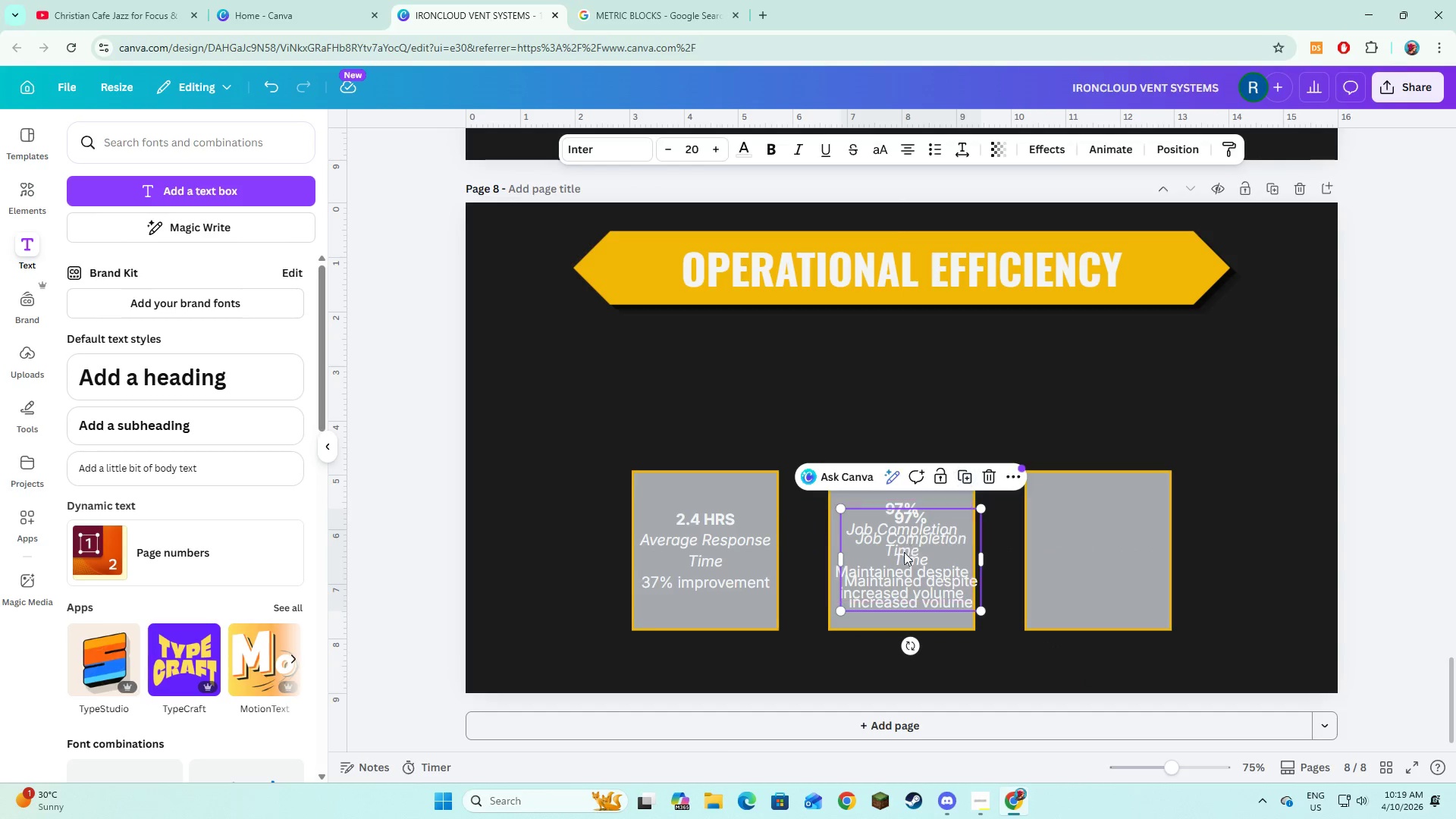 
left_click_drag(start_coordinate=[904, 552], to_coordinate=[1090, 548])
 